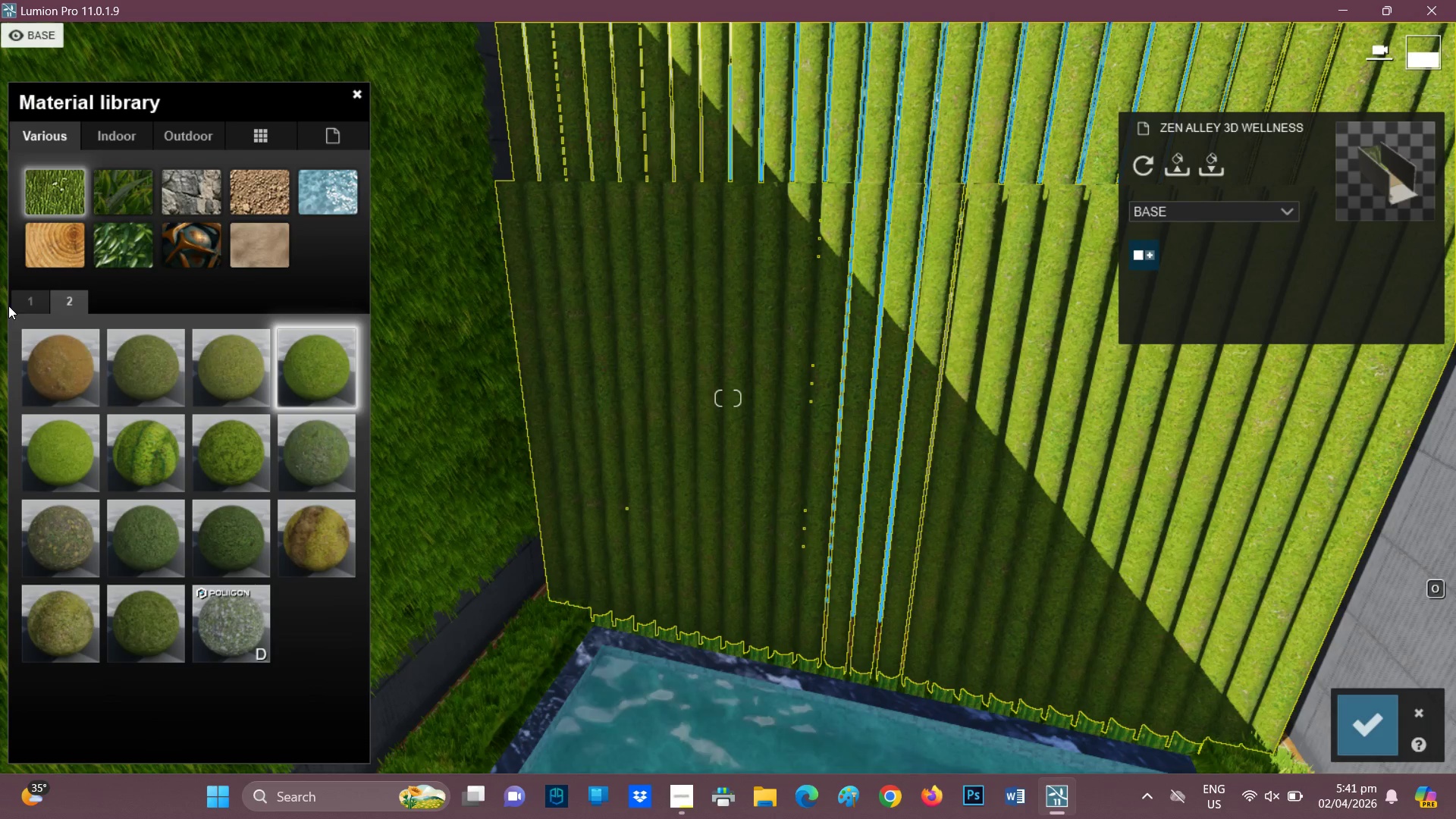 
left_click([33, 305])
 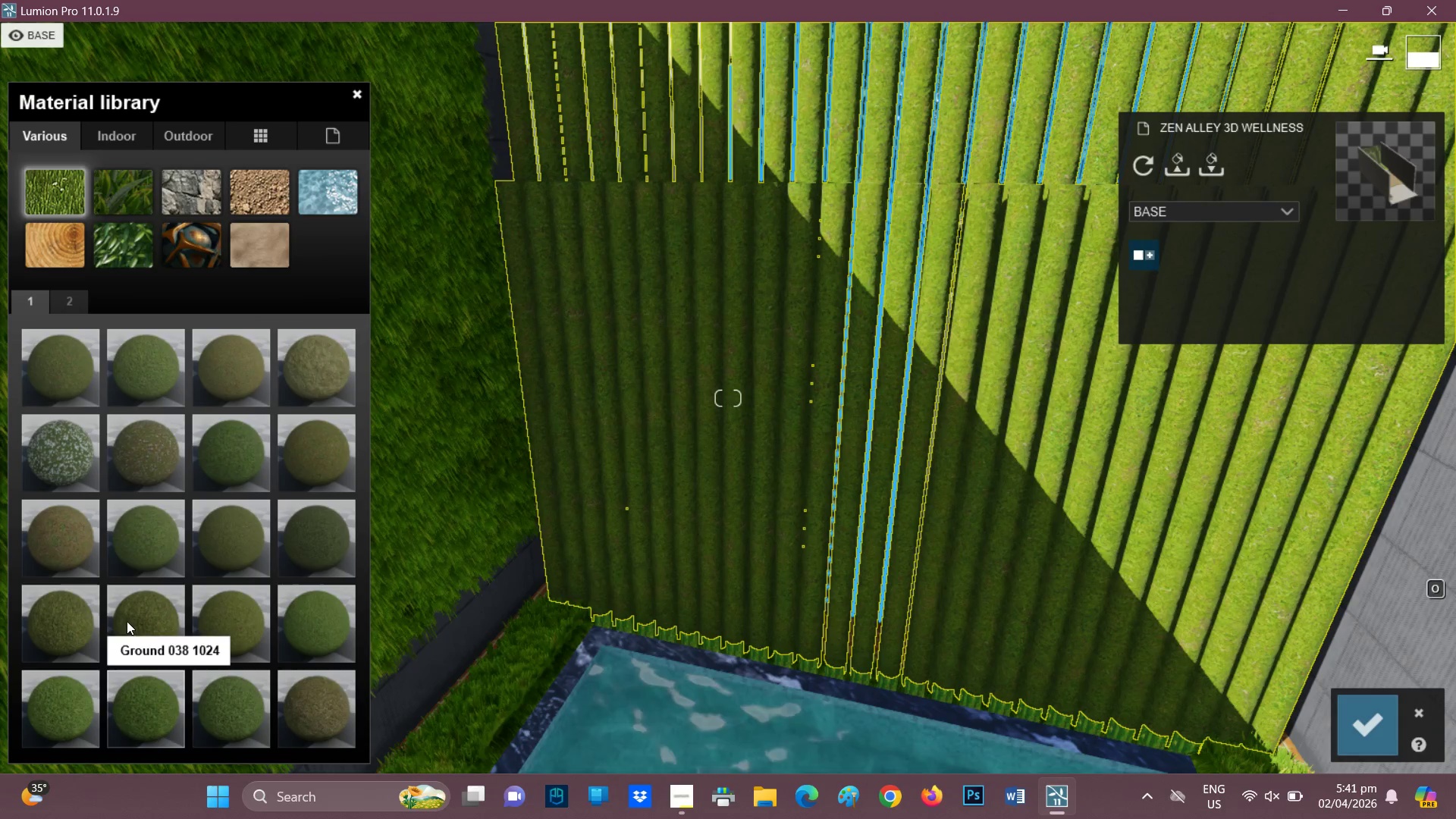 
left_click([150, 372])
 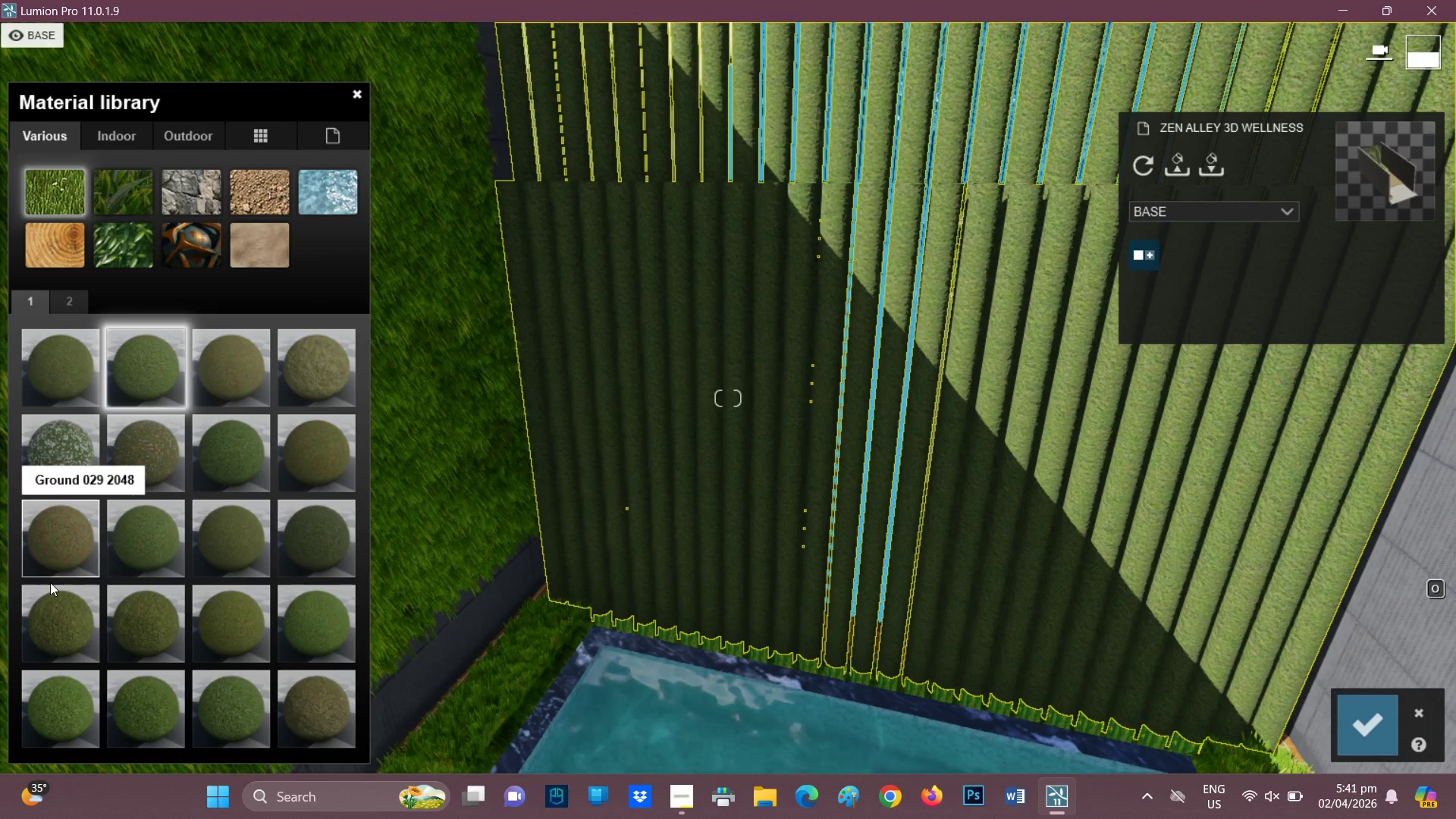 
left_click([42, 699])
 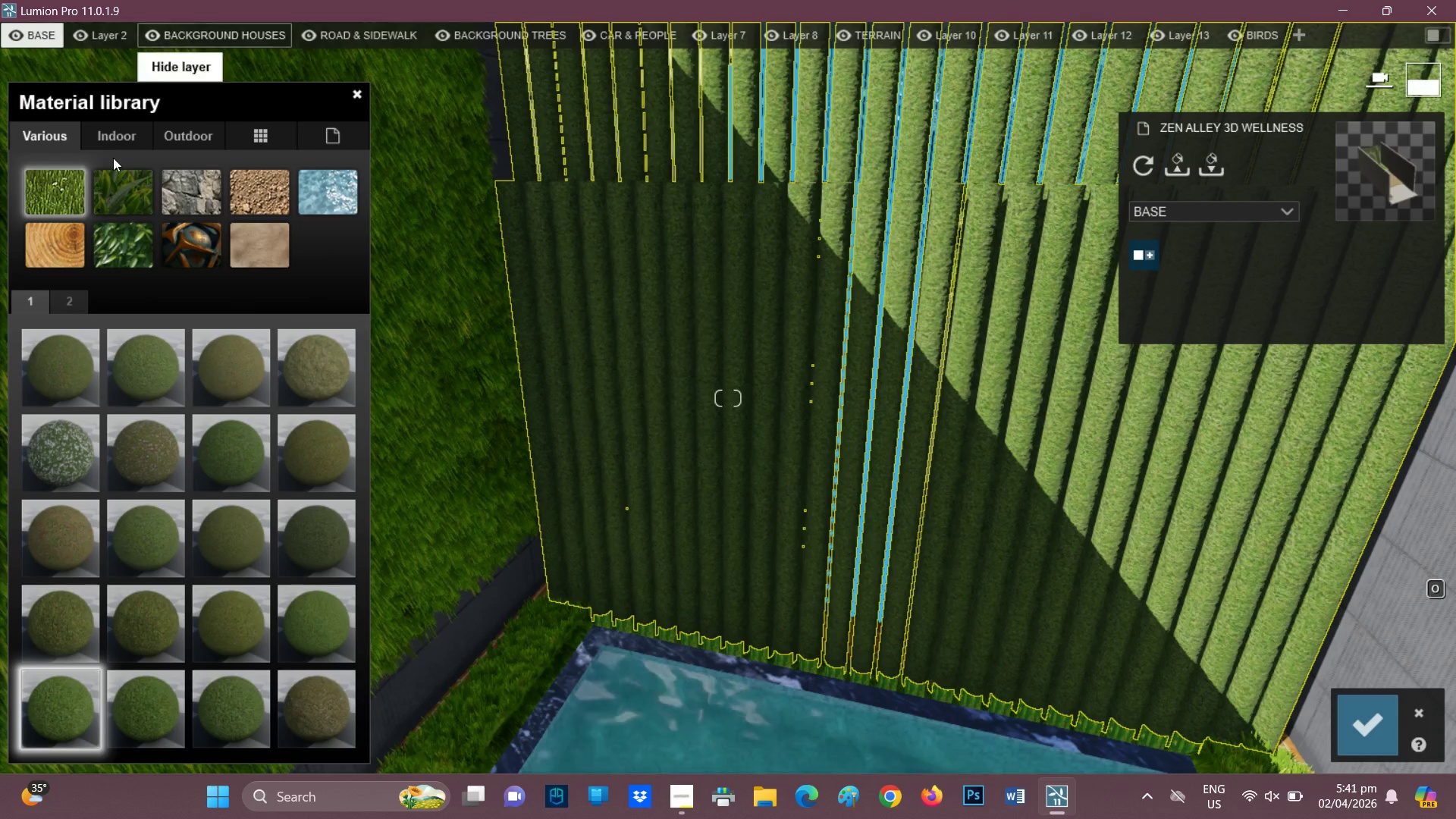 
left_click([115, 195])
 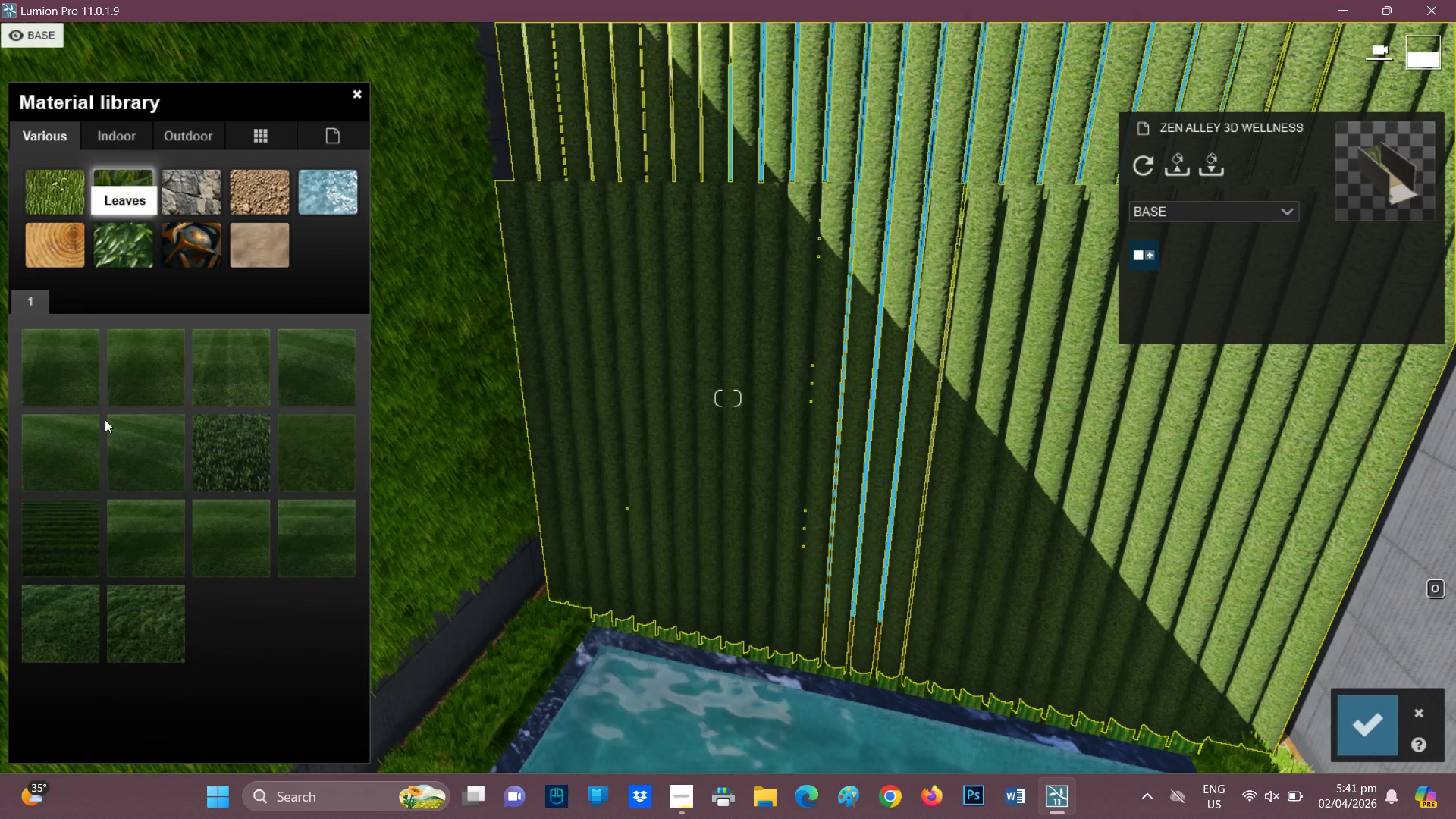 
left_click([149, 376])
 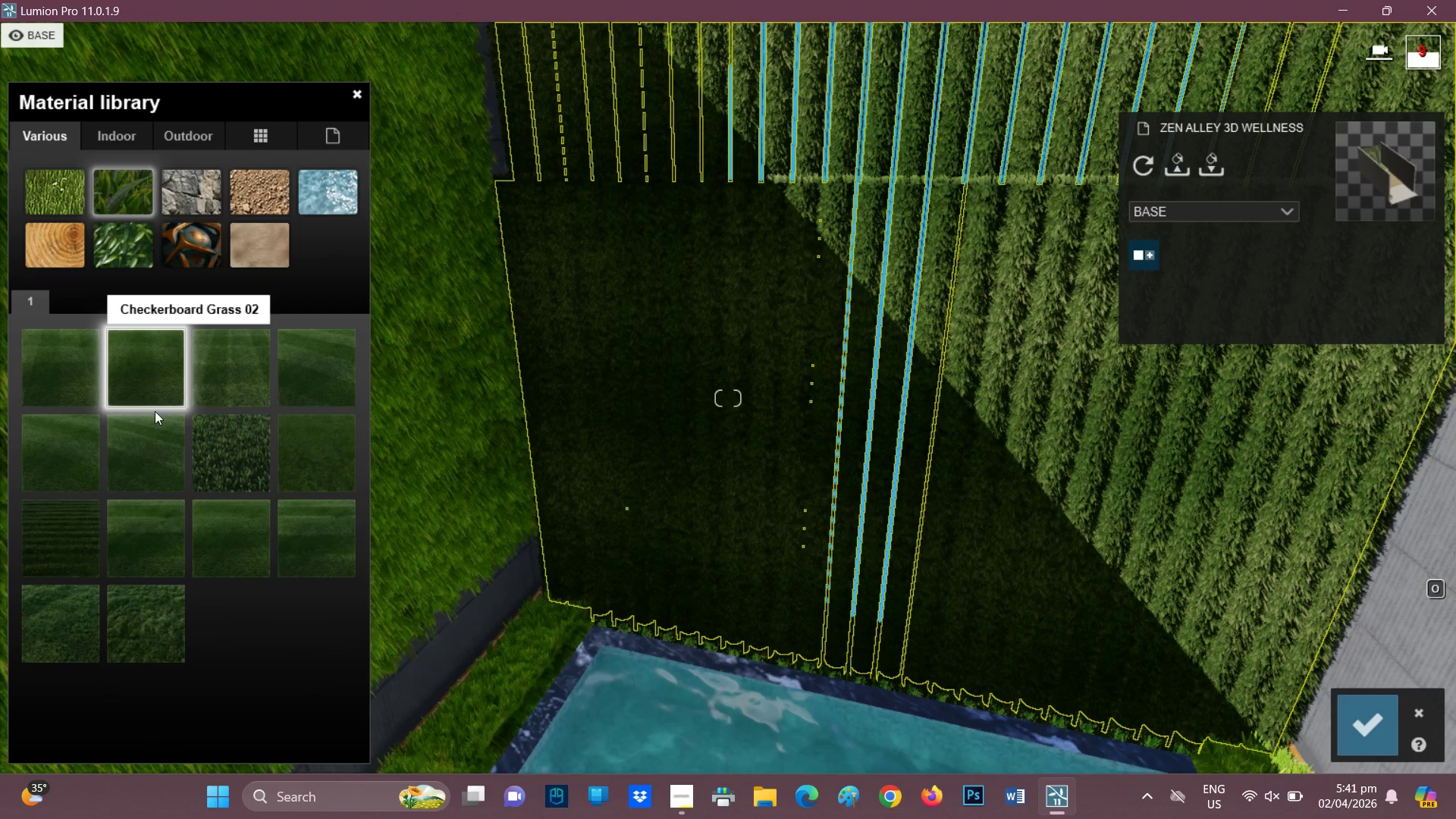 
left_click([142, 466])
 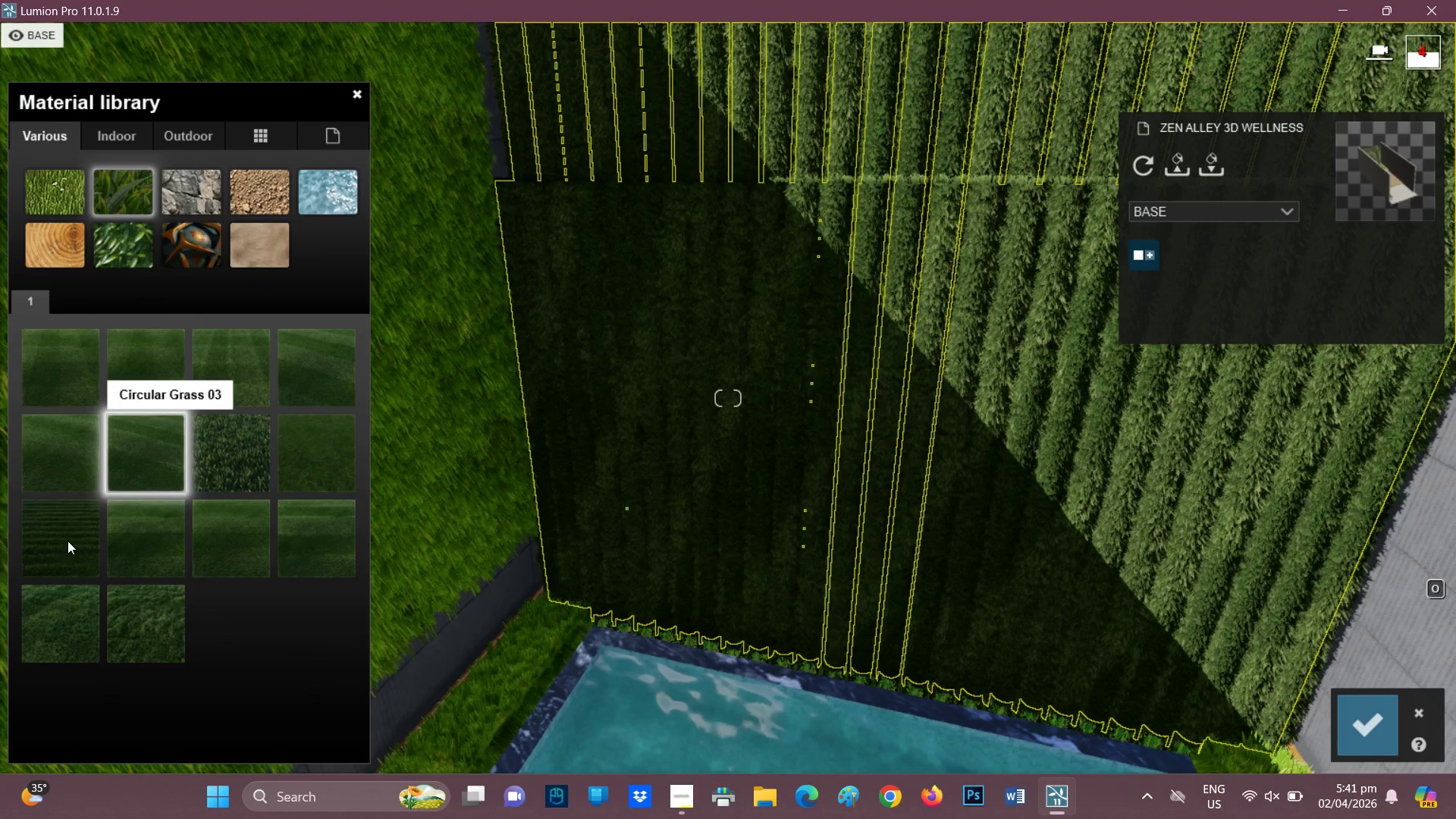 
left_click([62, 544])
 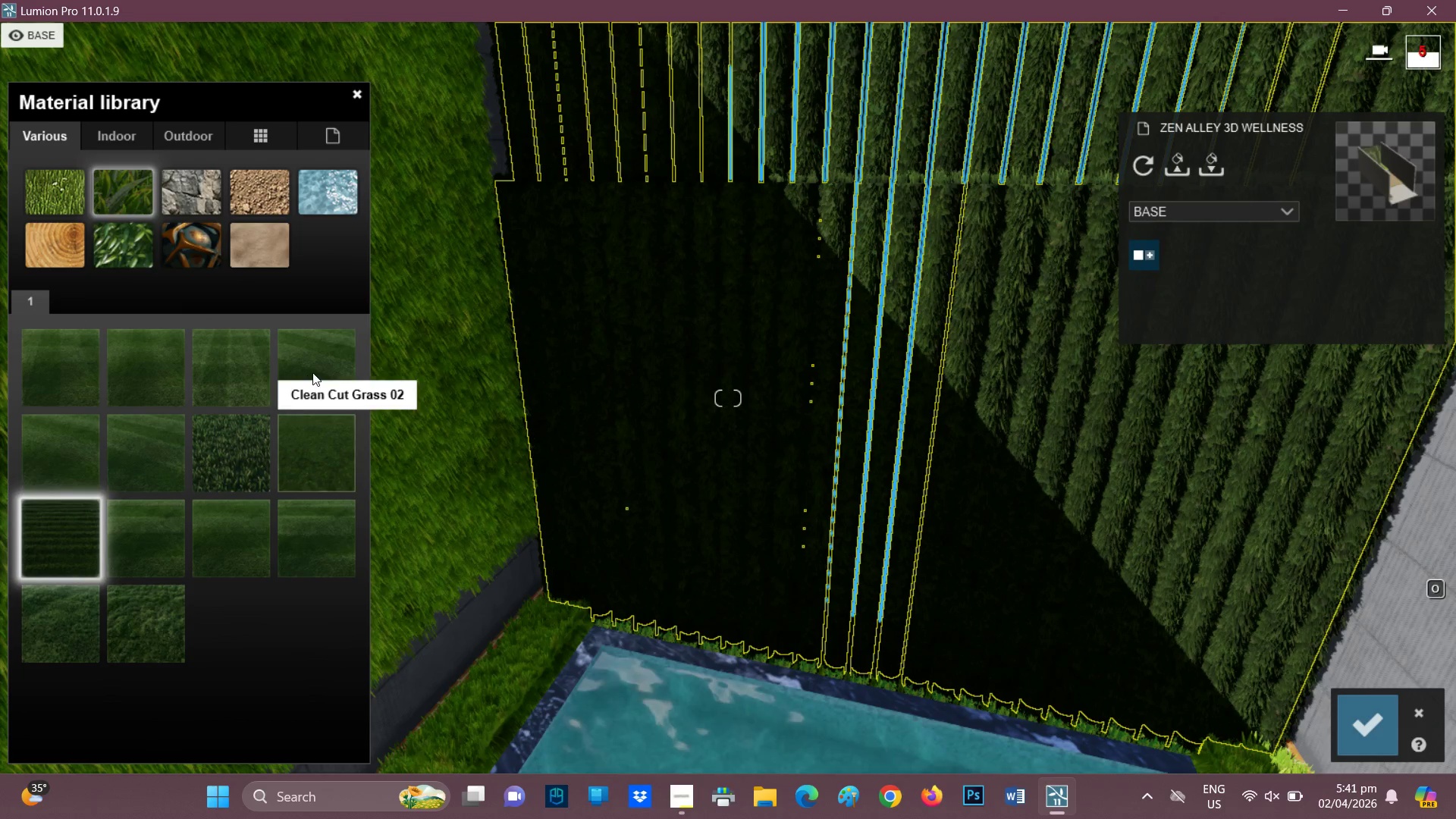 
left_click([312, 531])
 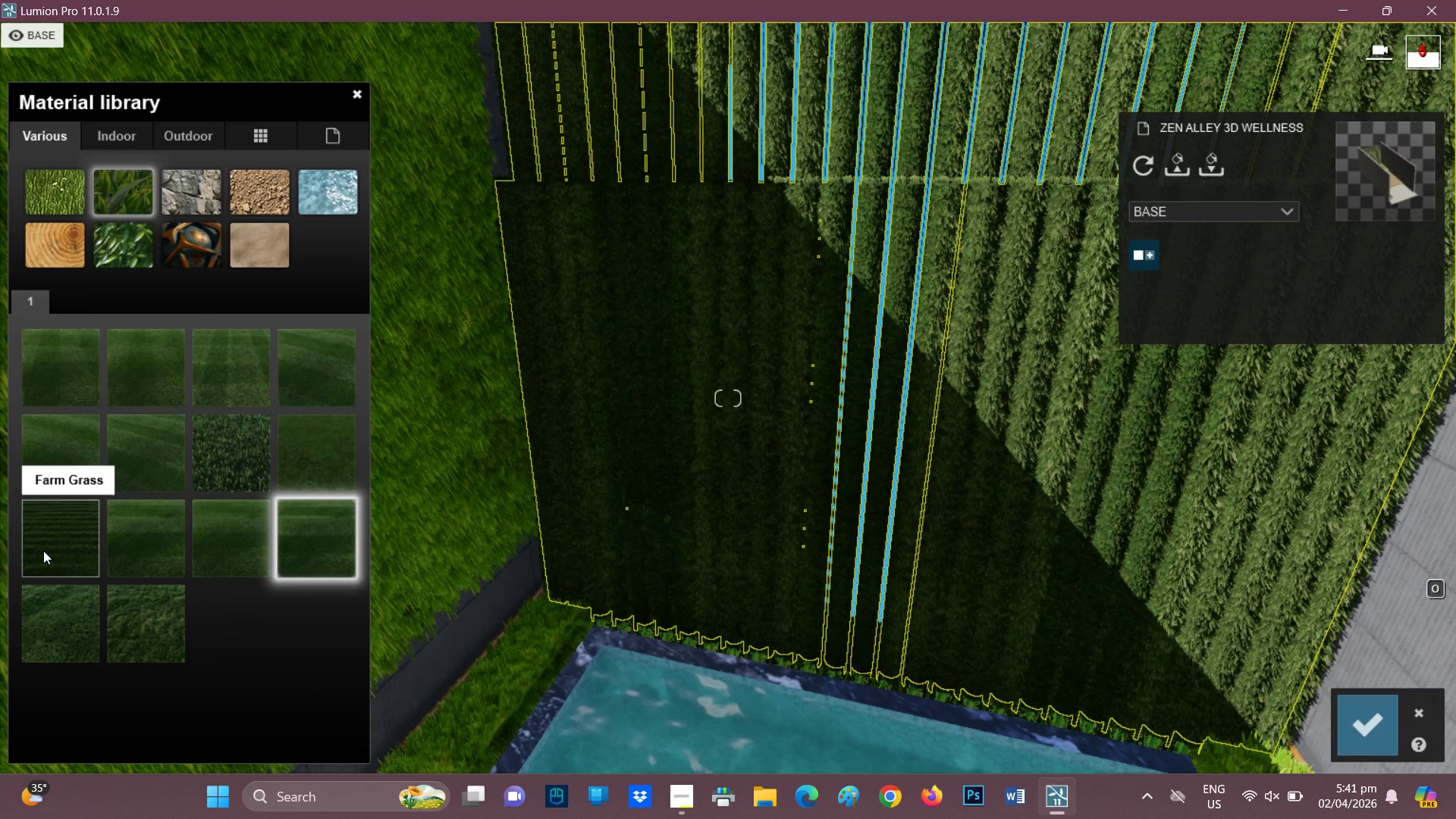 
left_click([47, 545])
 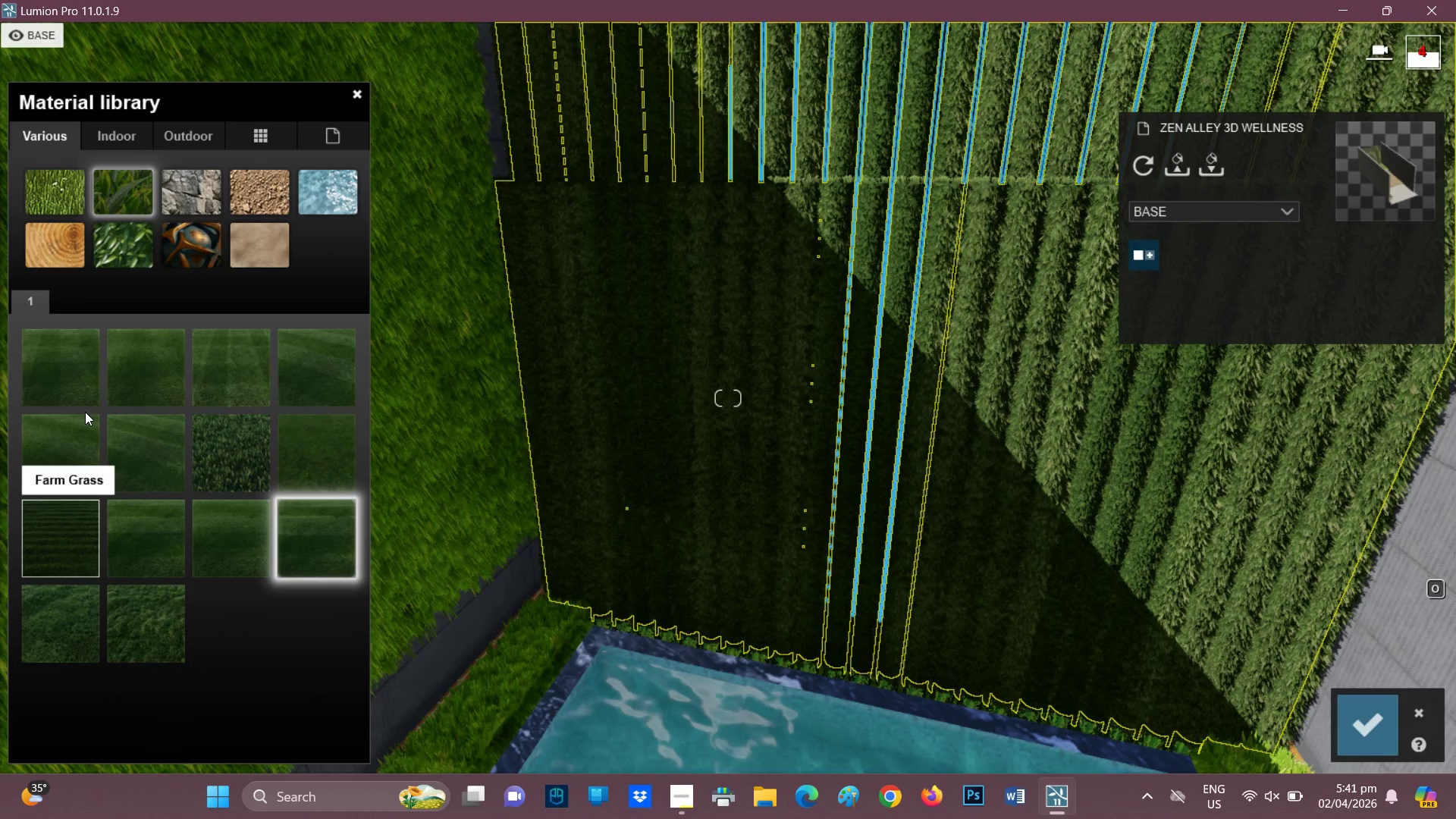 
mouse_move([93, 350])
 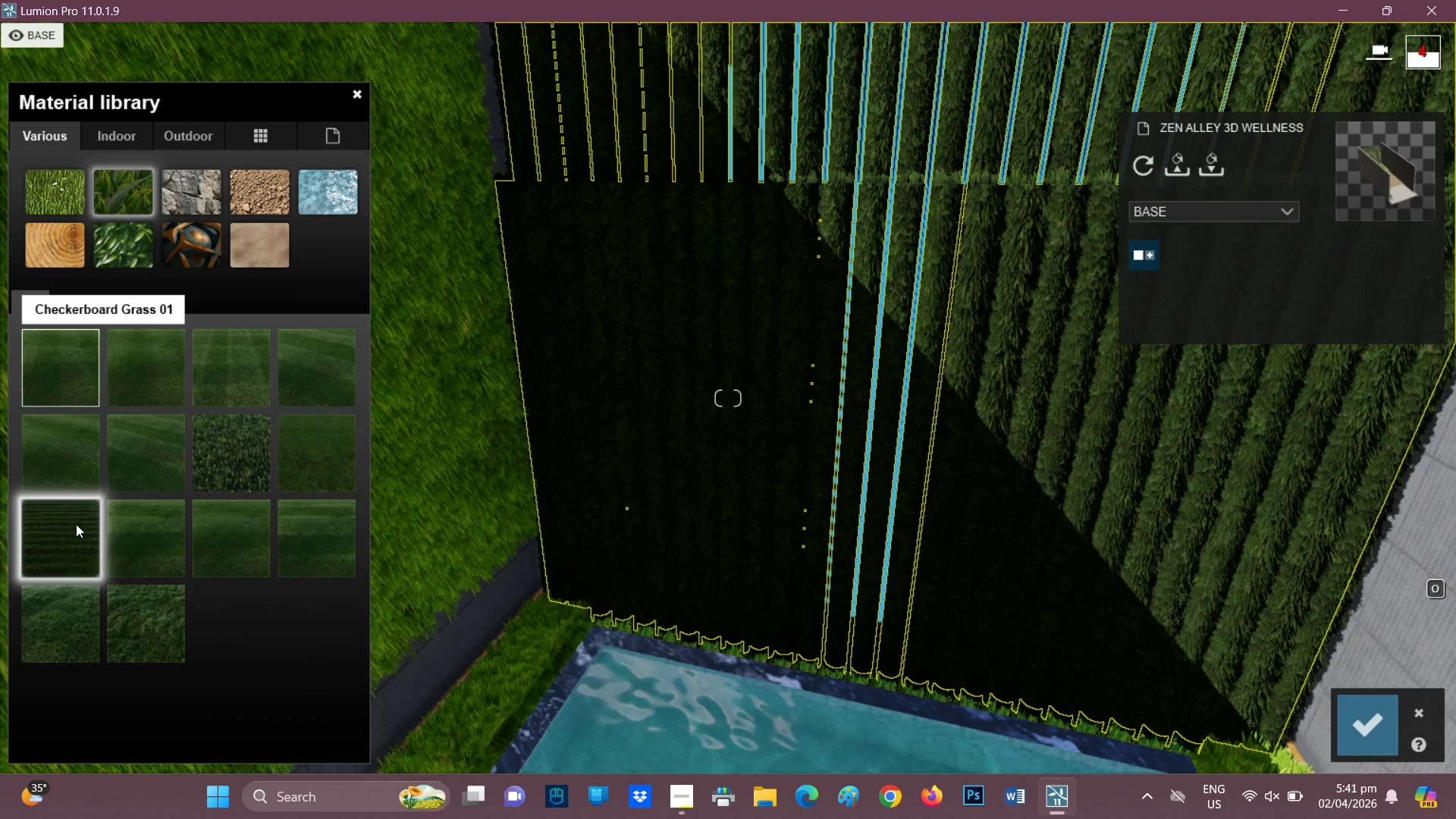 
left_click([73, 530])
 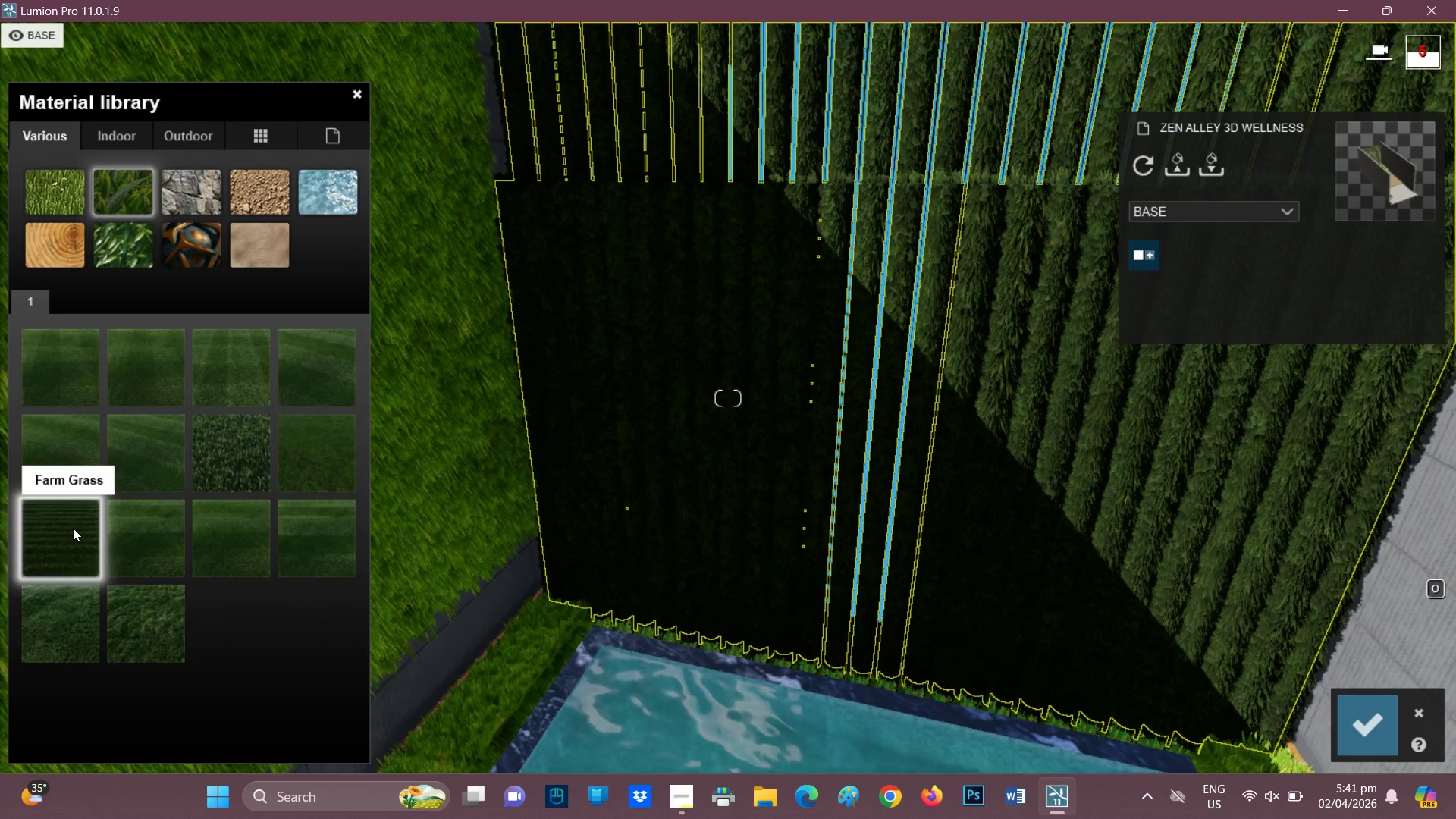 
double_click([73, 528])
 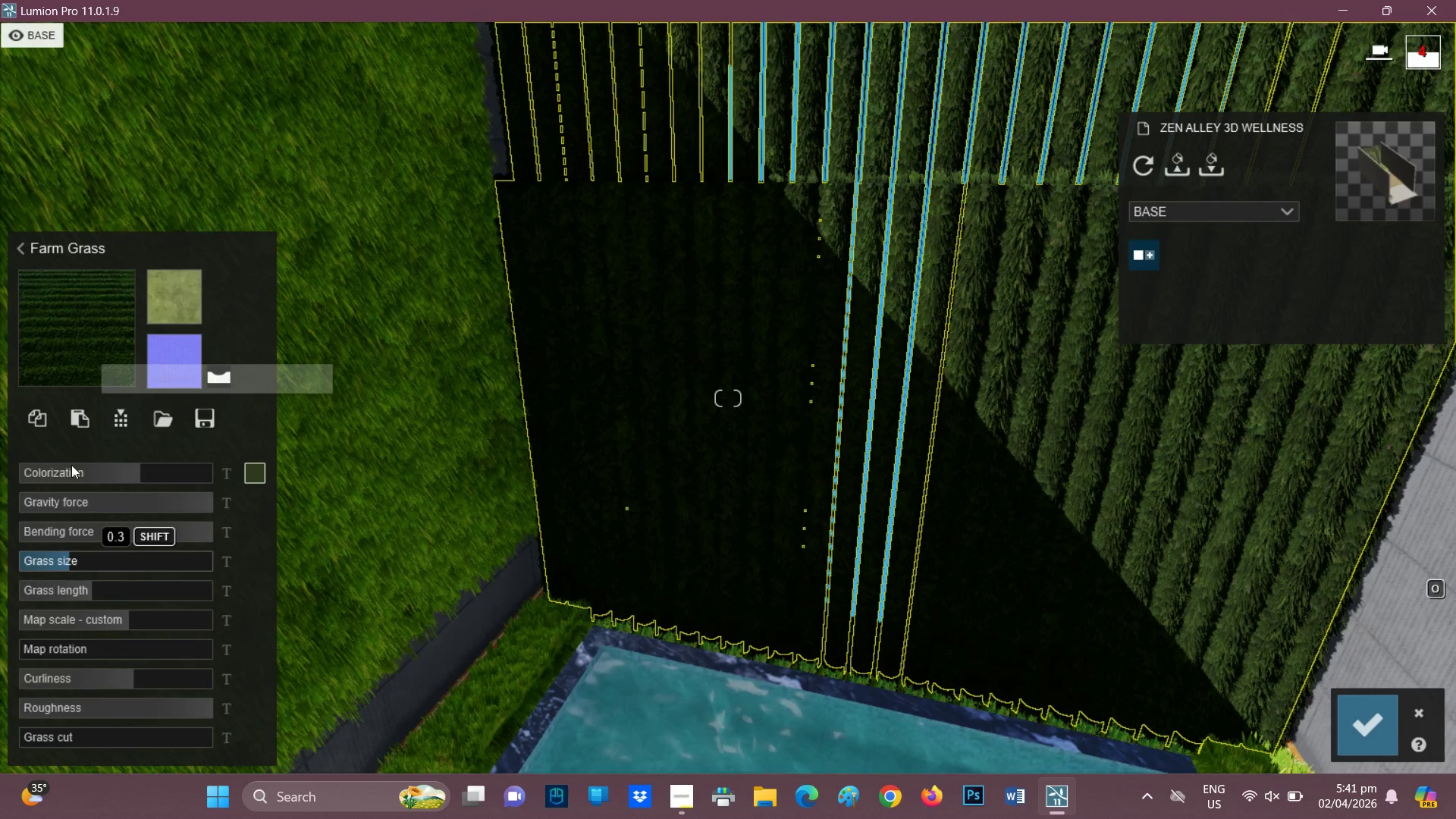 
left_click_drag(start_coordinate=[93, 473], to_coordinate=[58, 475])
 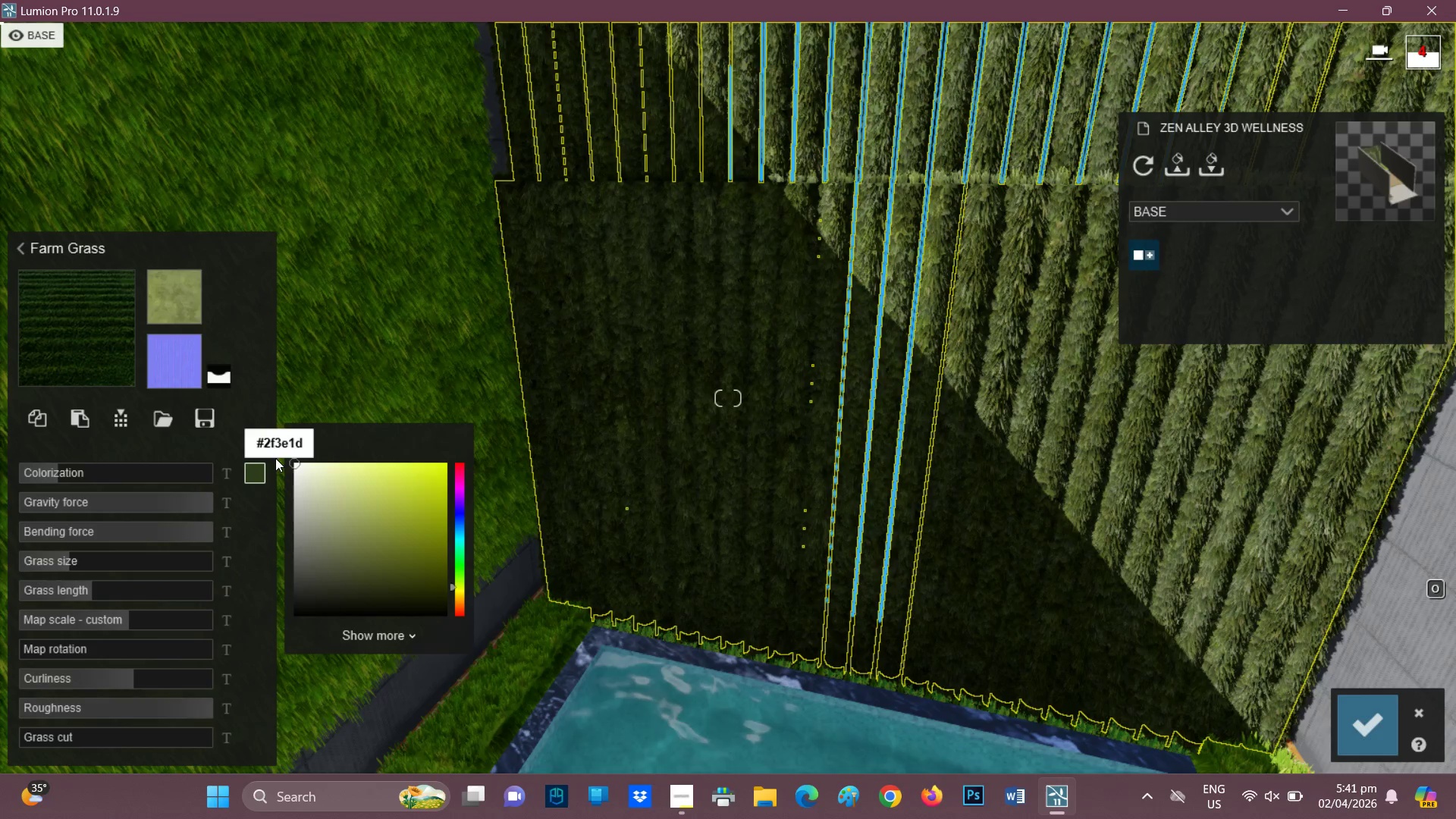 
left_click_drag(start_coordinate=[441, 482], to_coordinate=[463, 450])
 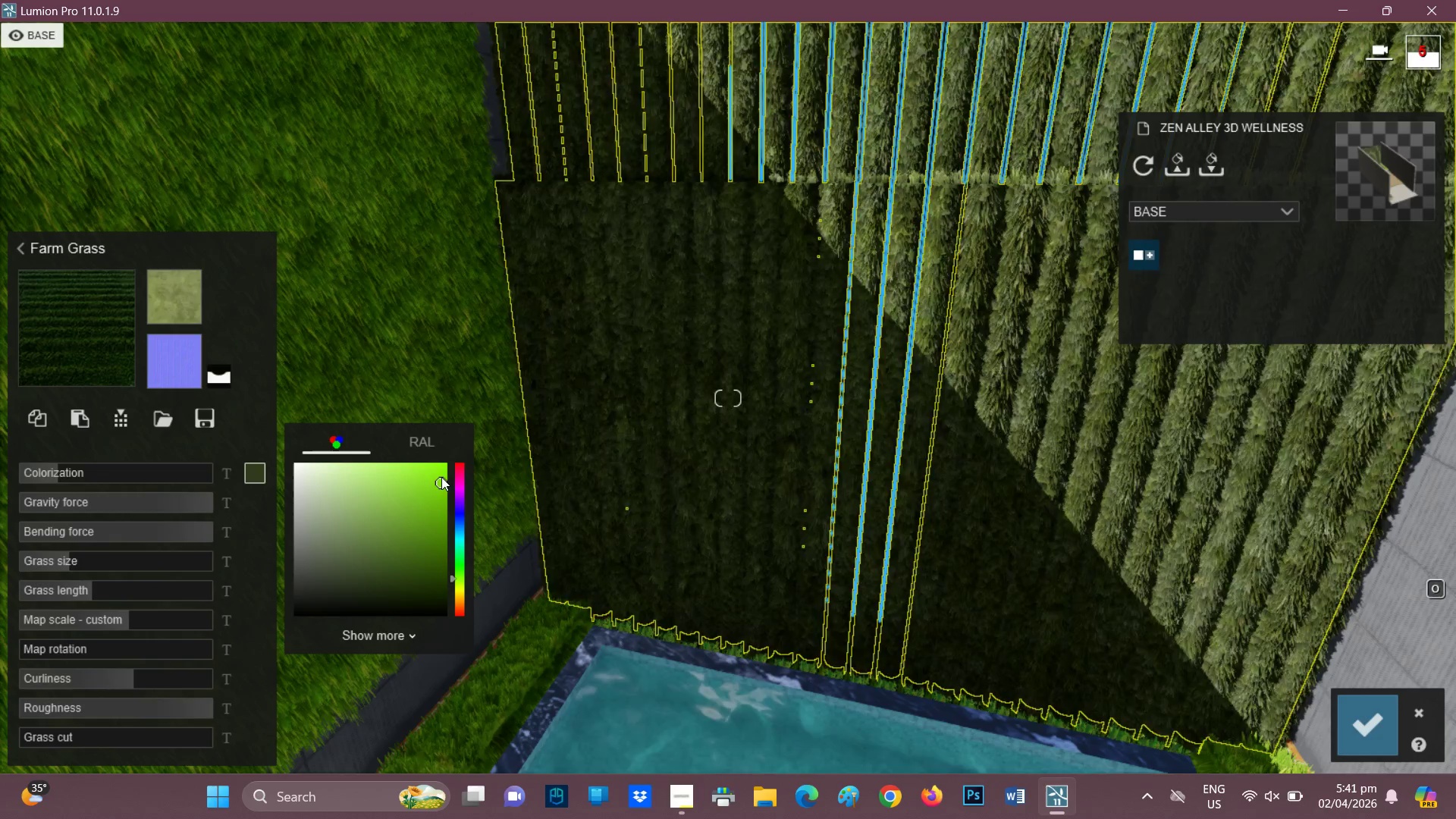 
left_click([441, 473])
 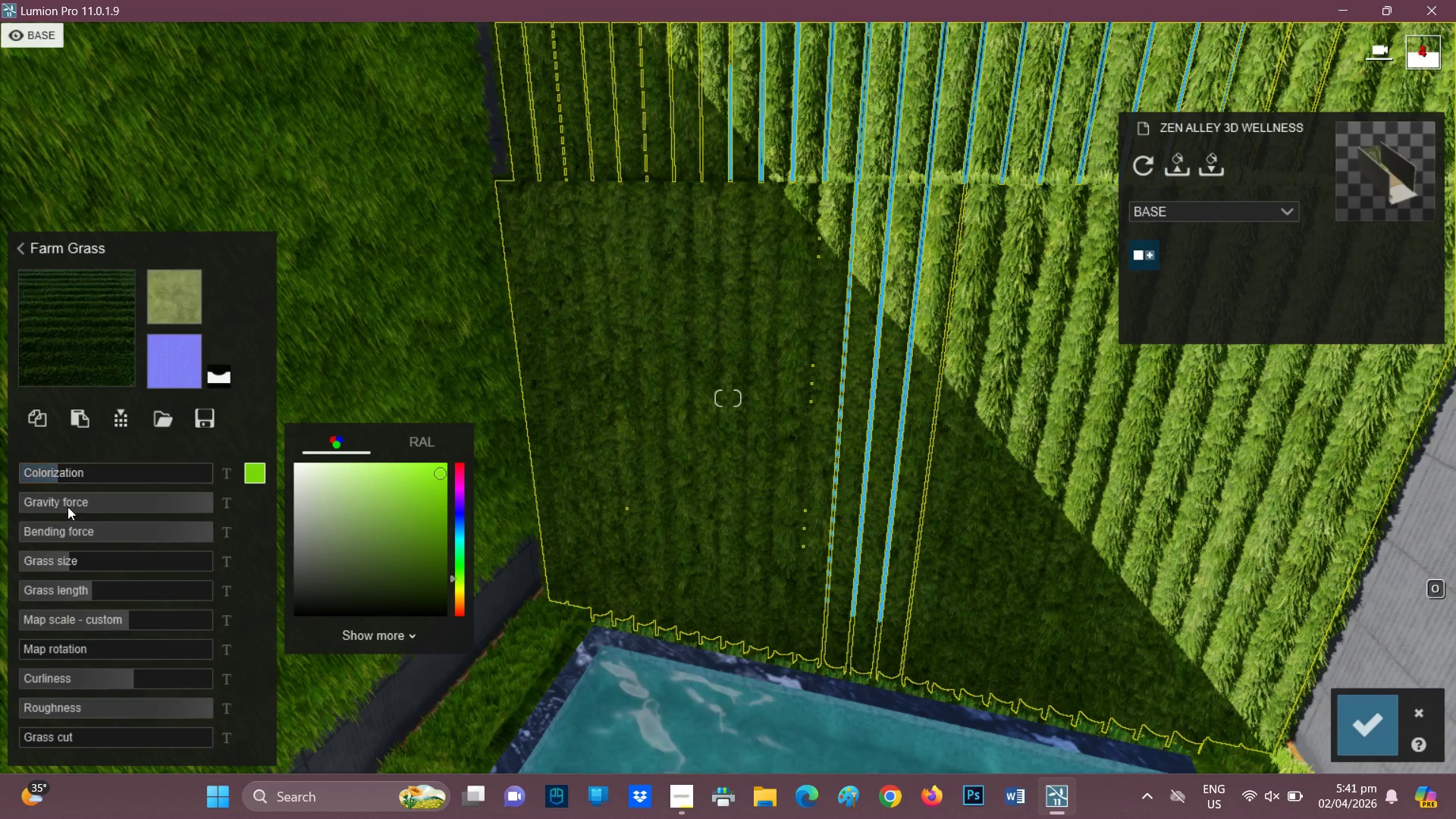 
left_click([56, 502])
 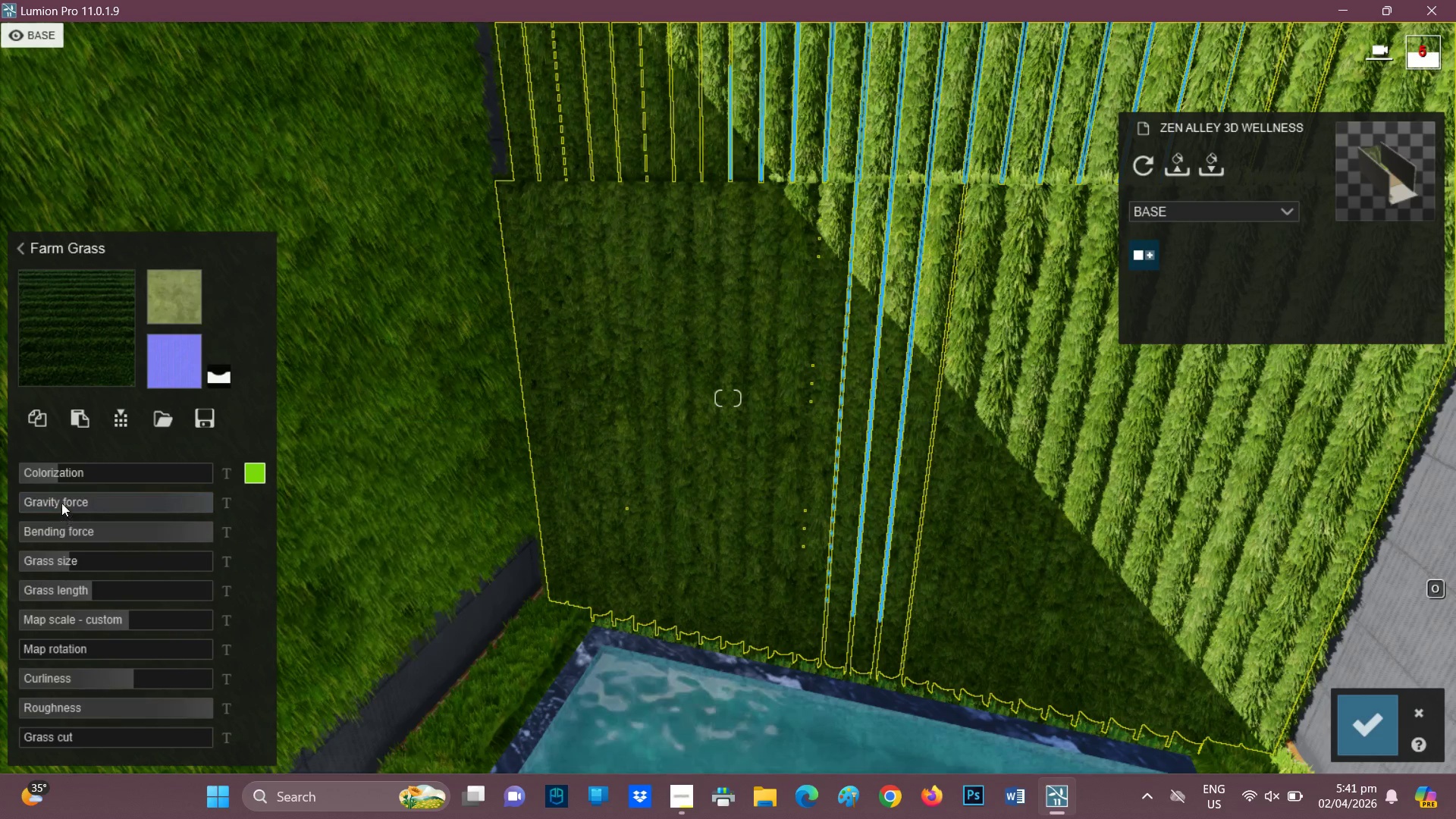 
left_click_drag(start_coordinate=[166, 513], to_coordinate=[106, 504])
 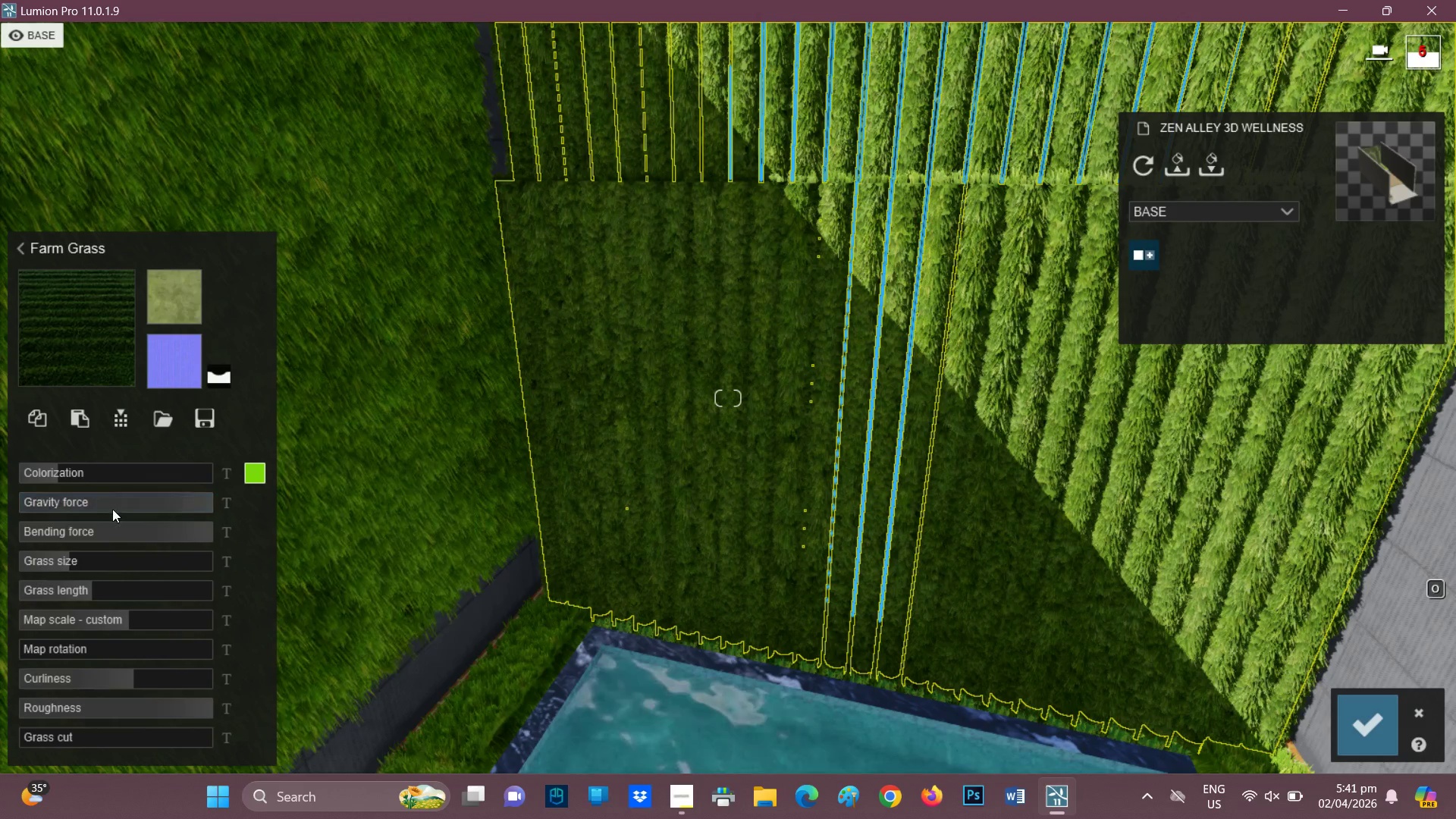 
left_click([112, 509])
 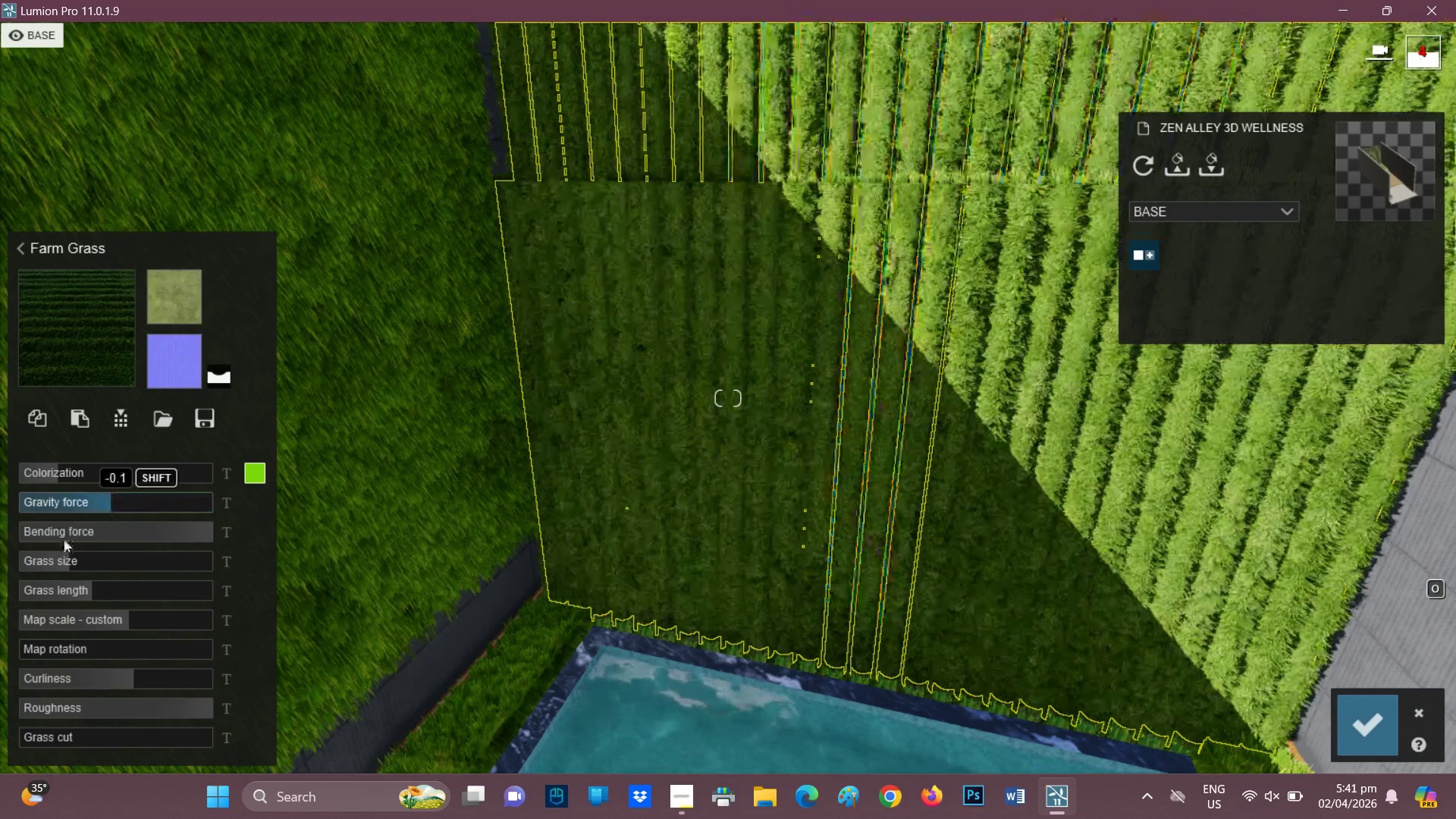 
left_click([62, 538])
 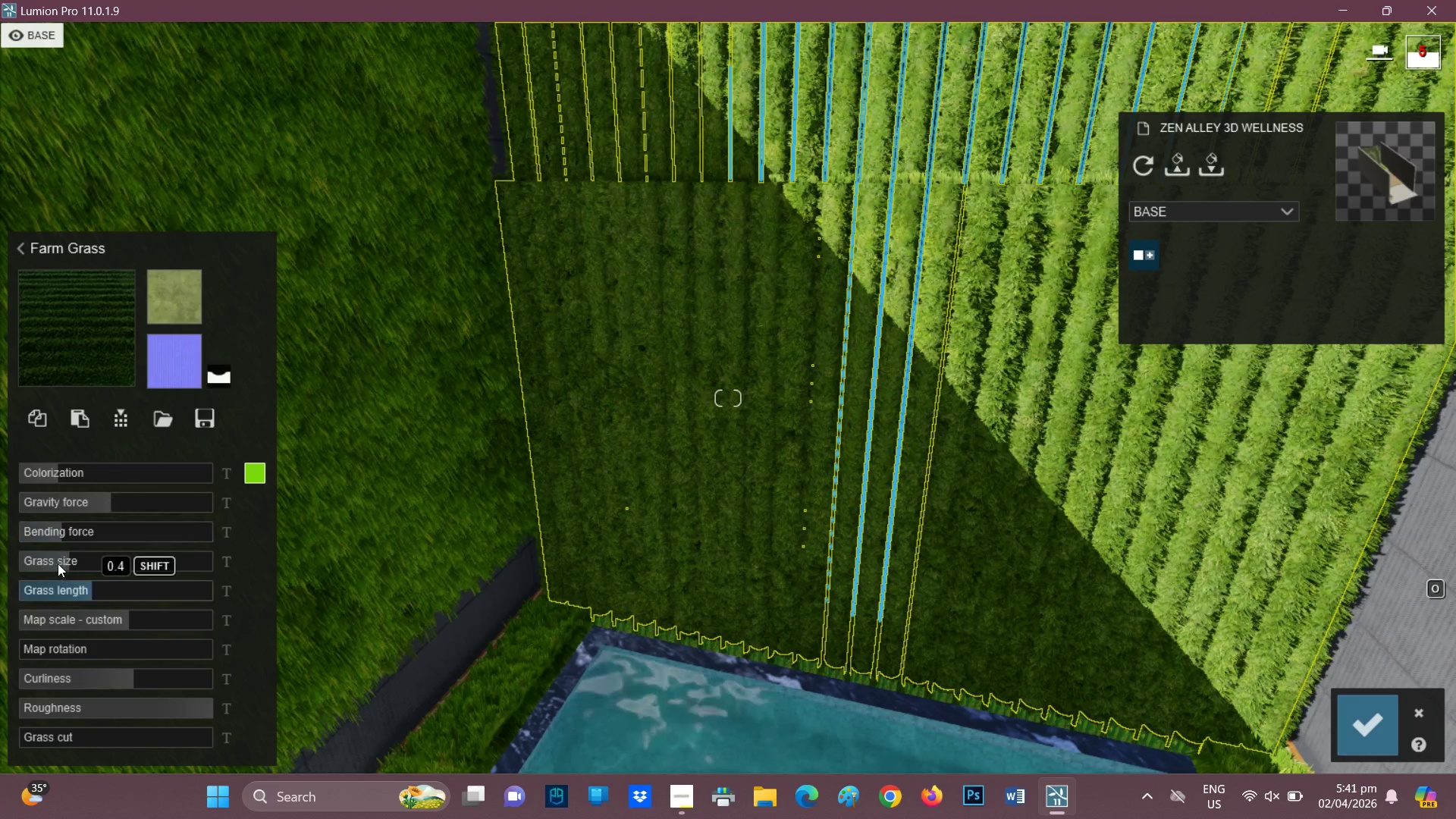 
left_click([32, 560])
 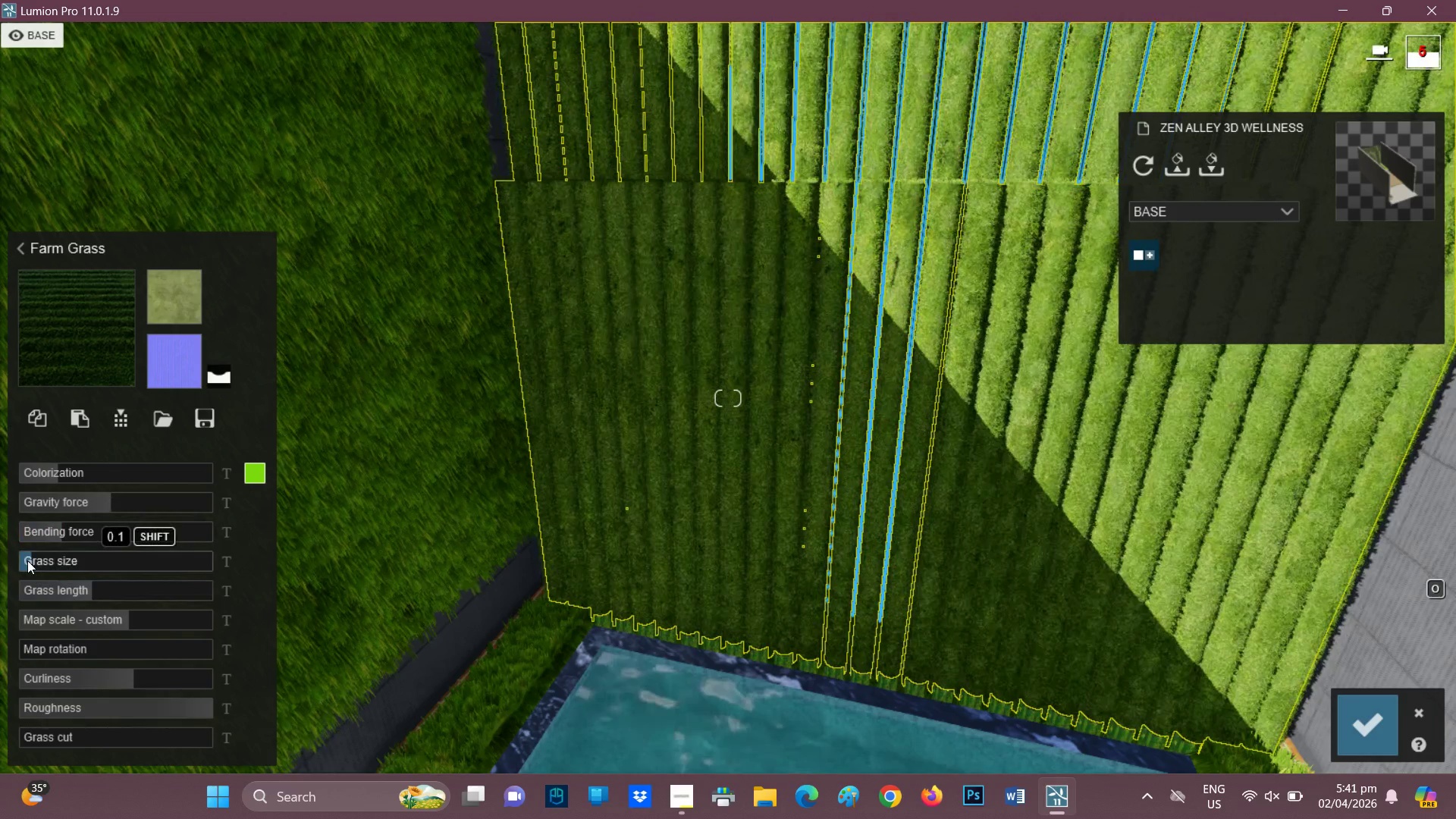 
left_click_drag(start_coordinate=[27, 560], to_coordinate=[12, 563])
 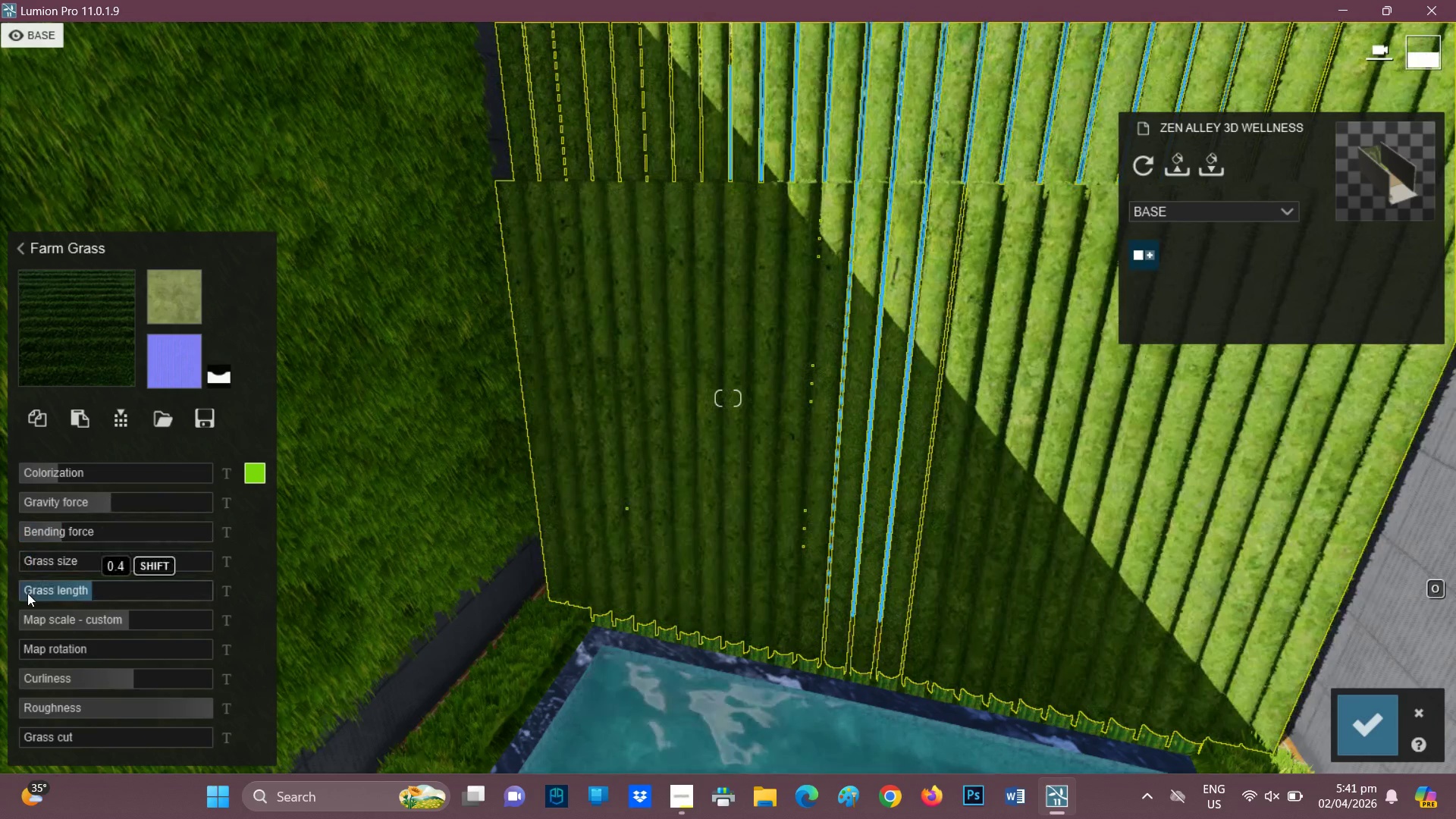 
left_click([27, 593])
 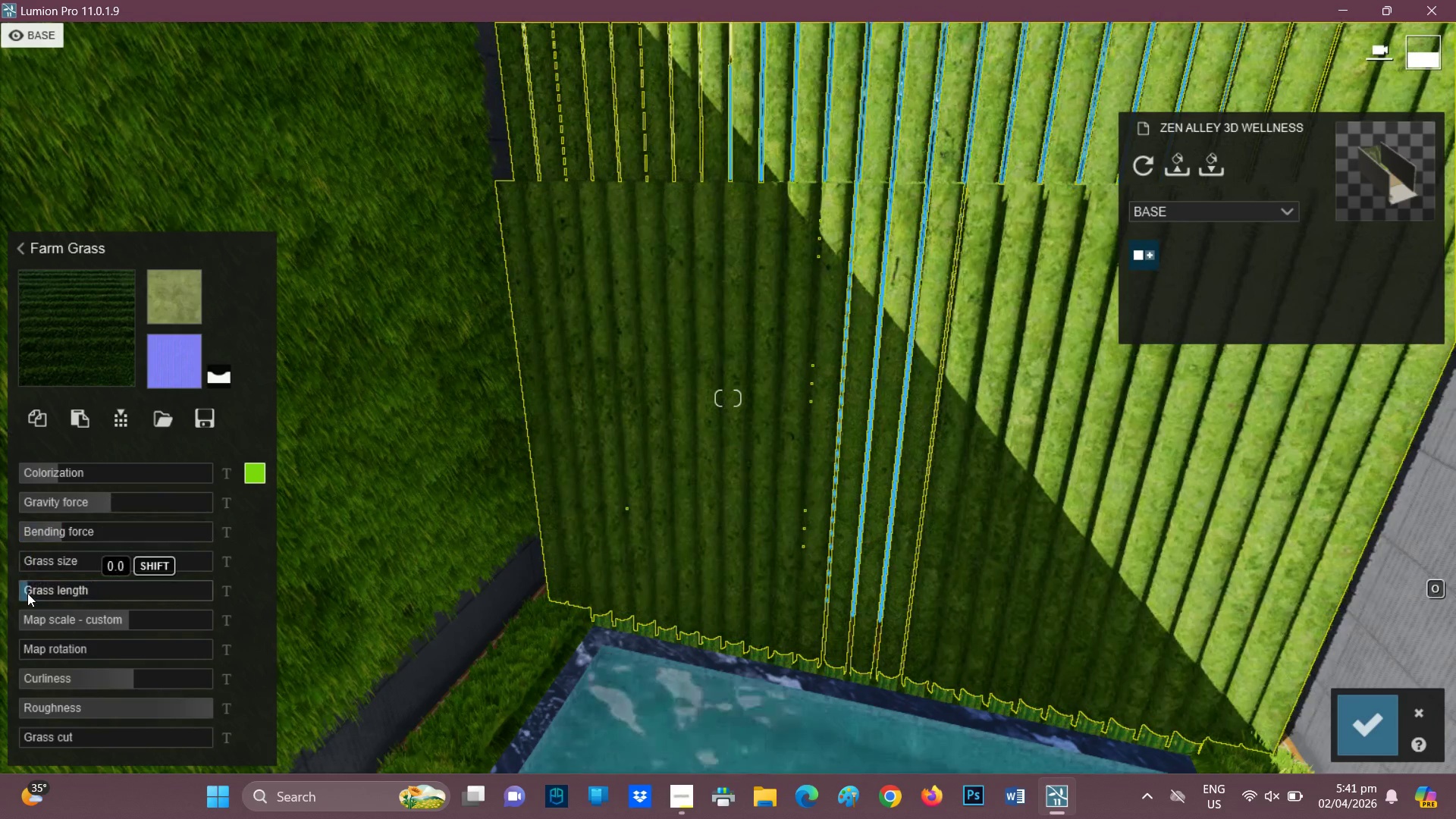 
left_click_drag(start_coordinate=[27, 593], to_coordinate=[3, 589])
 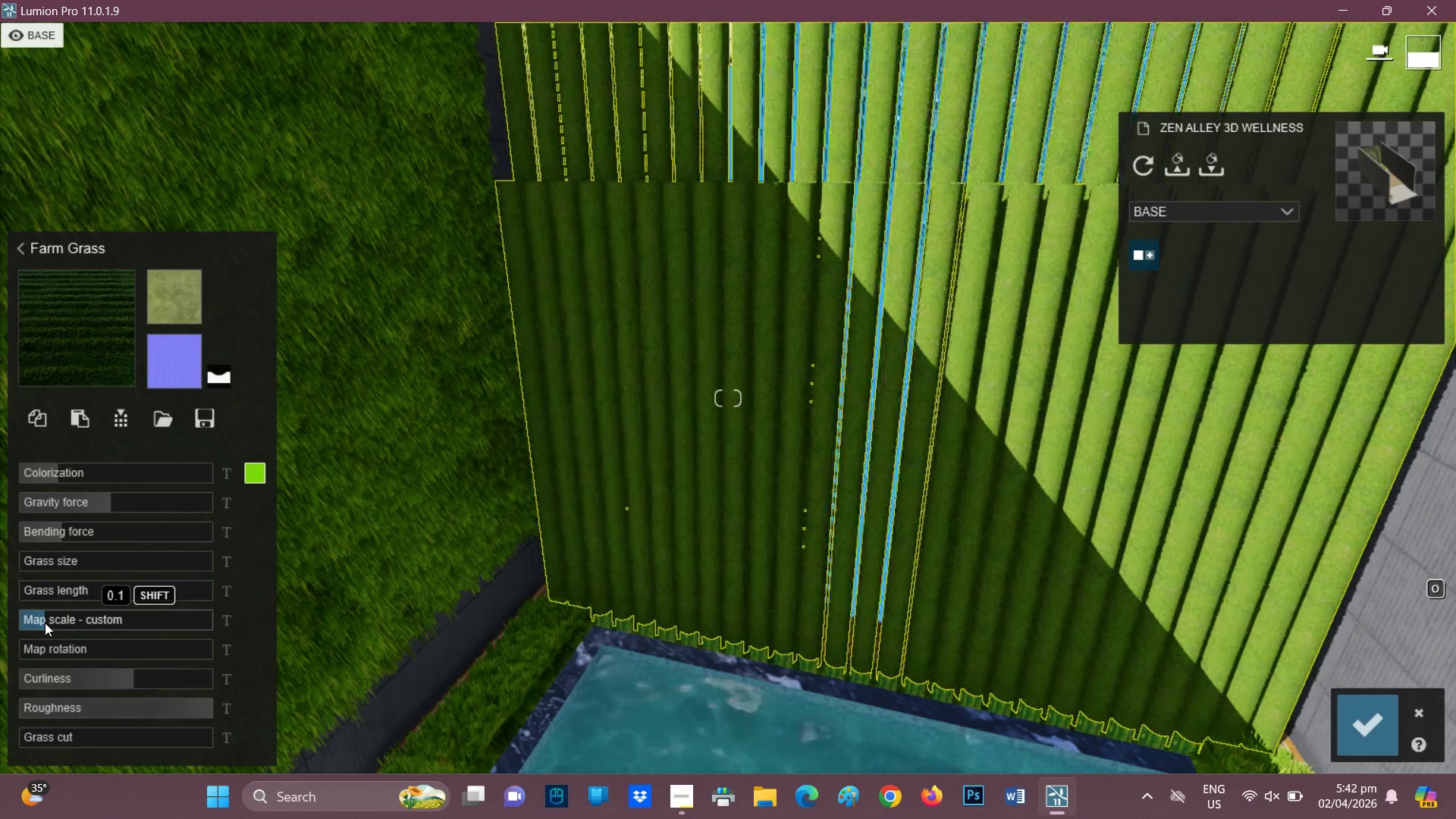 
scroll: coordinate [927, 367], scroll_direction: down, amount: 2.0
 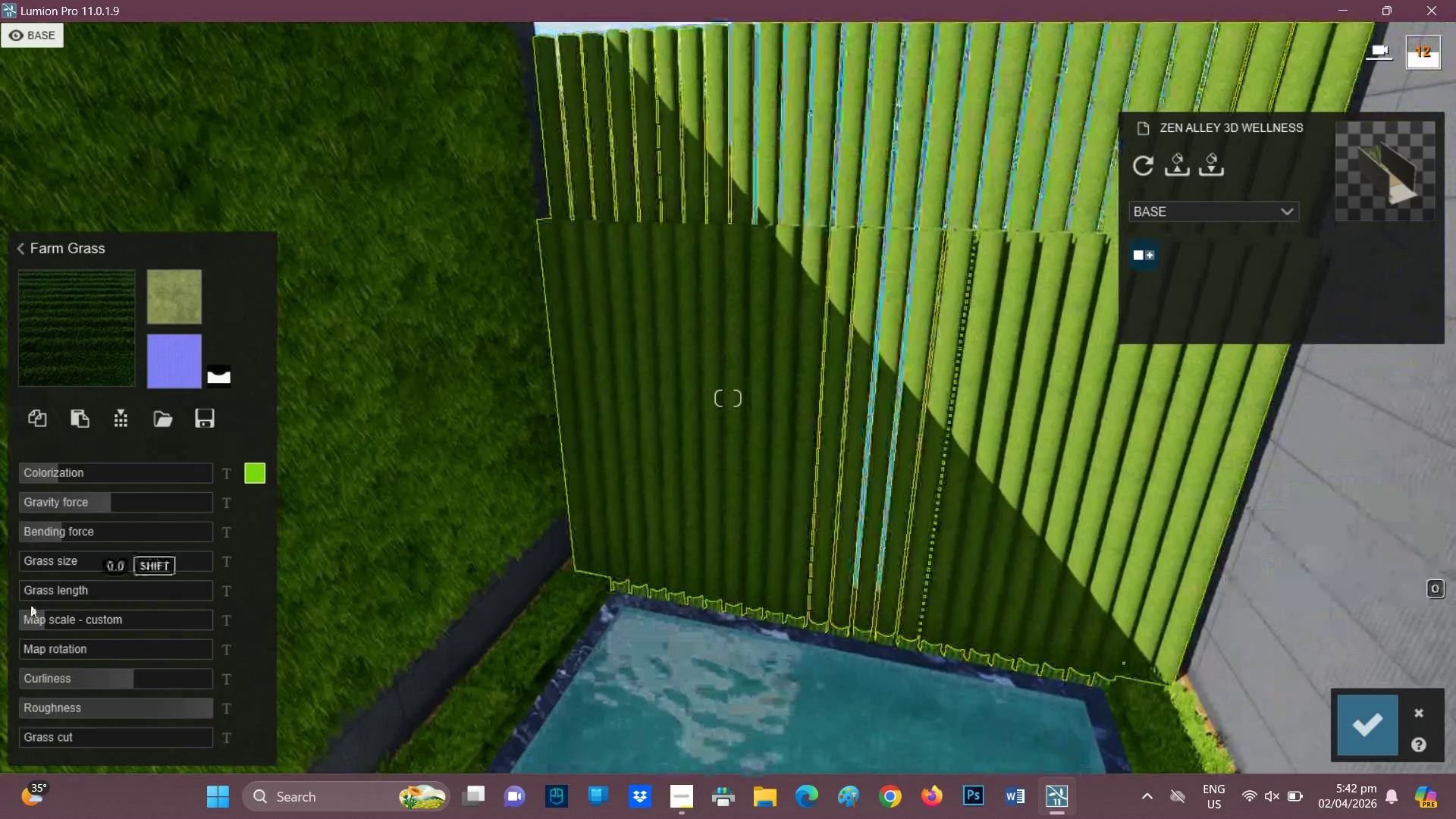 
left_click([28, 617])
 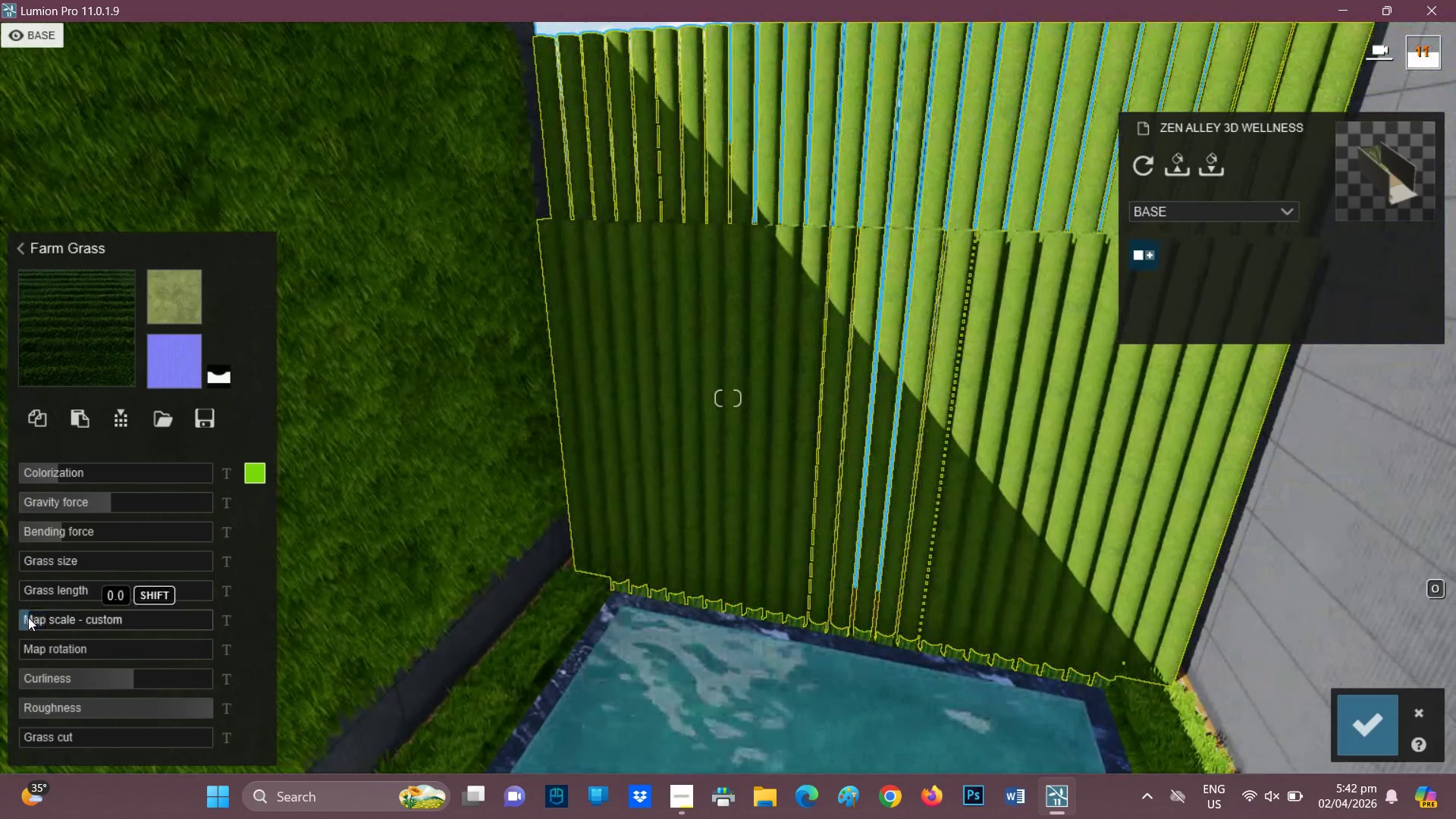 
left_click_drag(start_coordinate=[28, 617], to_coordinate=[11, 620])
 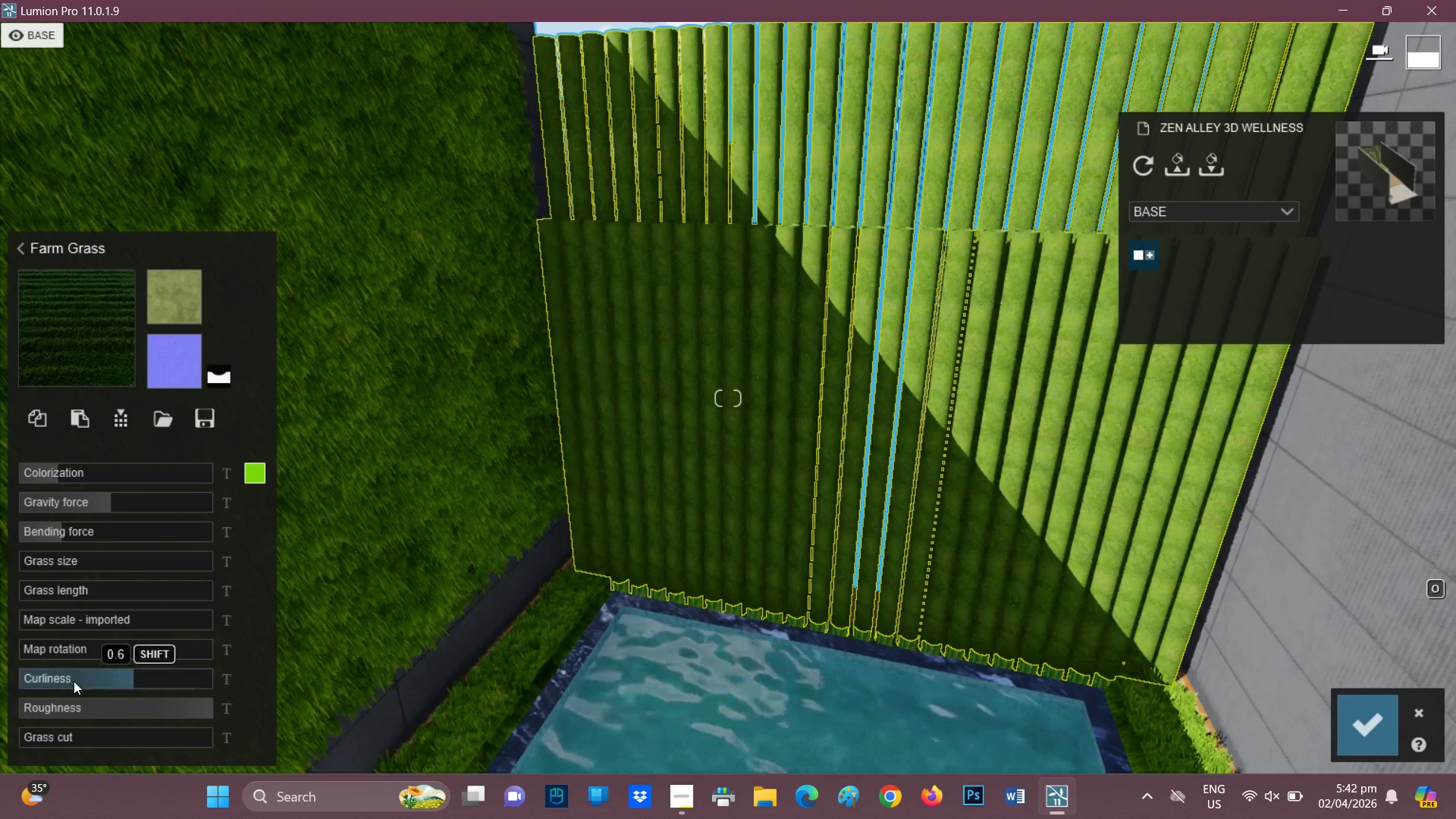 
left_click([49, 683])
 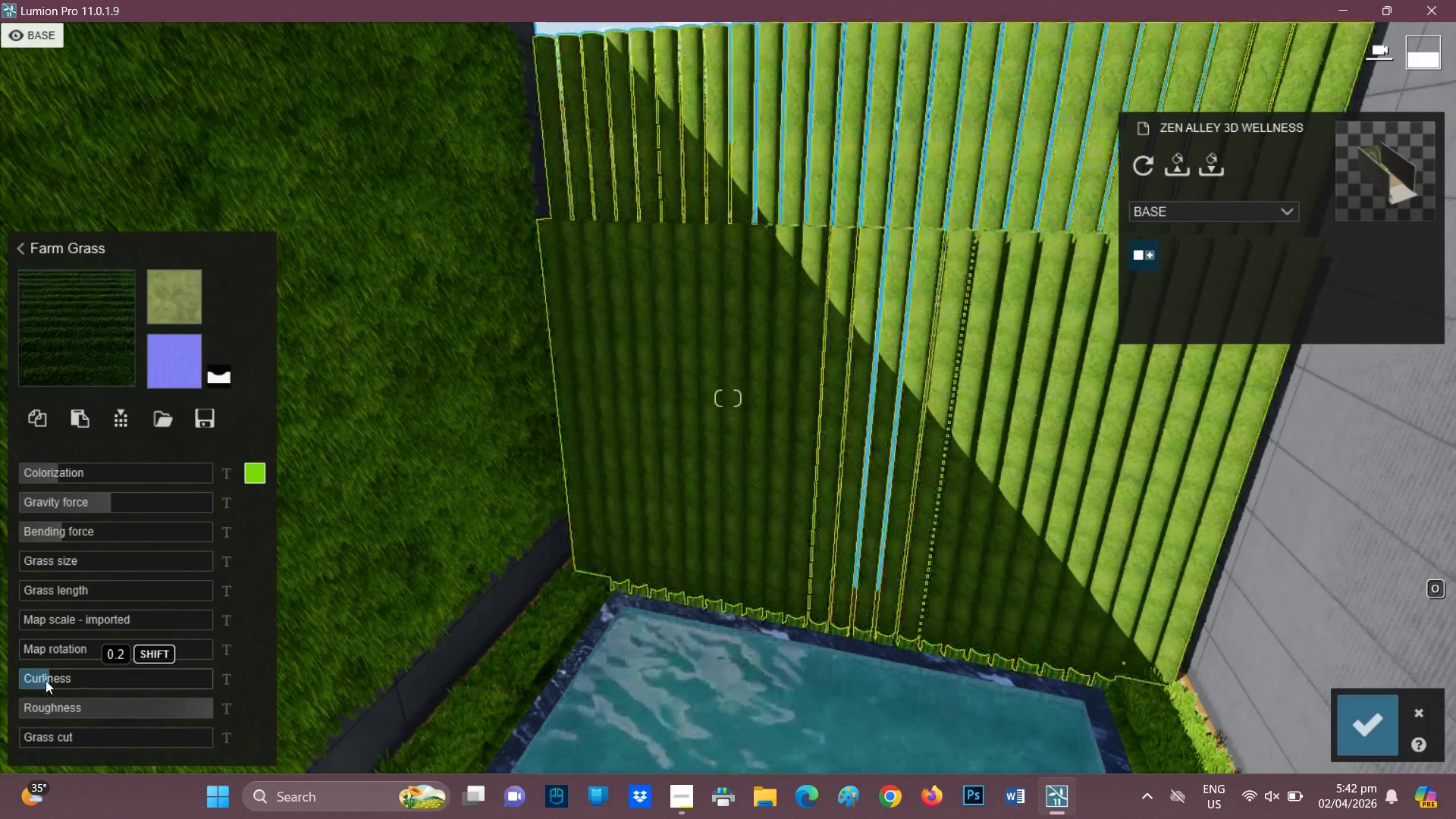 
left_click([44, 679])
 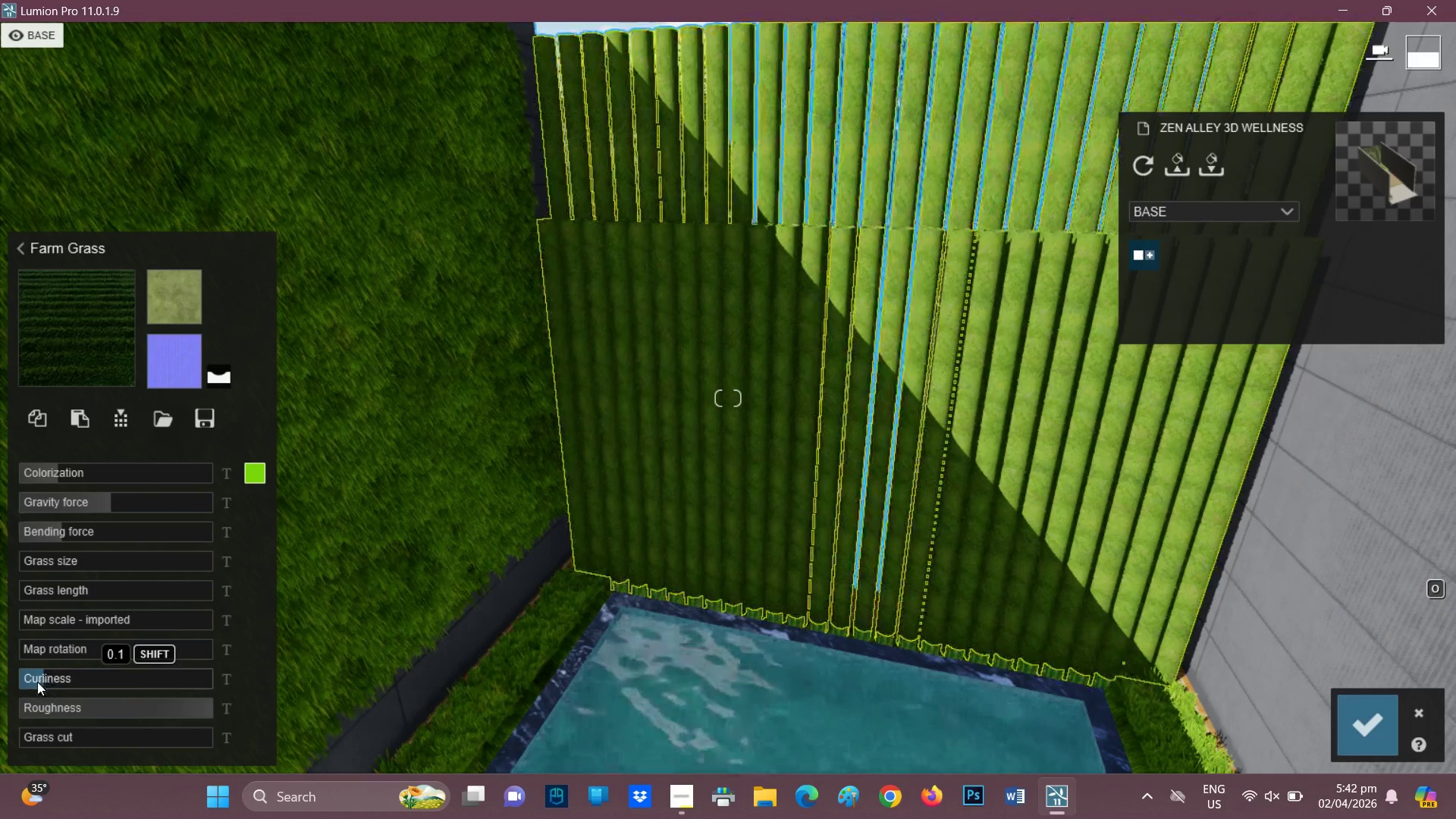 
left_click_drag(start_coordinate=[35, 680], to_coordinate=[30, 681])
 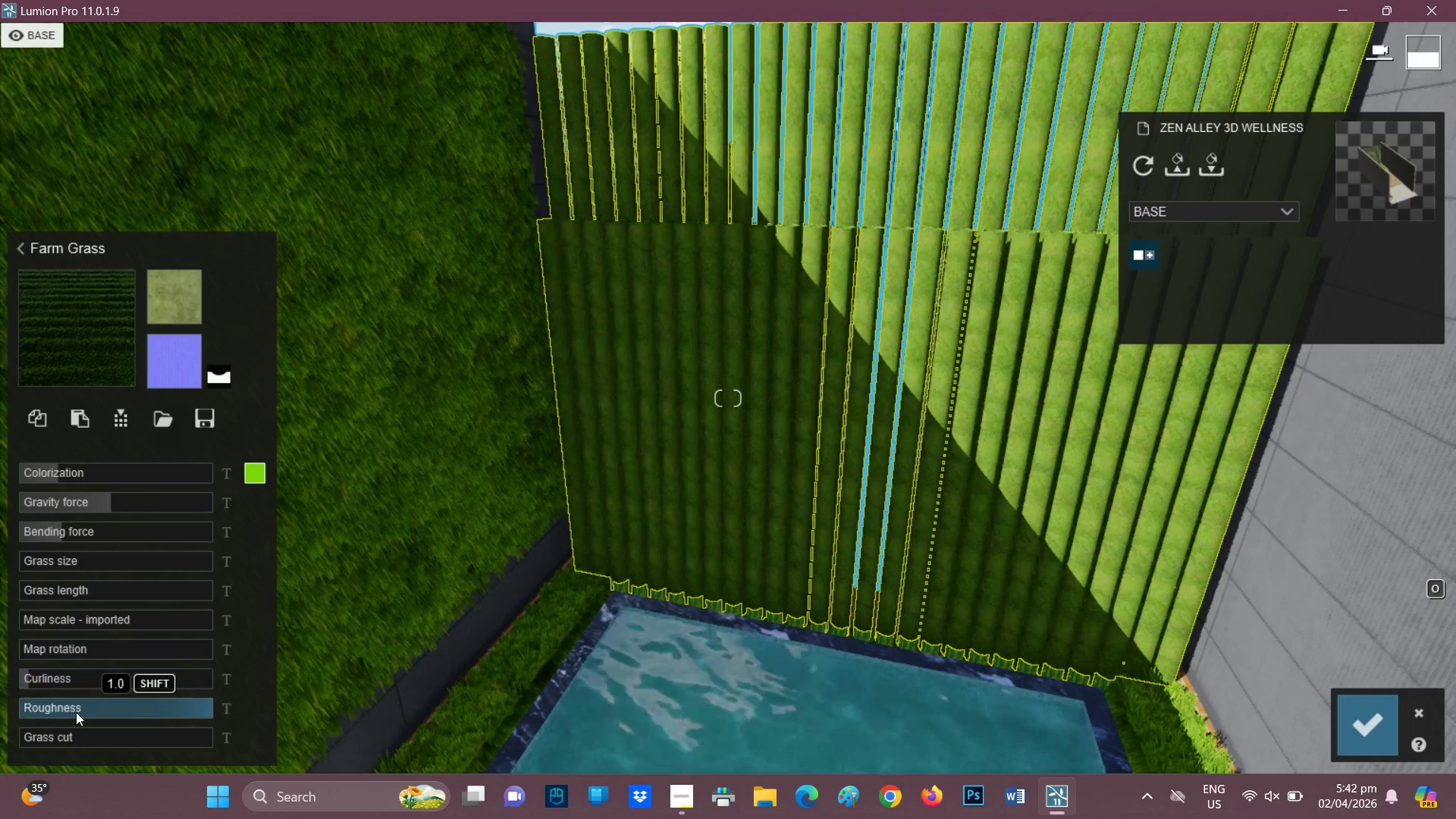 
left_click_drag(start_coordinate=[76, 714], to_coordinate=[60, 714])
 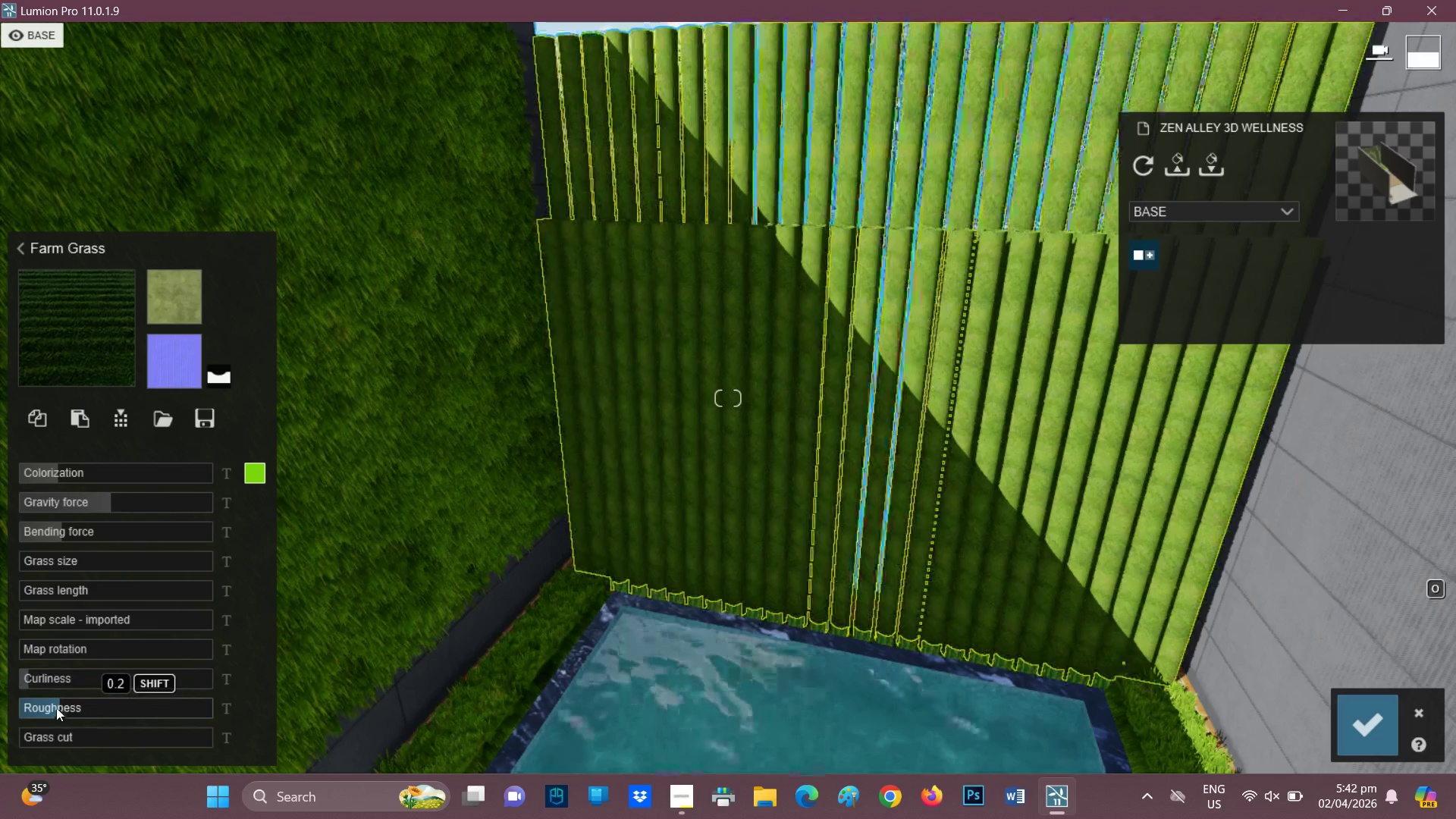 
left_click_drag(start_coordinate=[57, 708], to_coordinate=[19, 708])
 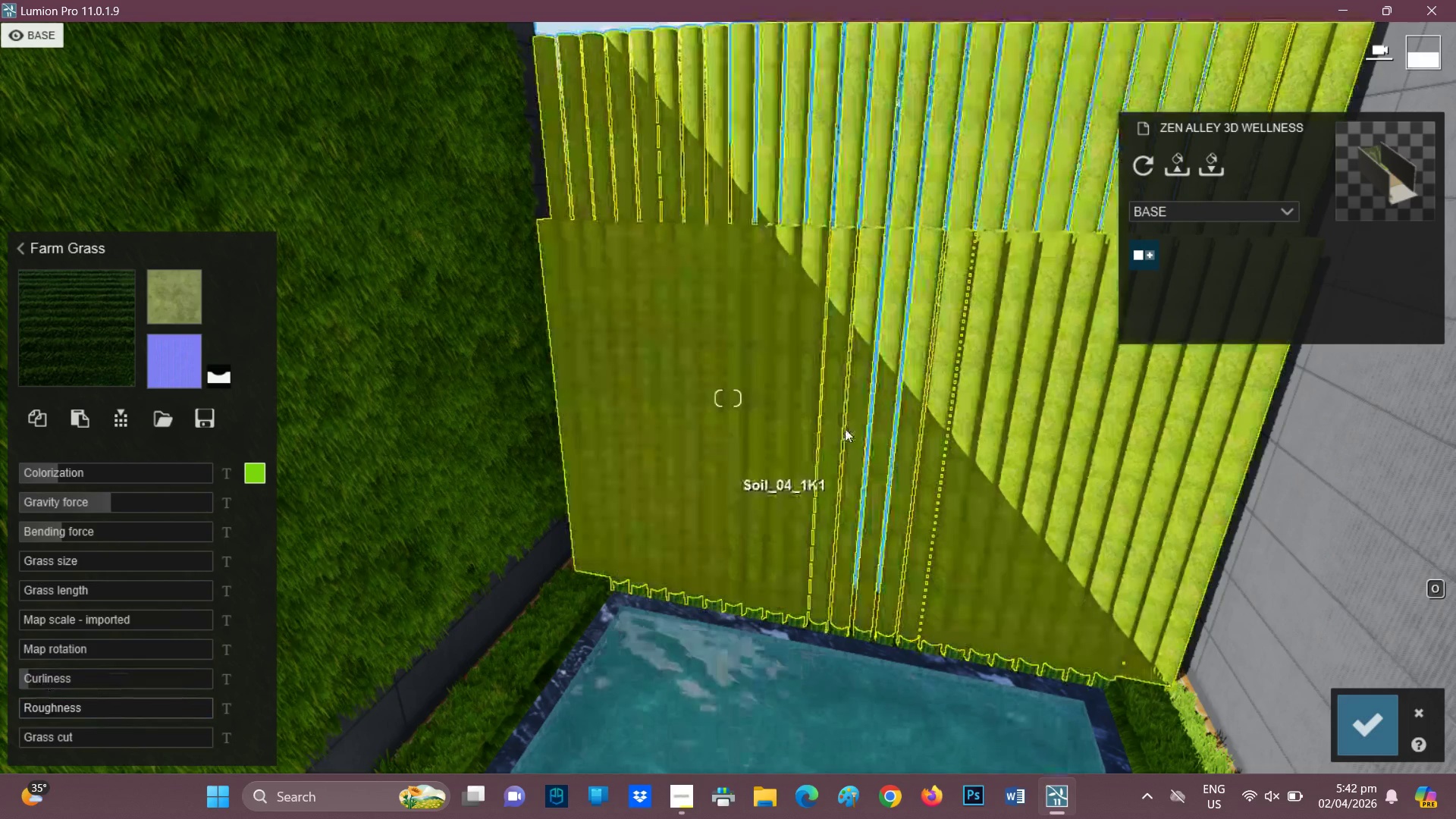 
scroll: coordinate [710, 362], scroll_direction: up, amount: 6.0
 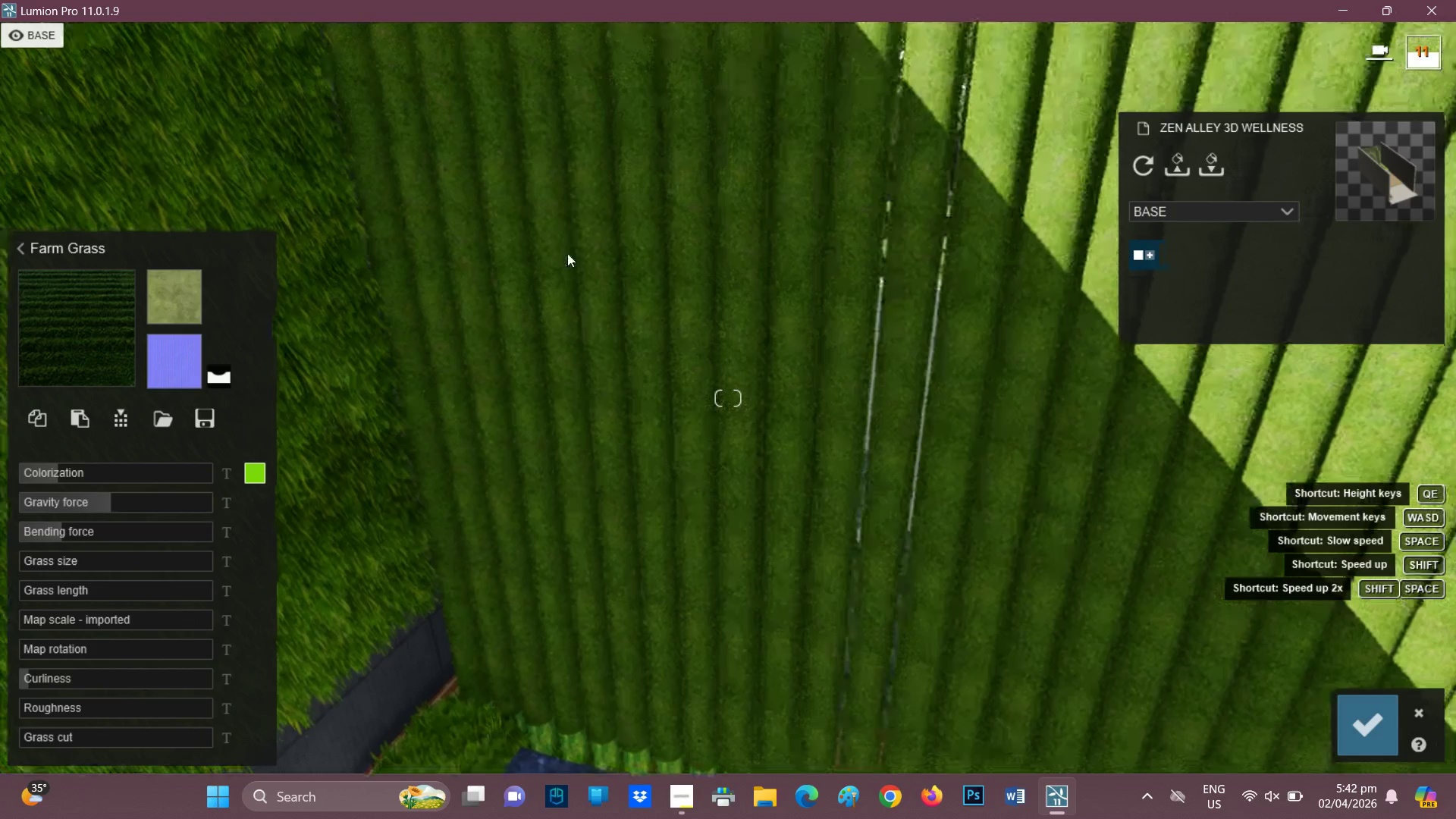 
scroll: coordinate [548, 258], scroll_direction: down, amount: 2.0
 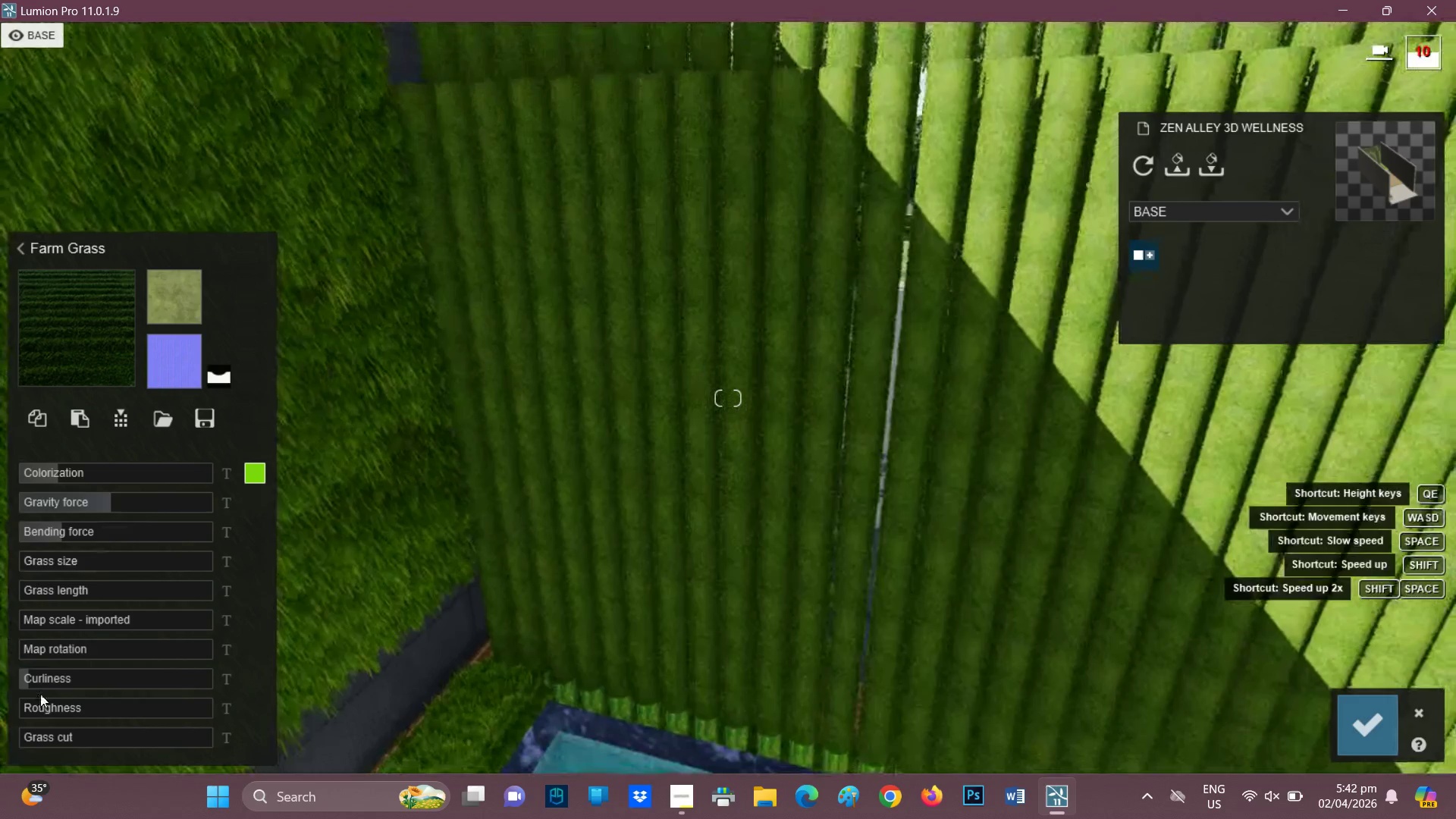 
left_click_drag(start_coordinate=[30, 684], to_coordinate=[12, 676])
 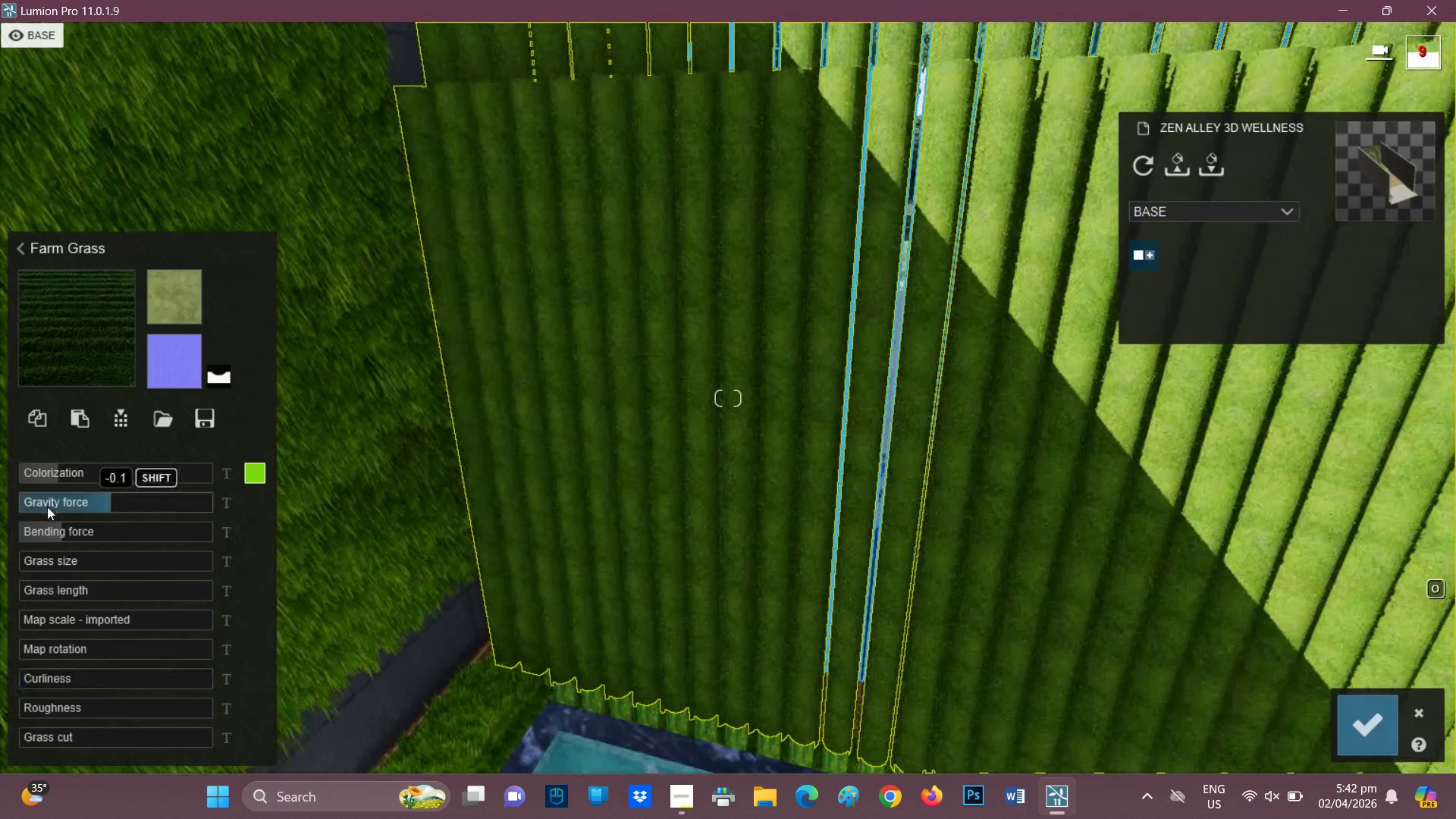 
left_click([47, 504])
 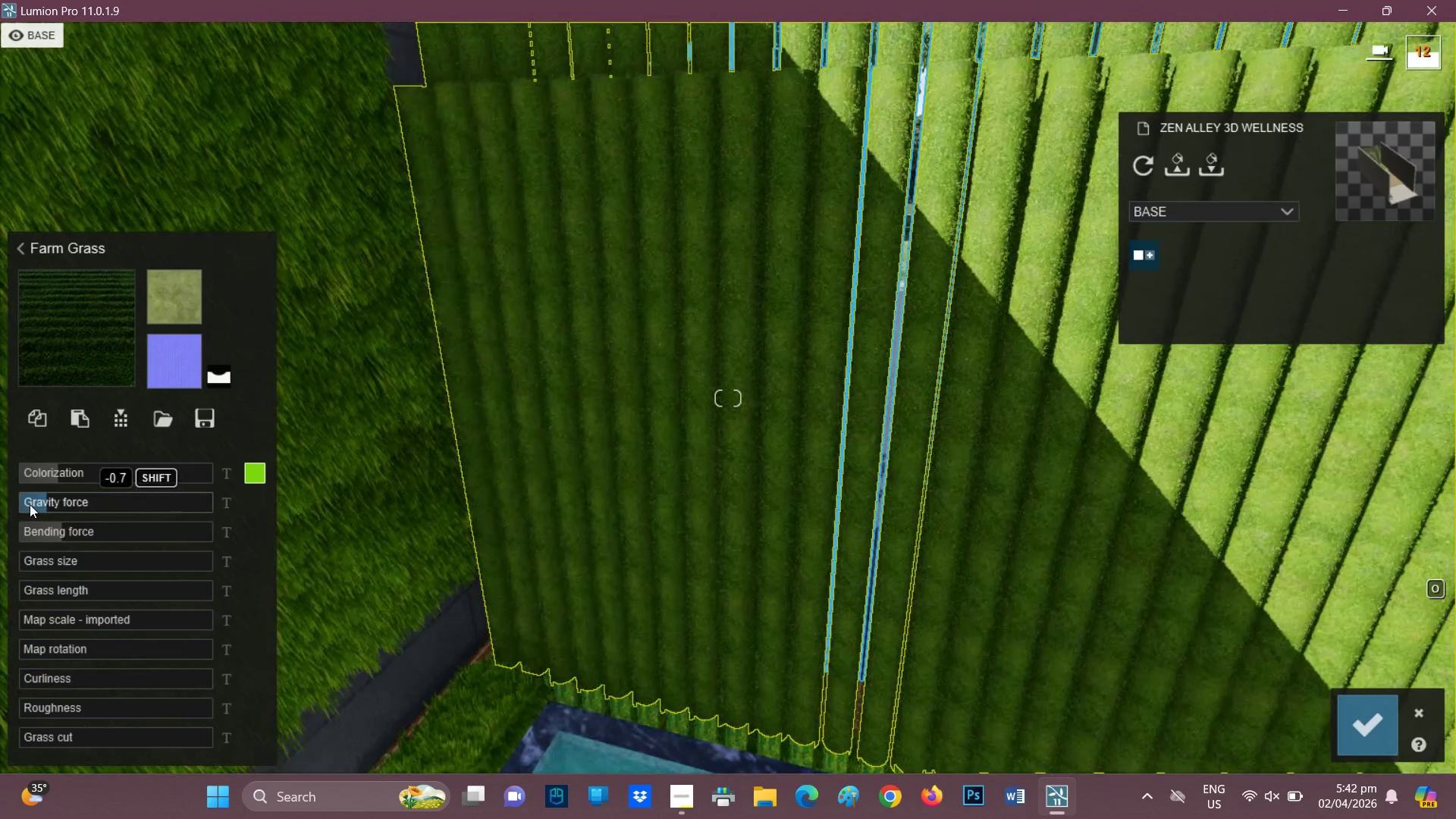 
left_click([27, 504])
 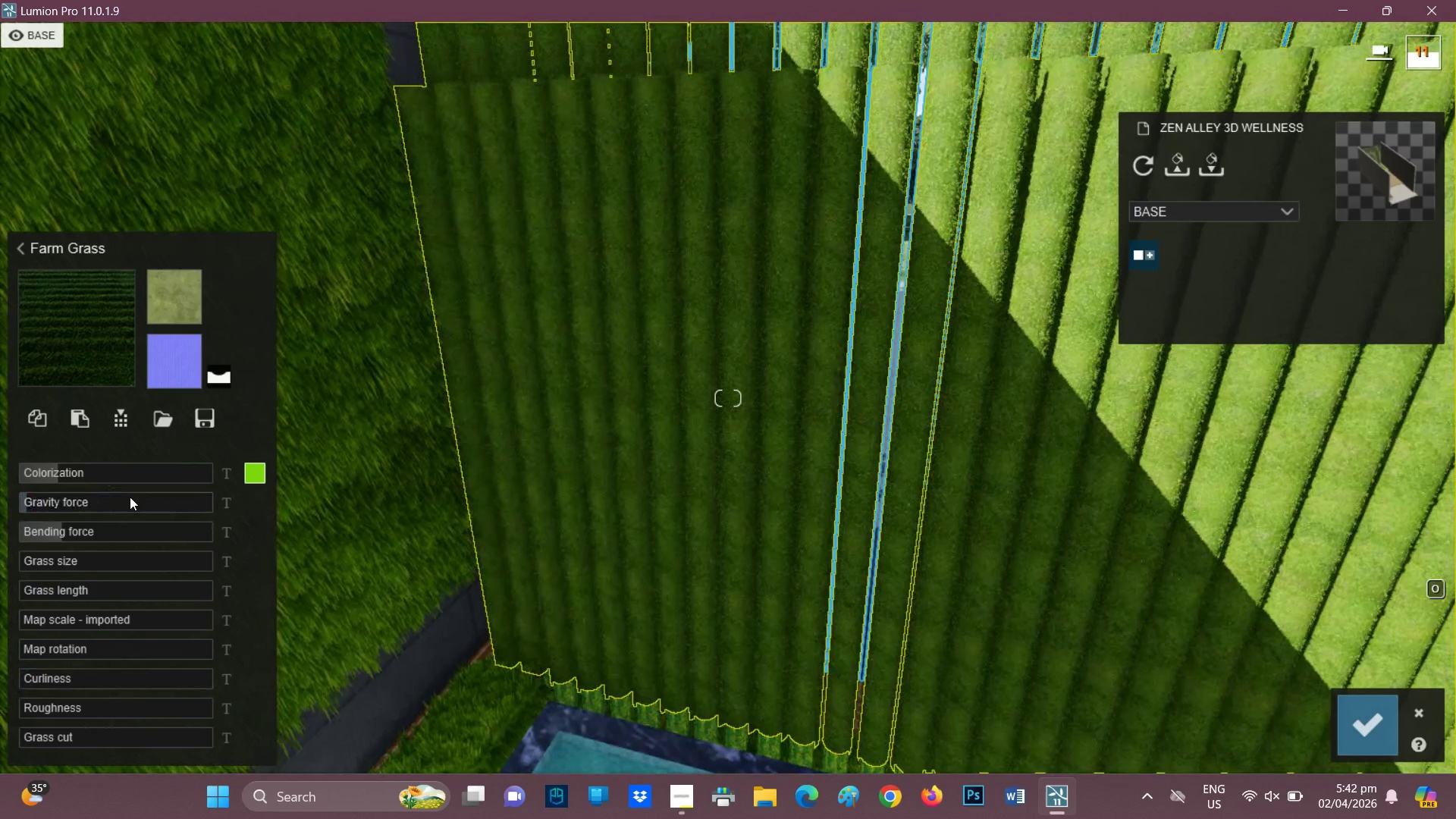 
double_click([130, 501])
 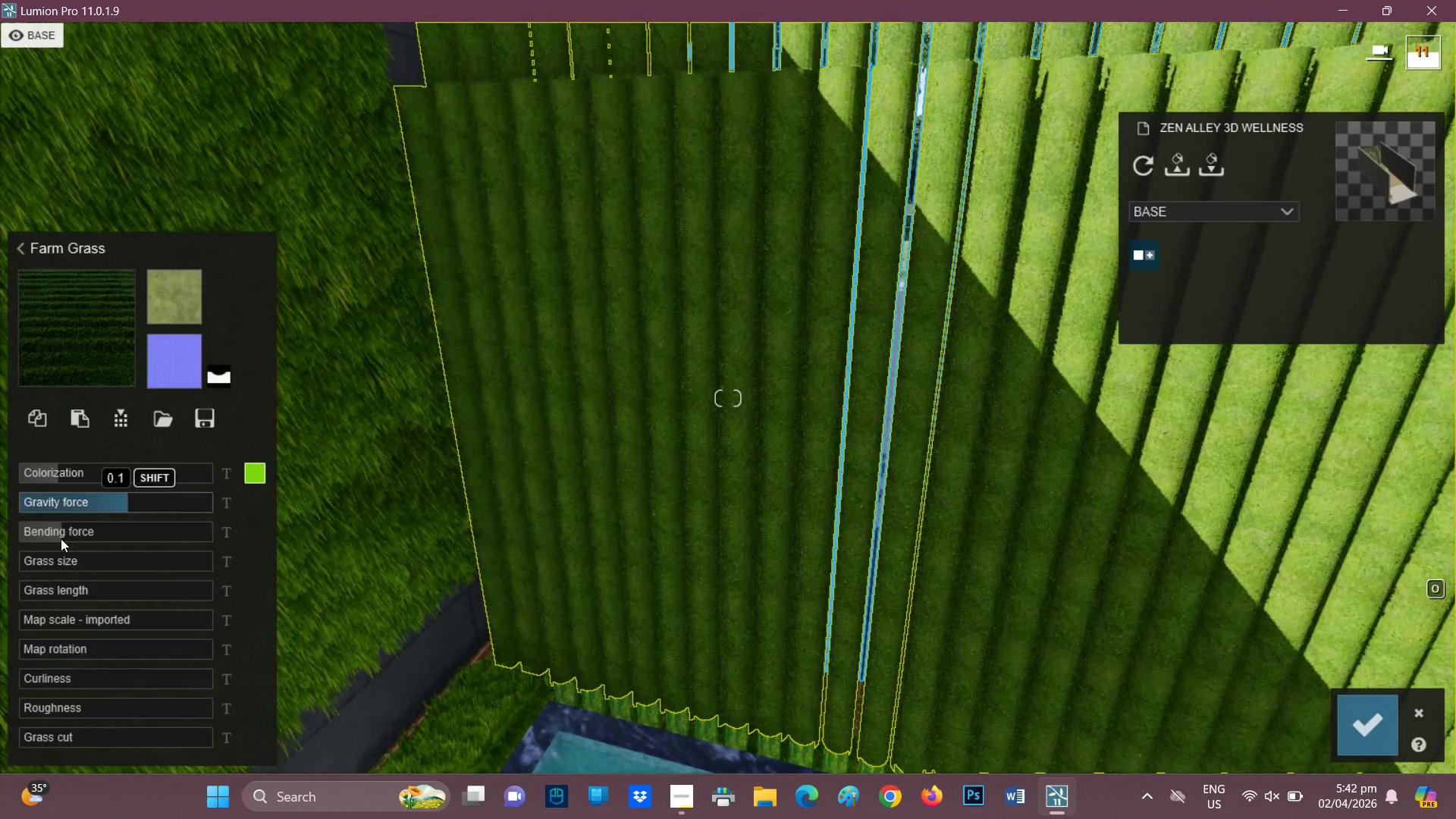 
left_click([85, 533])
 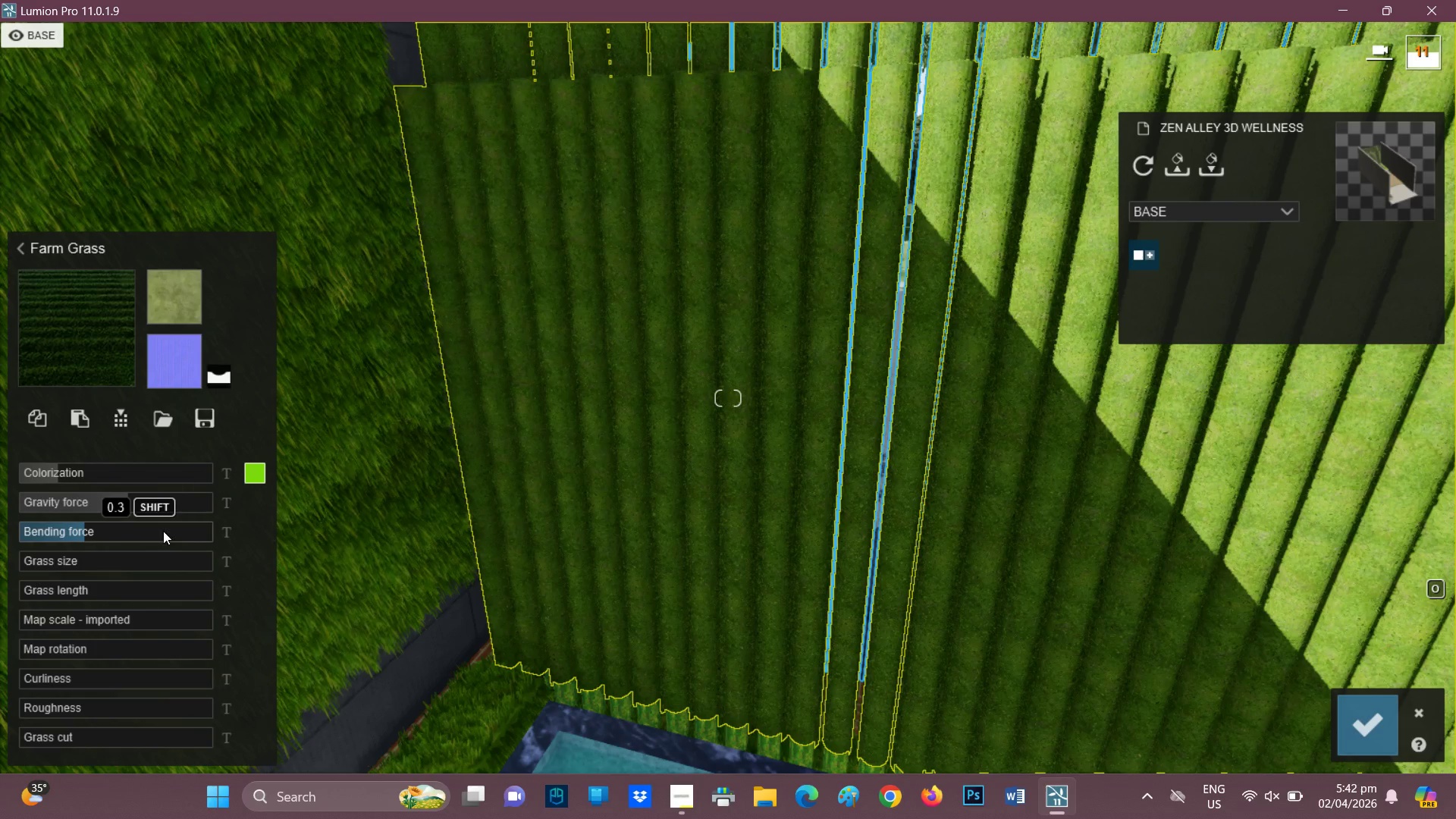 
left_click([163, 530])
 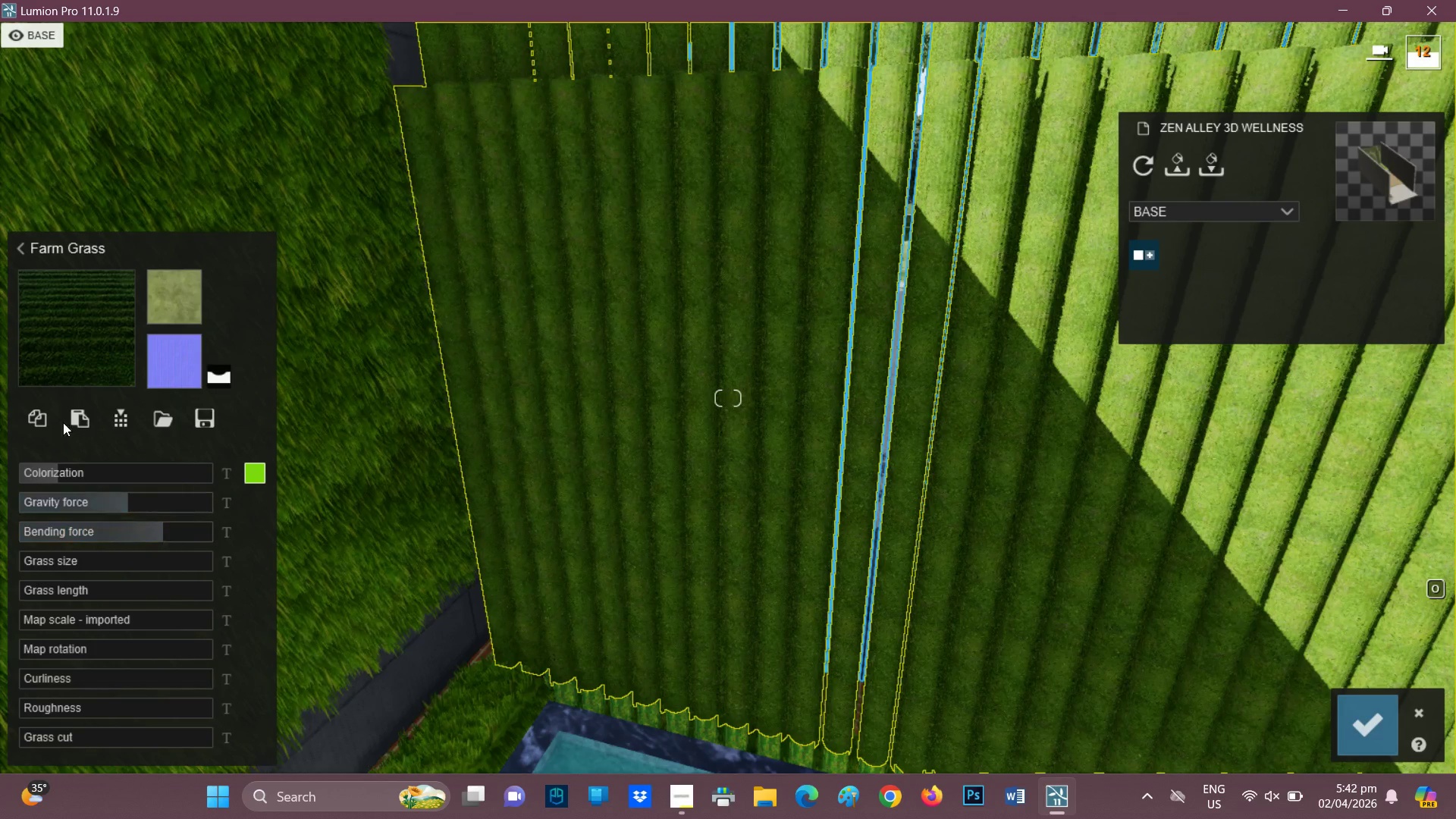 
wait(5.56)
 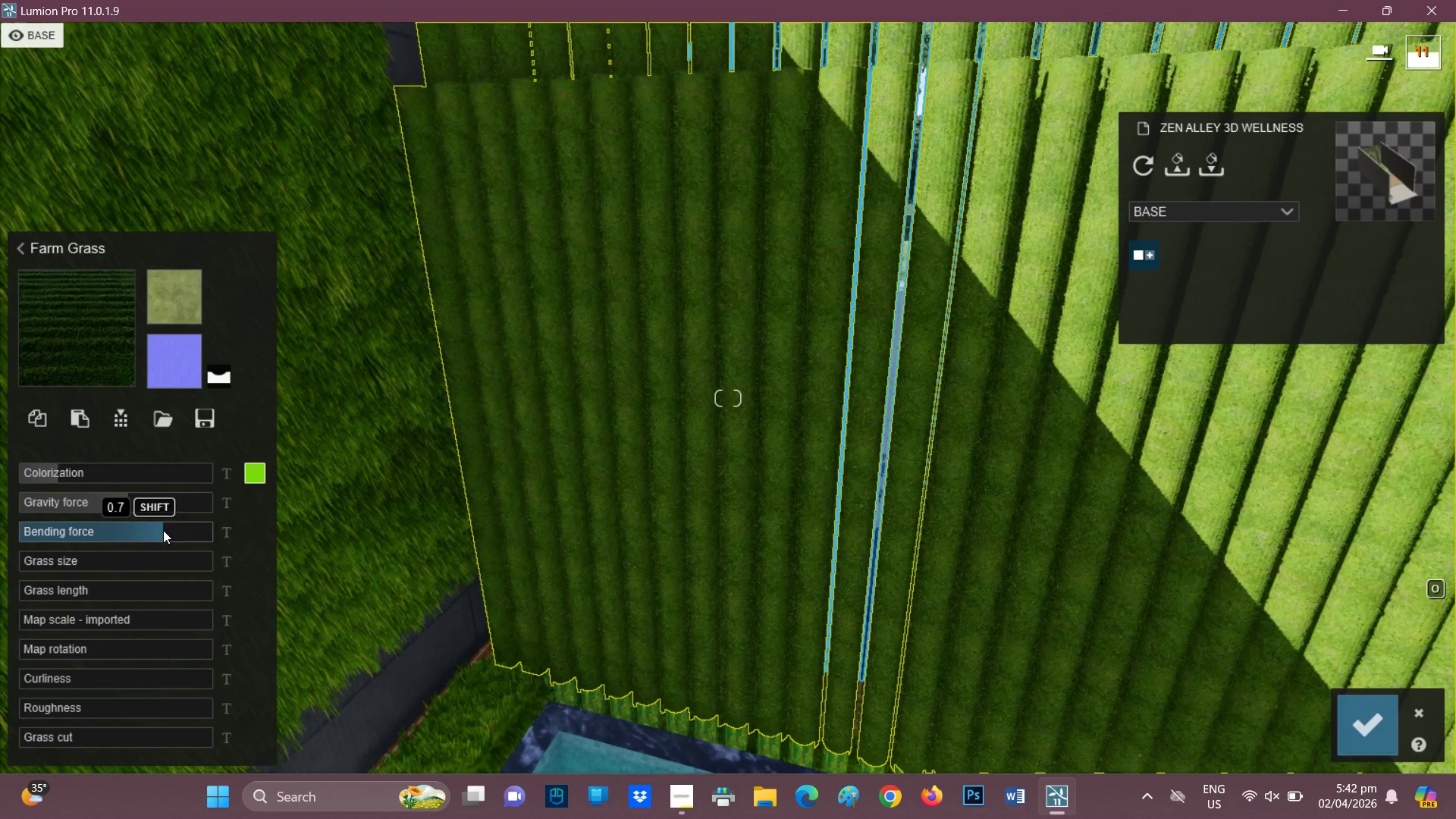 
left_click([36, 474])
 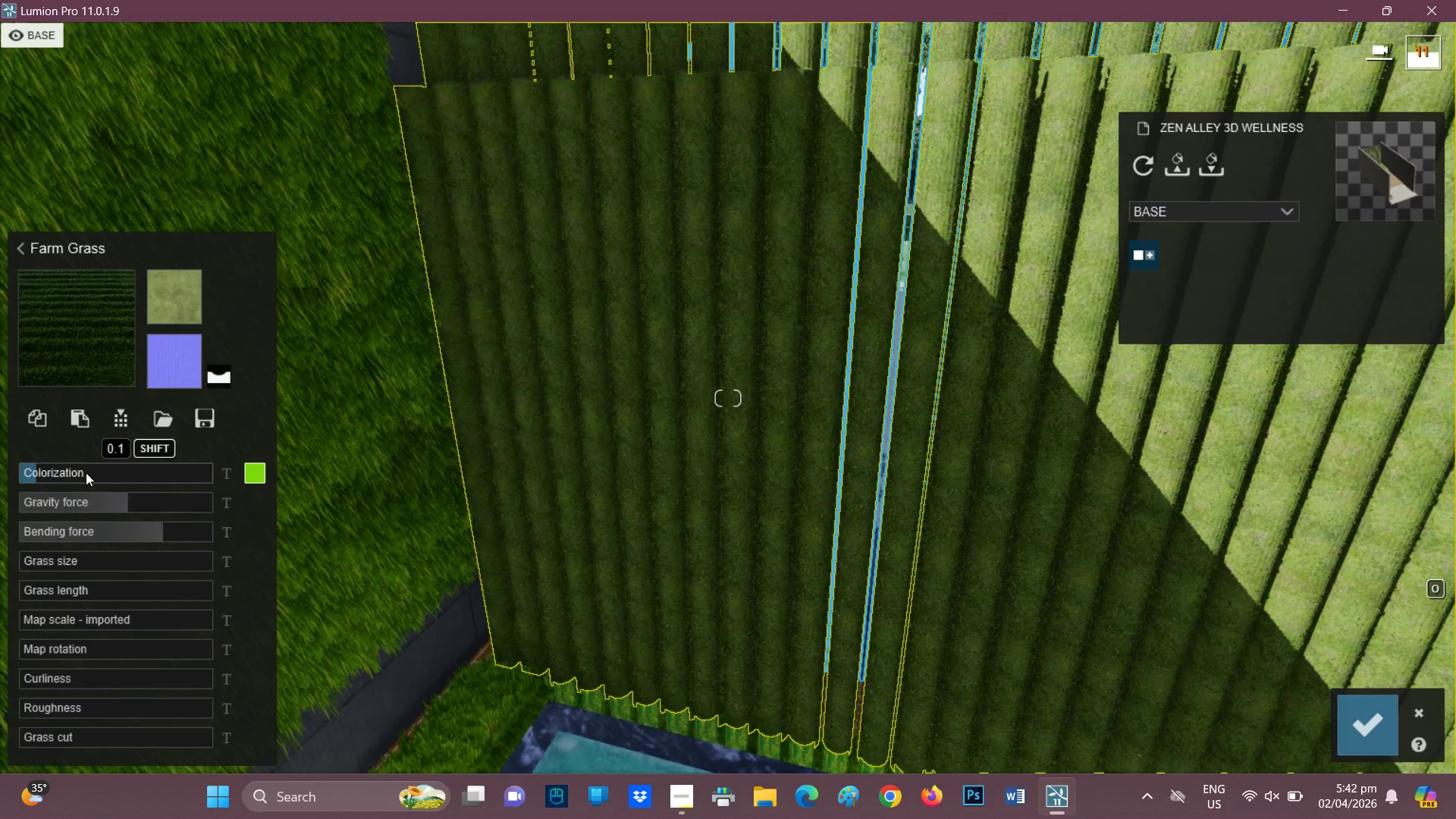 
left_click([100, 470])
 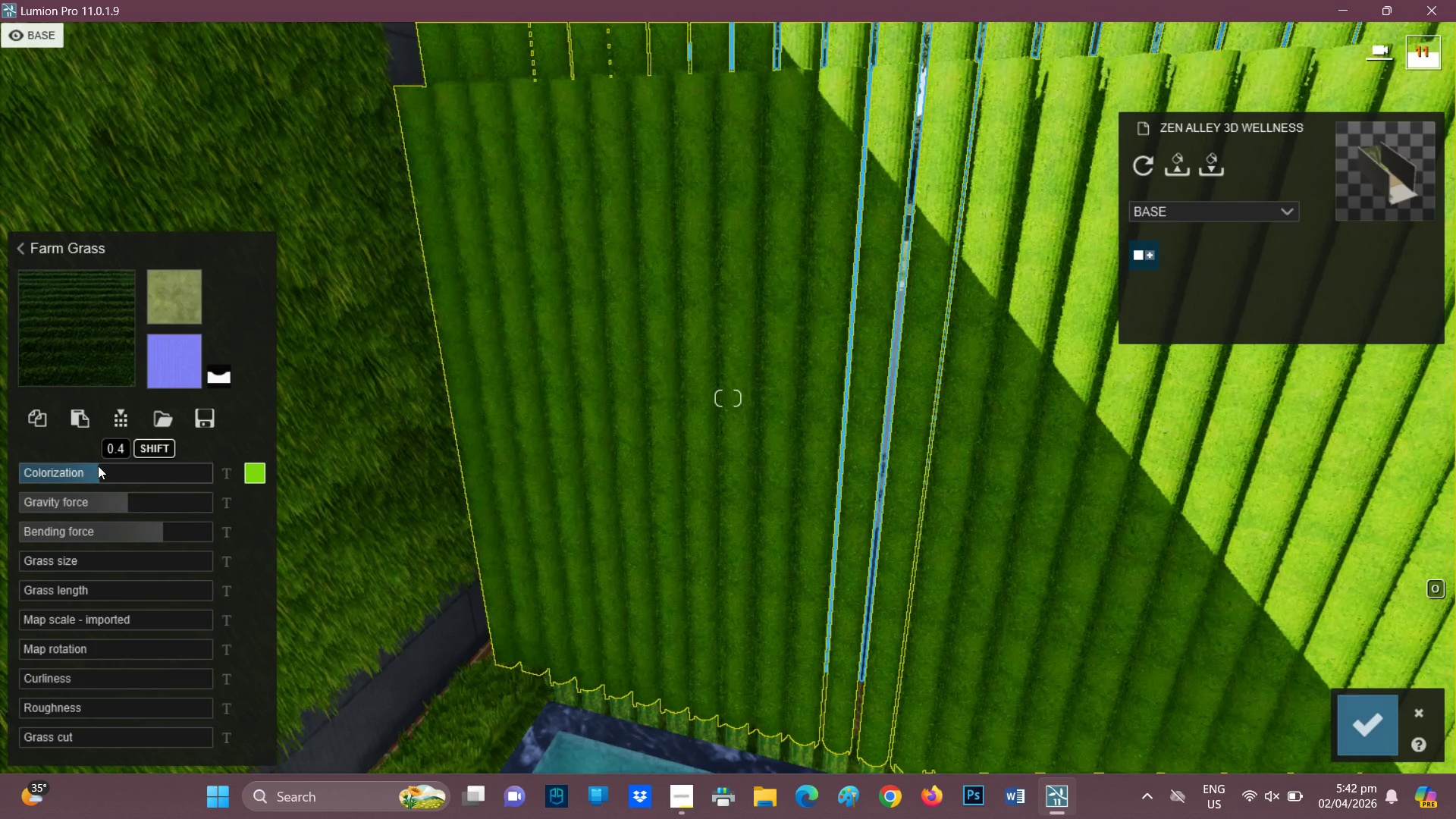 
left_click([75, 478])
 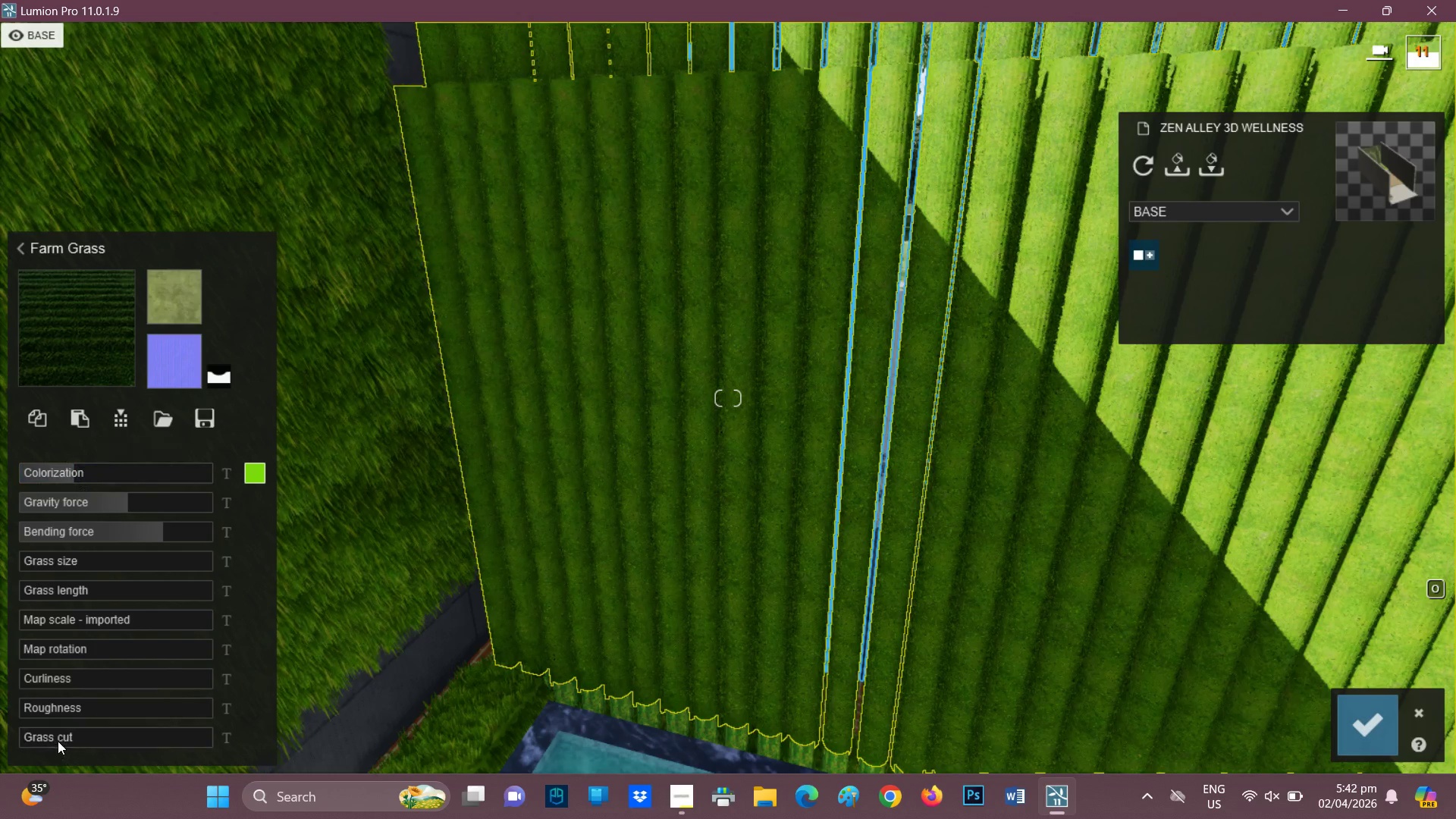 
left_click([52, 739])
 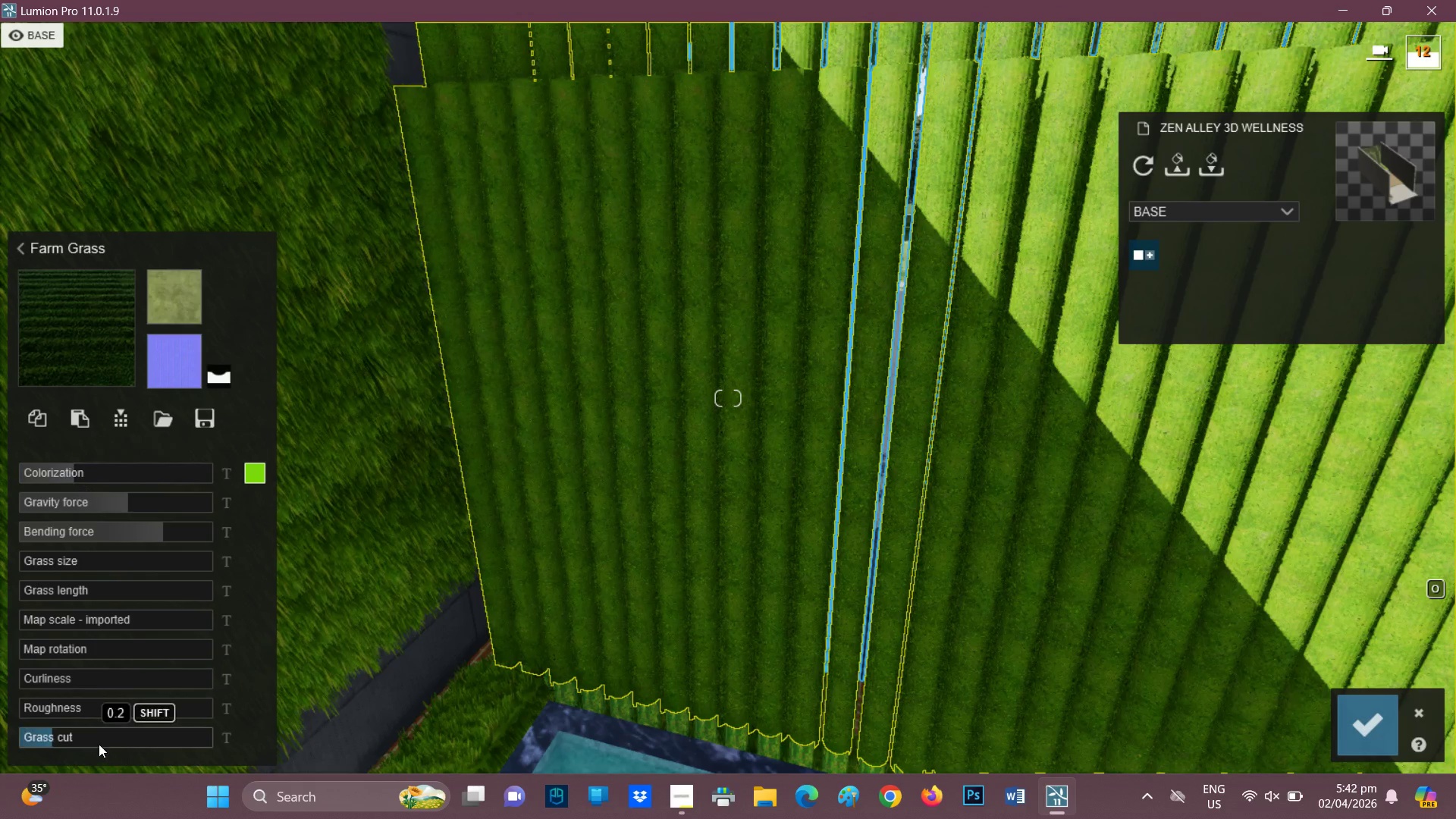 
left_click([99, 744])
 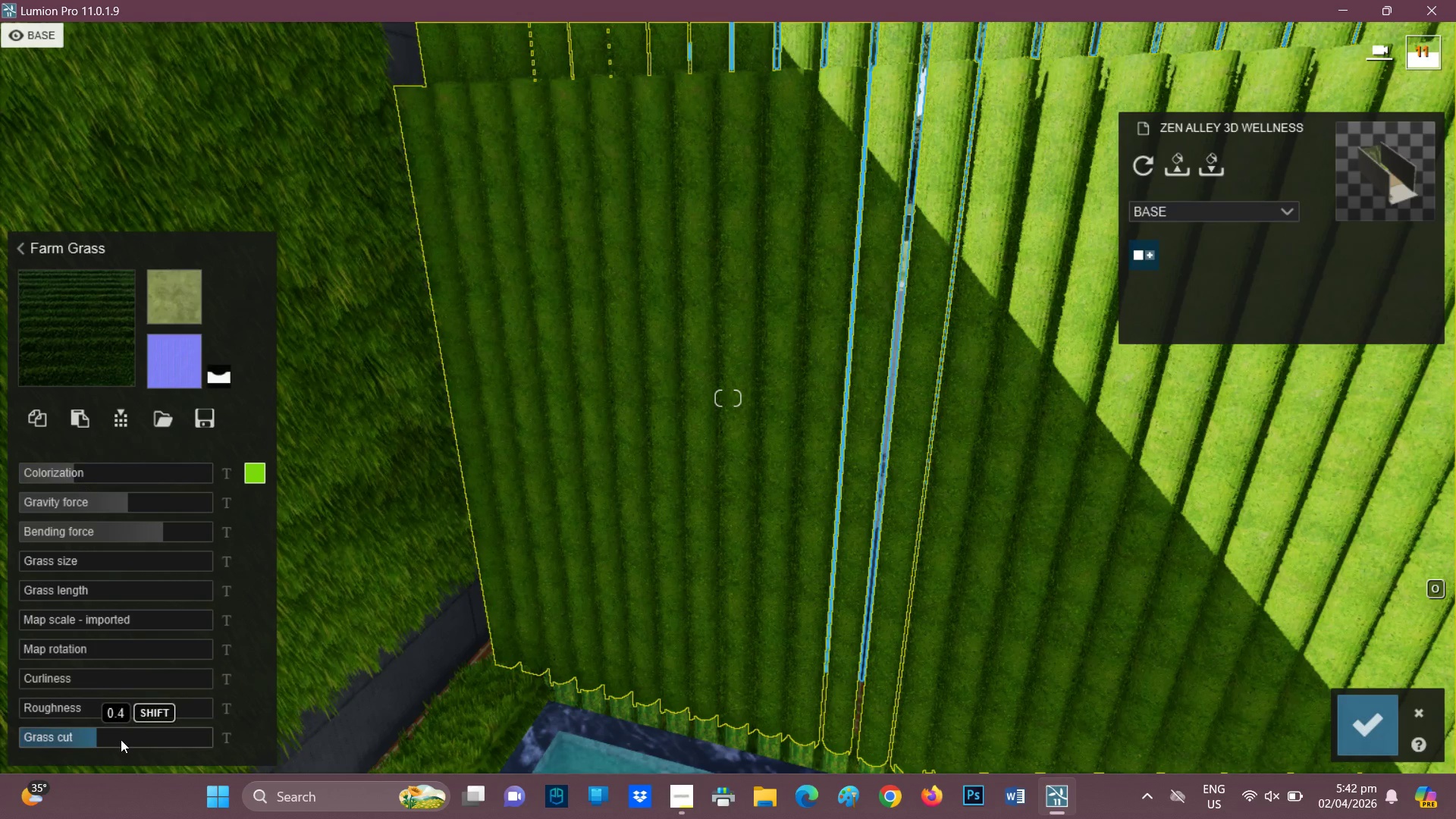 
left_click([122, 739])
 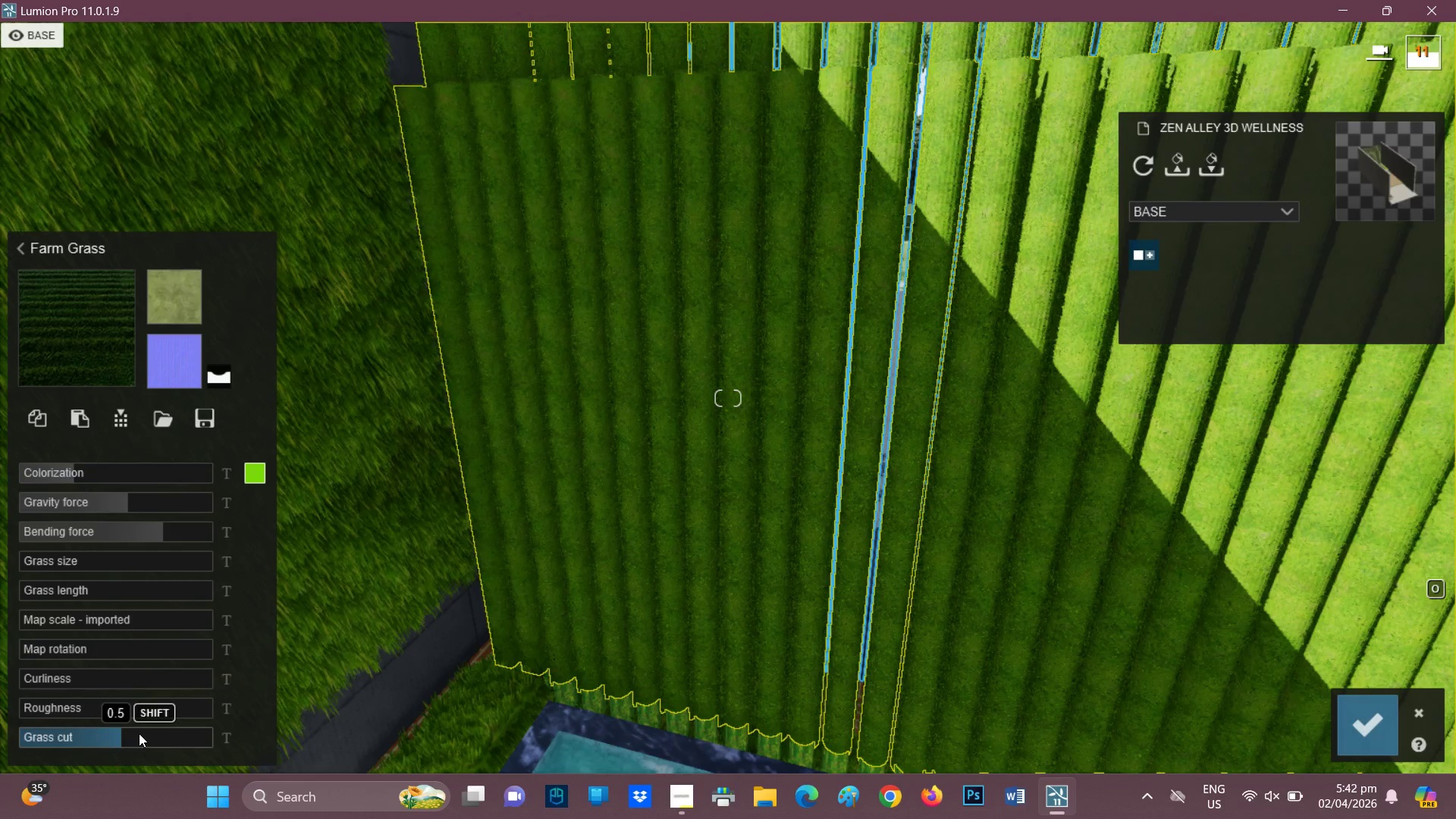 
left_click([140, 733])
 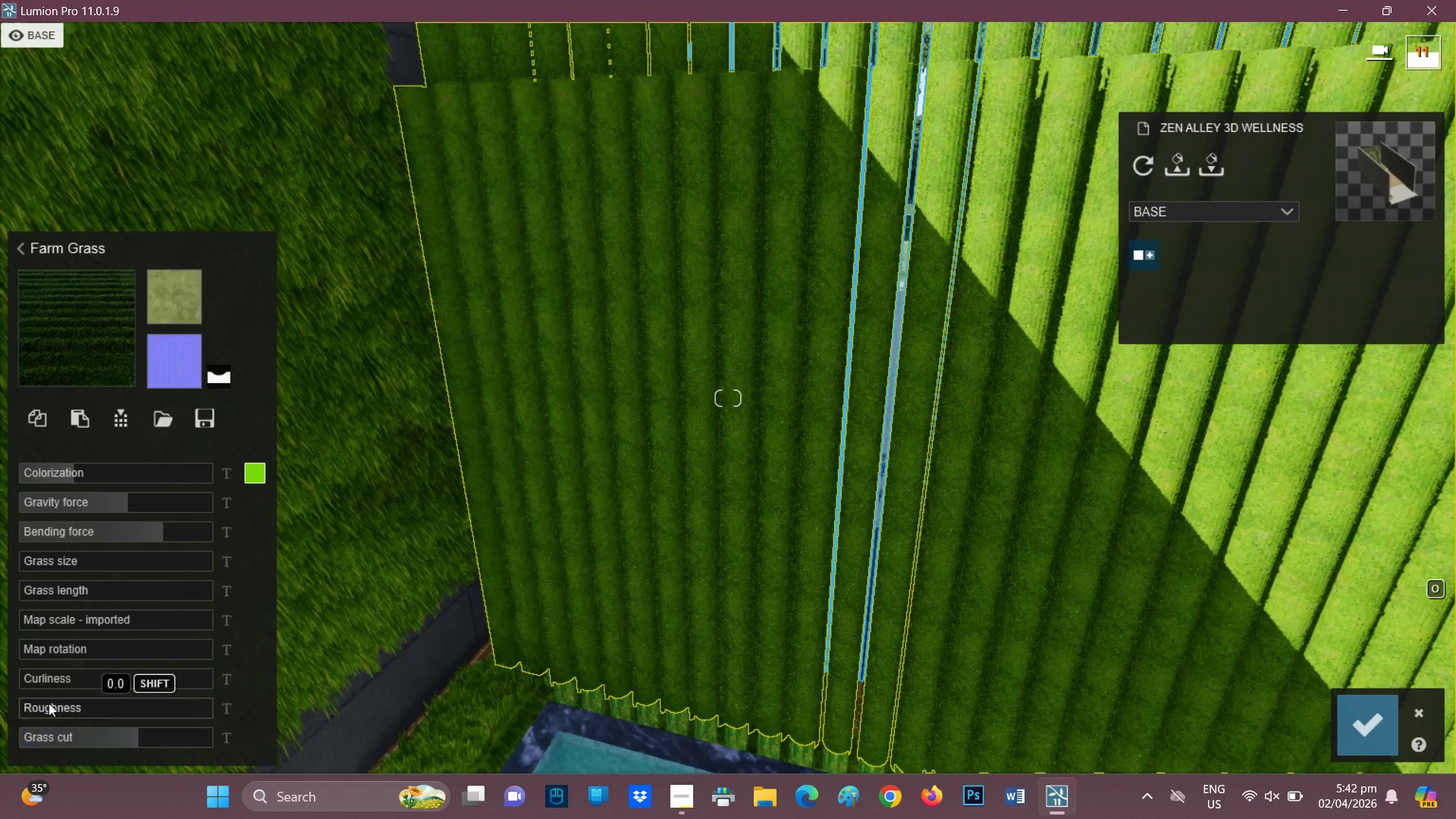 
left_click([51, 708])
 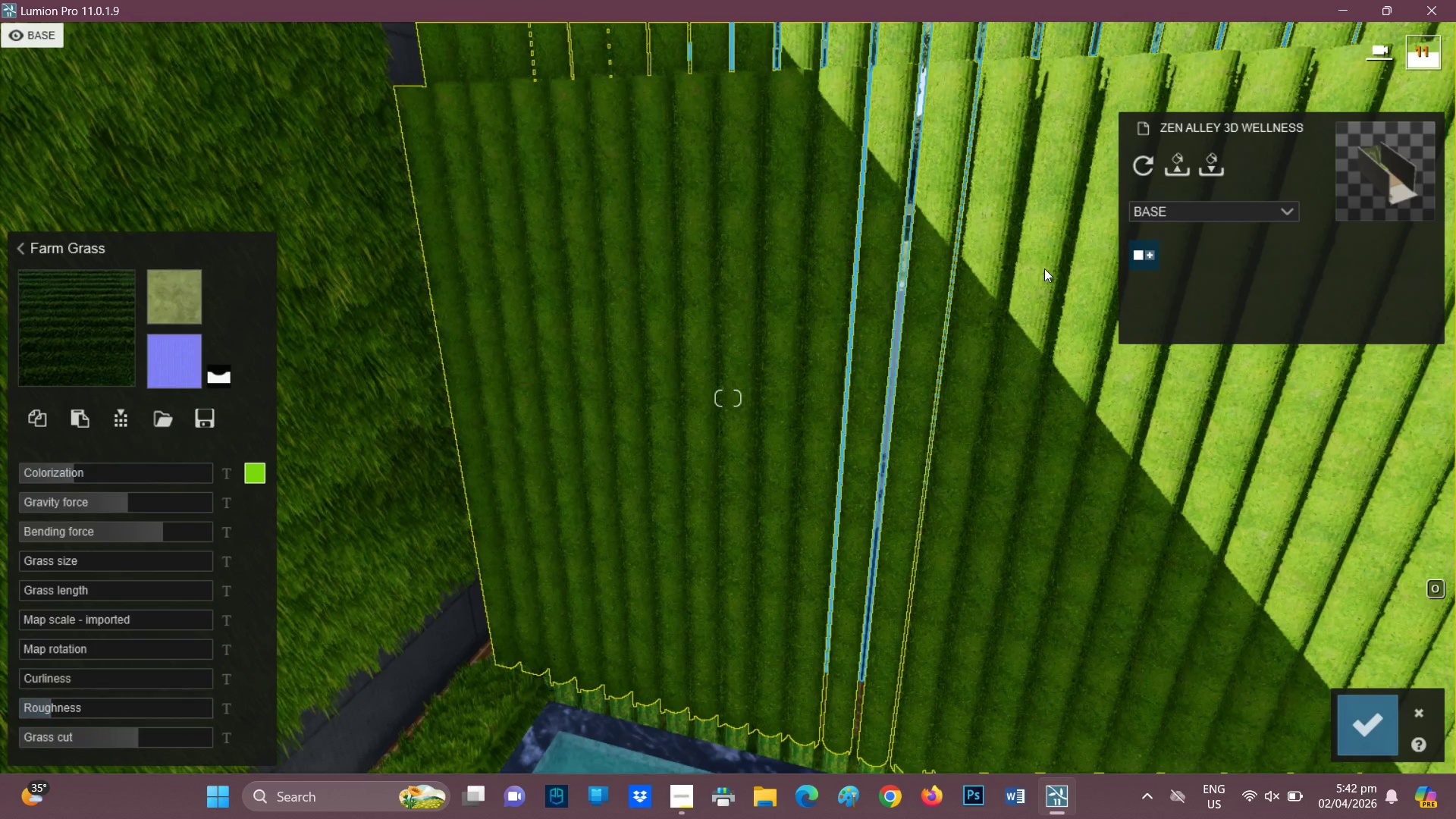 
scroll: coordinate [982, 268], scroll_direction: down, amount: 9.0
 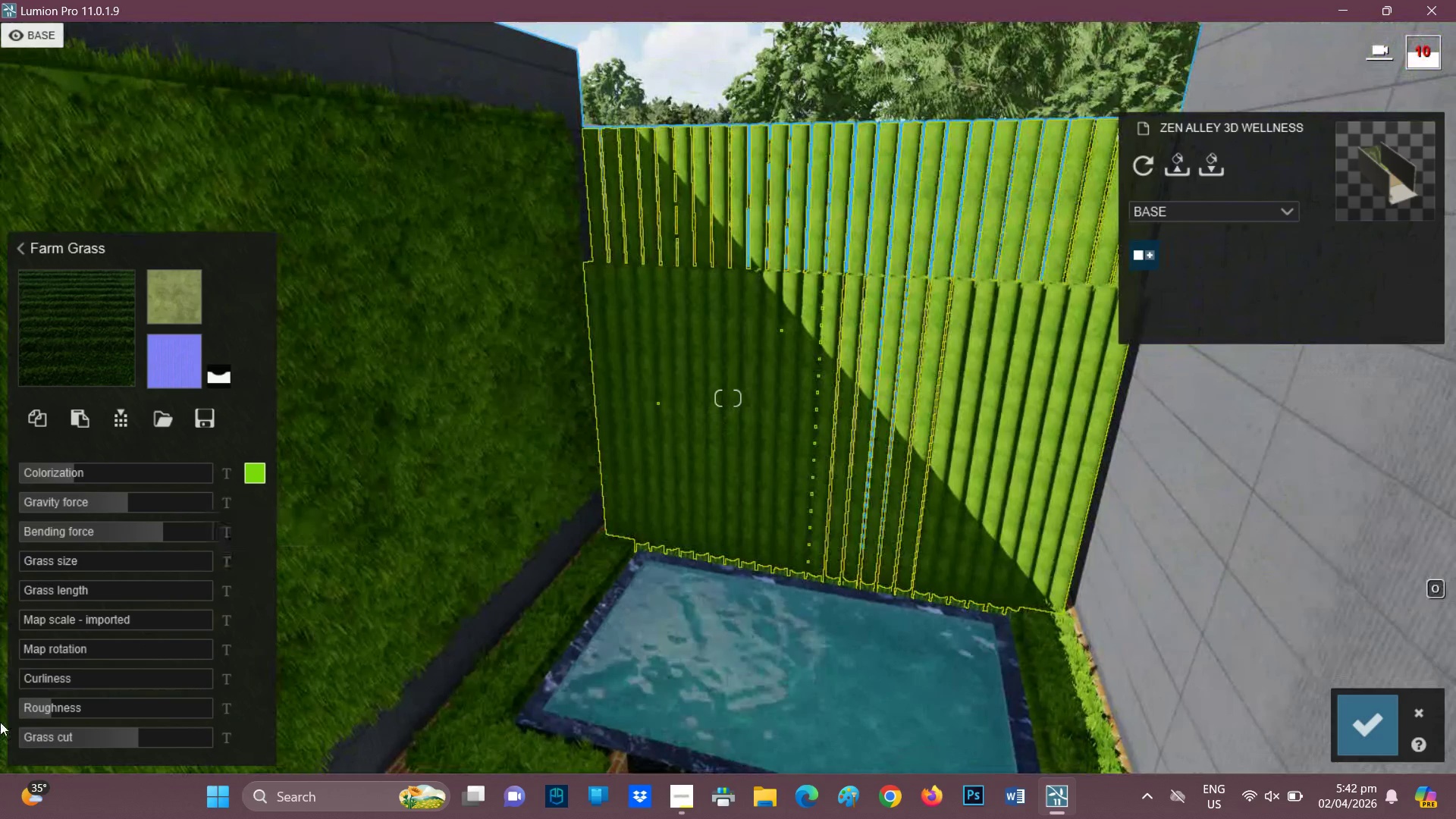 
left_click([32, 708])
 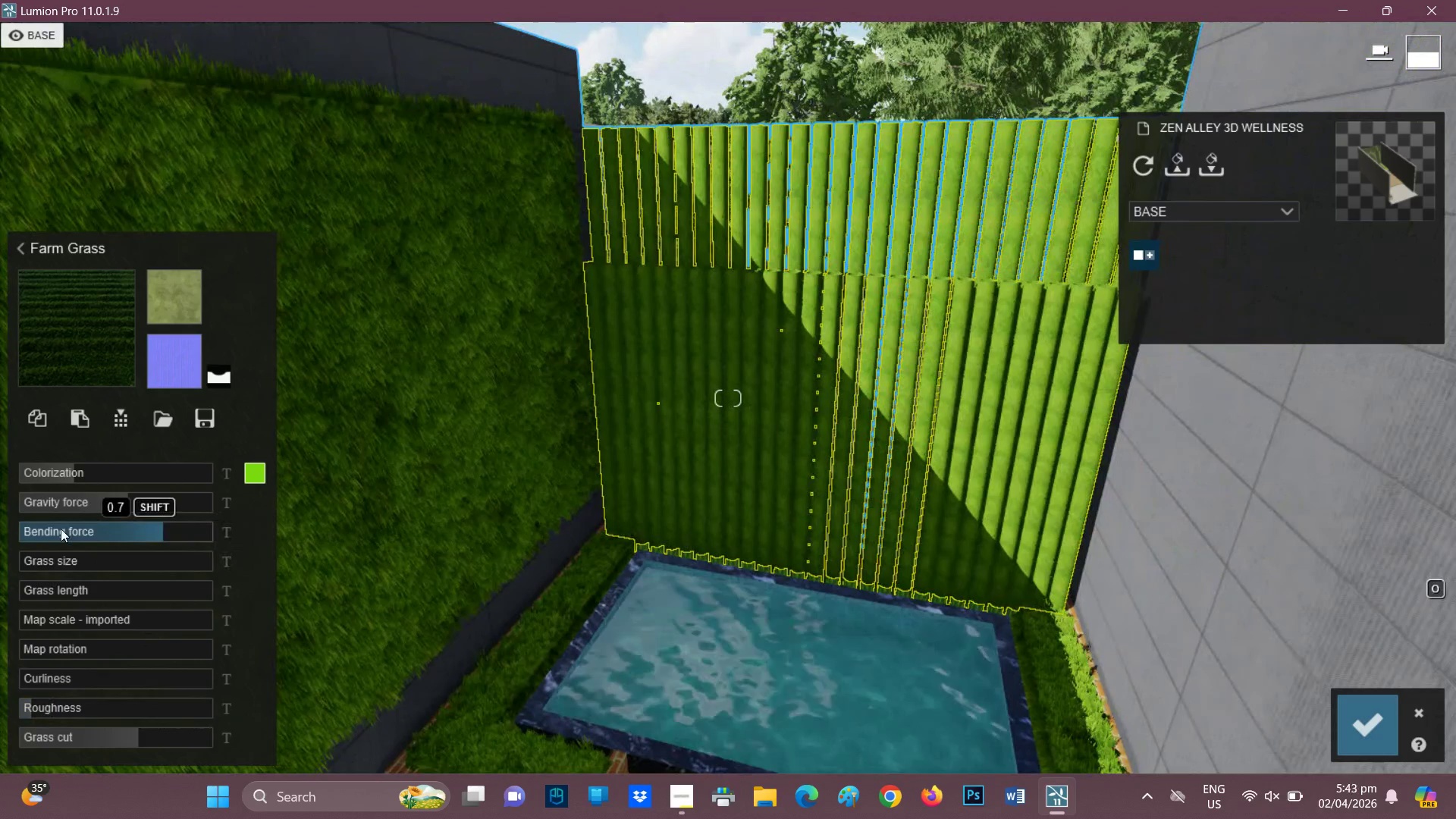 
left_click([59, 529])
 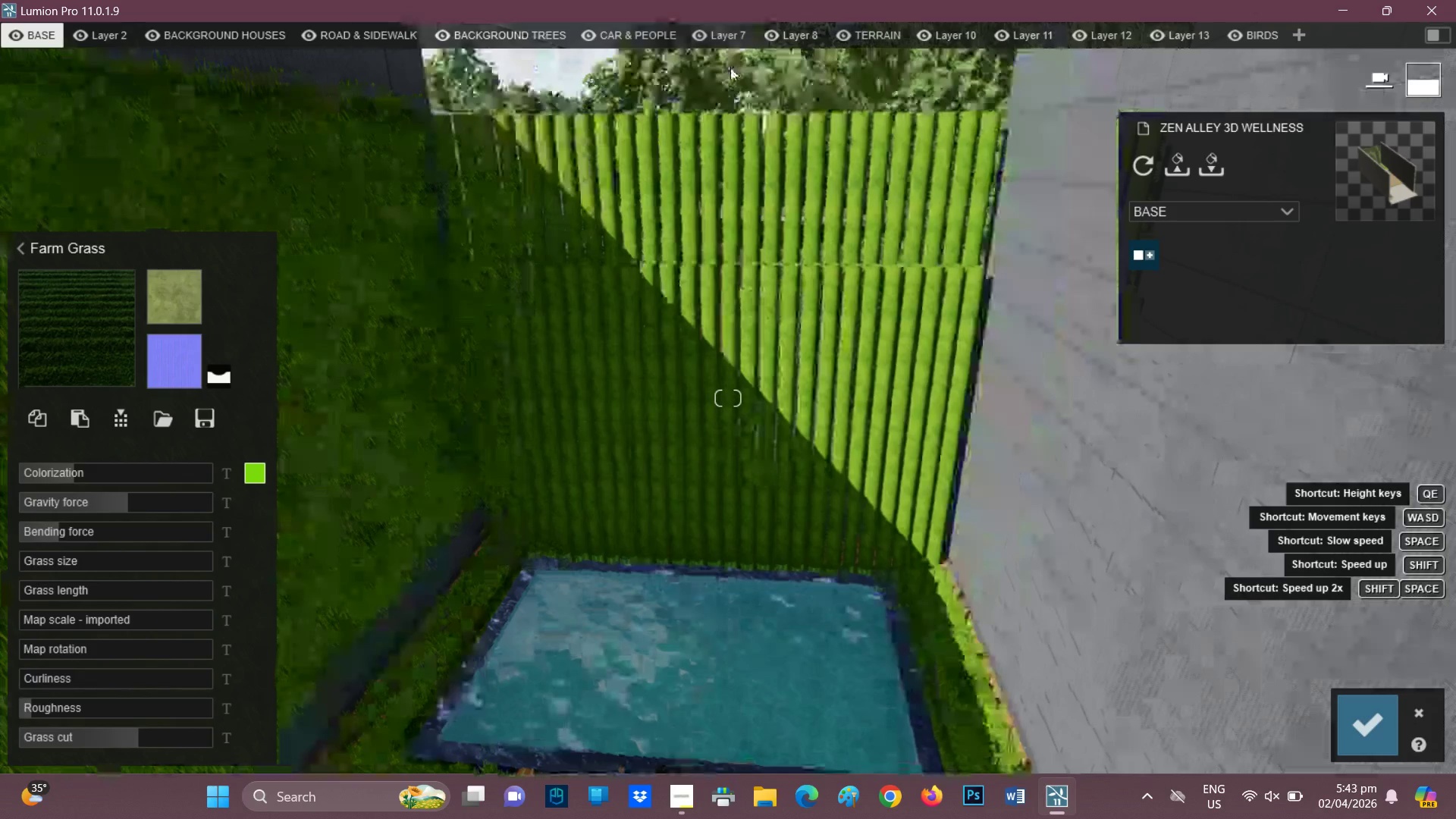 
scroll: coordinate [732, 296], scroll_direction: down, amount: 8.0
 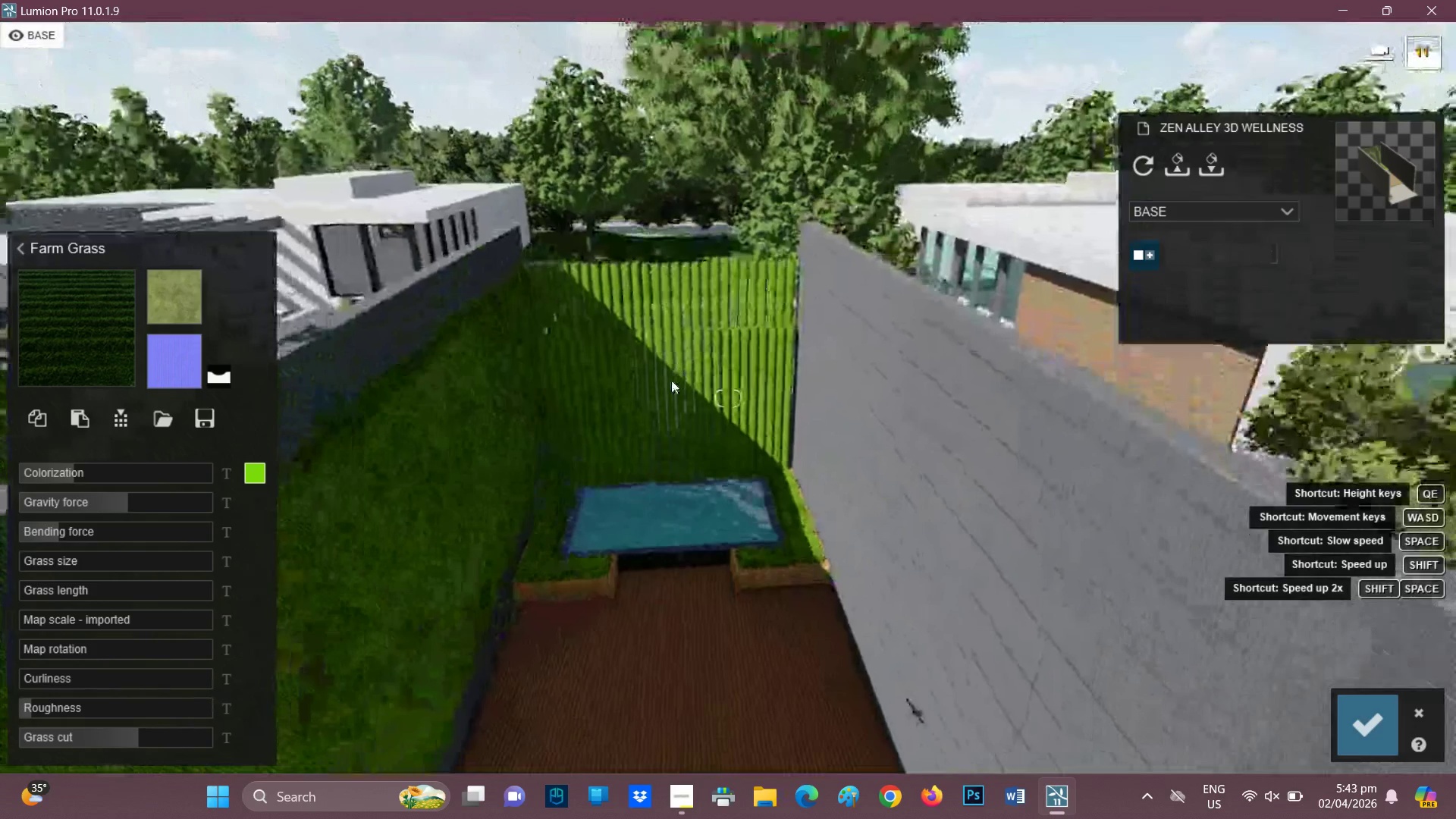 
scroll: coordinate [630, 472], scroll_direction: up, amount: 7.0
 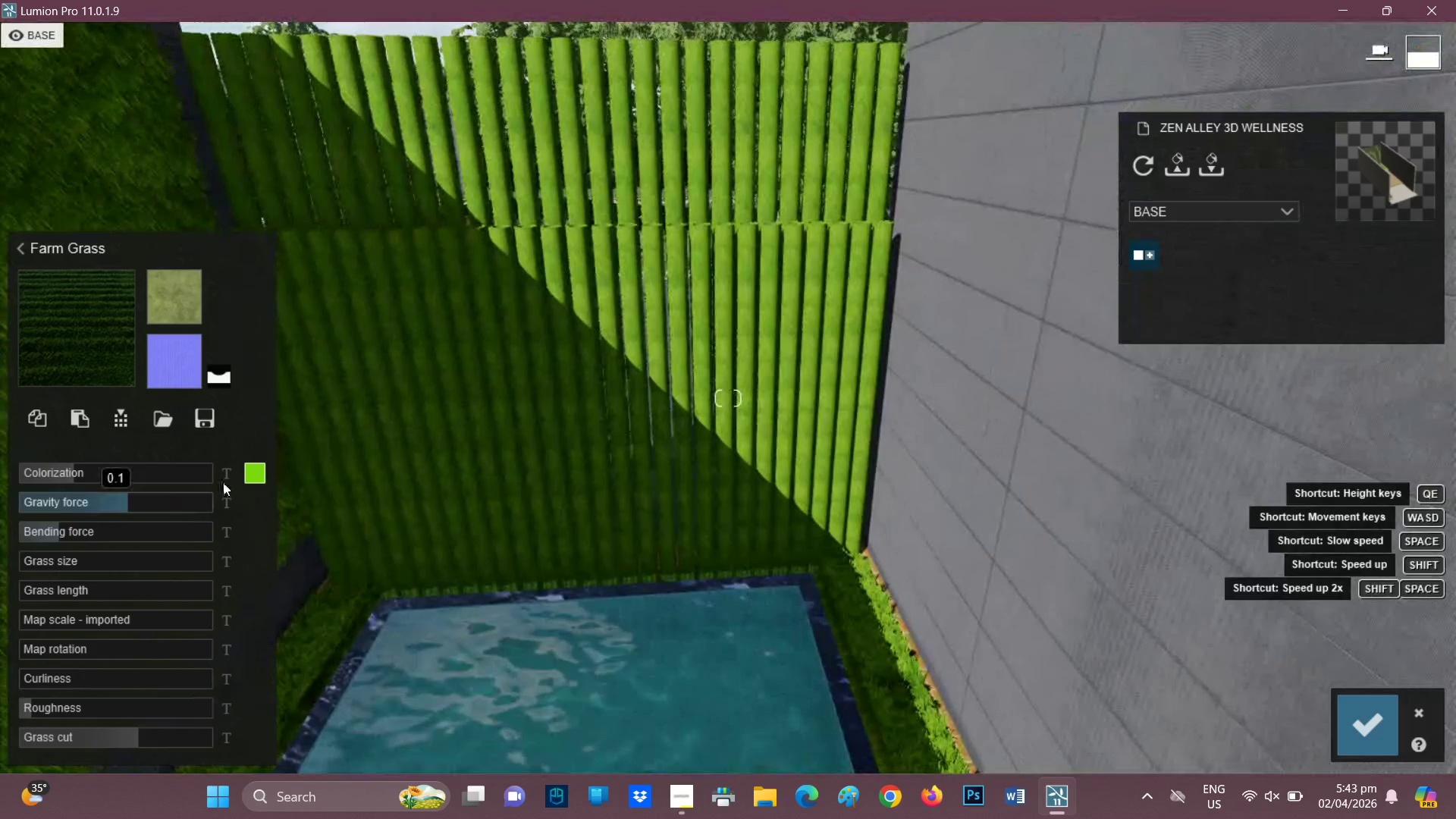 
left_click([252, 469])
 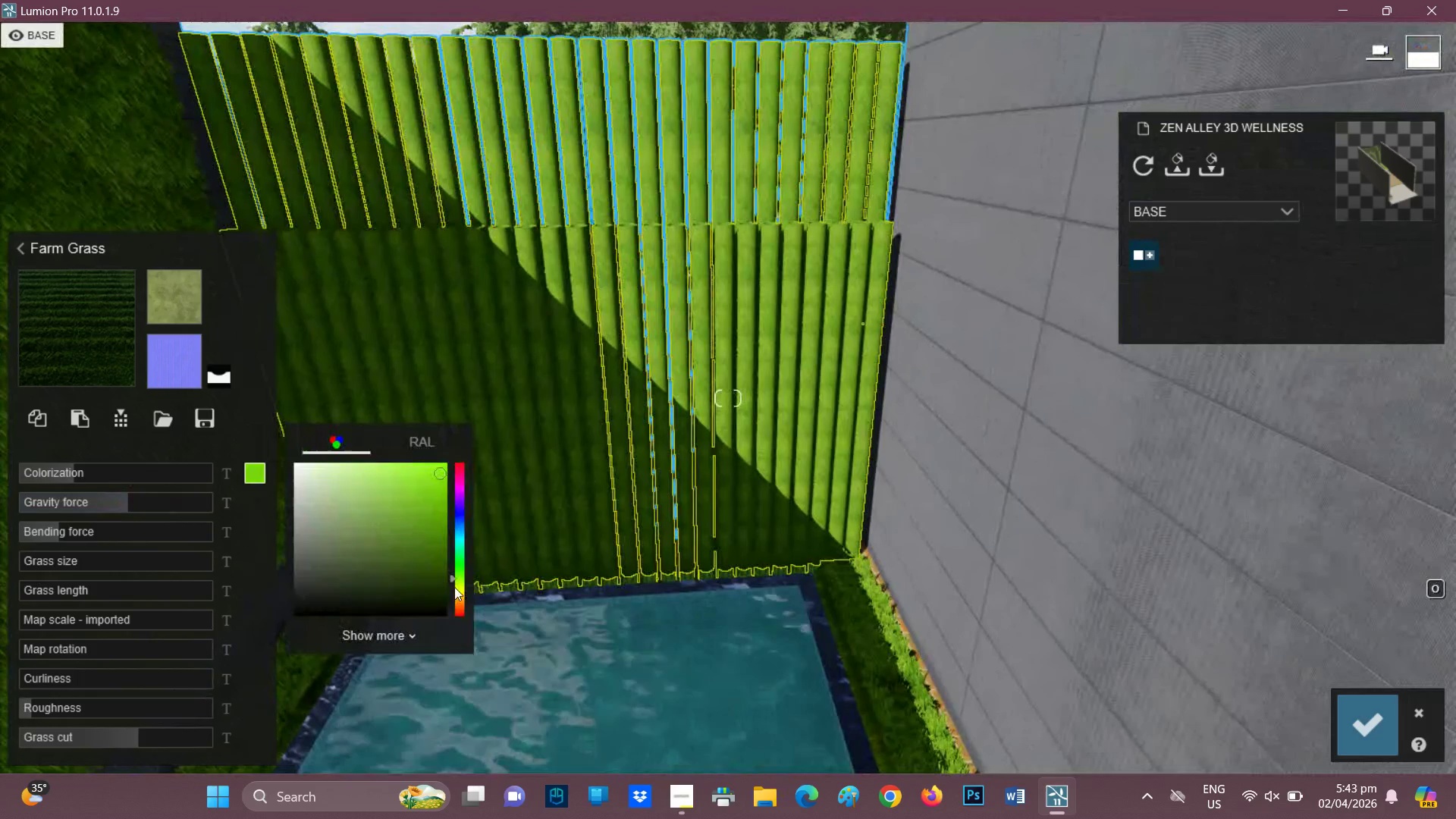 
left_click([458, 589])
 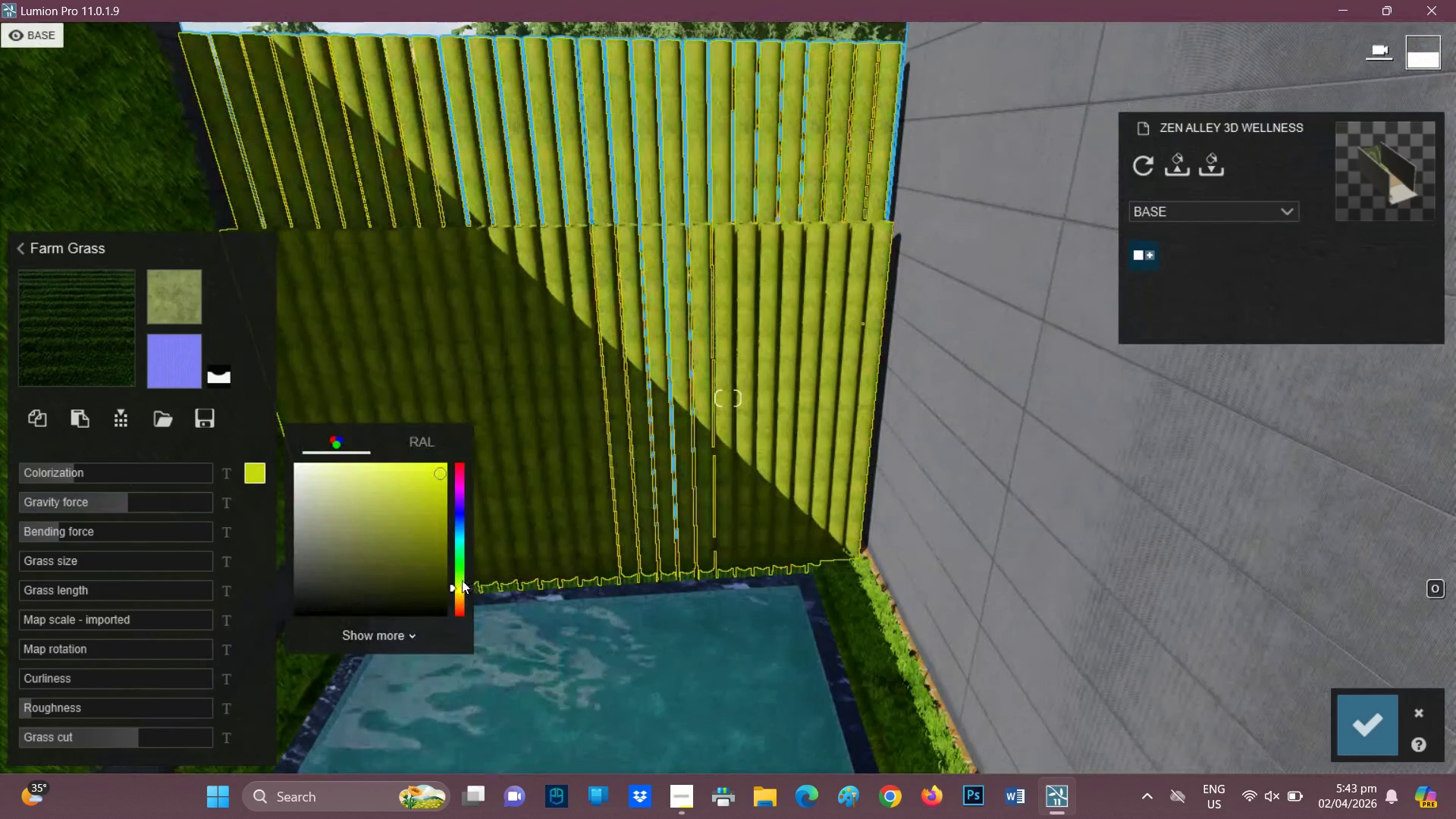 
left_click([462, 580])
 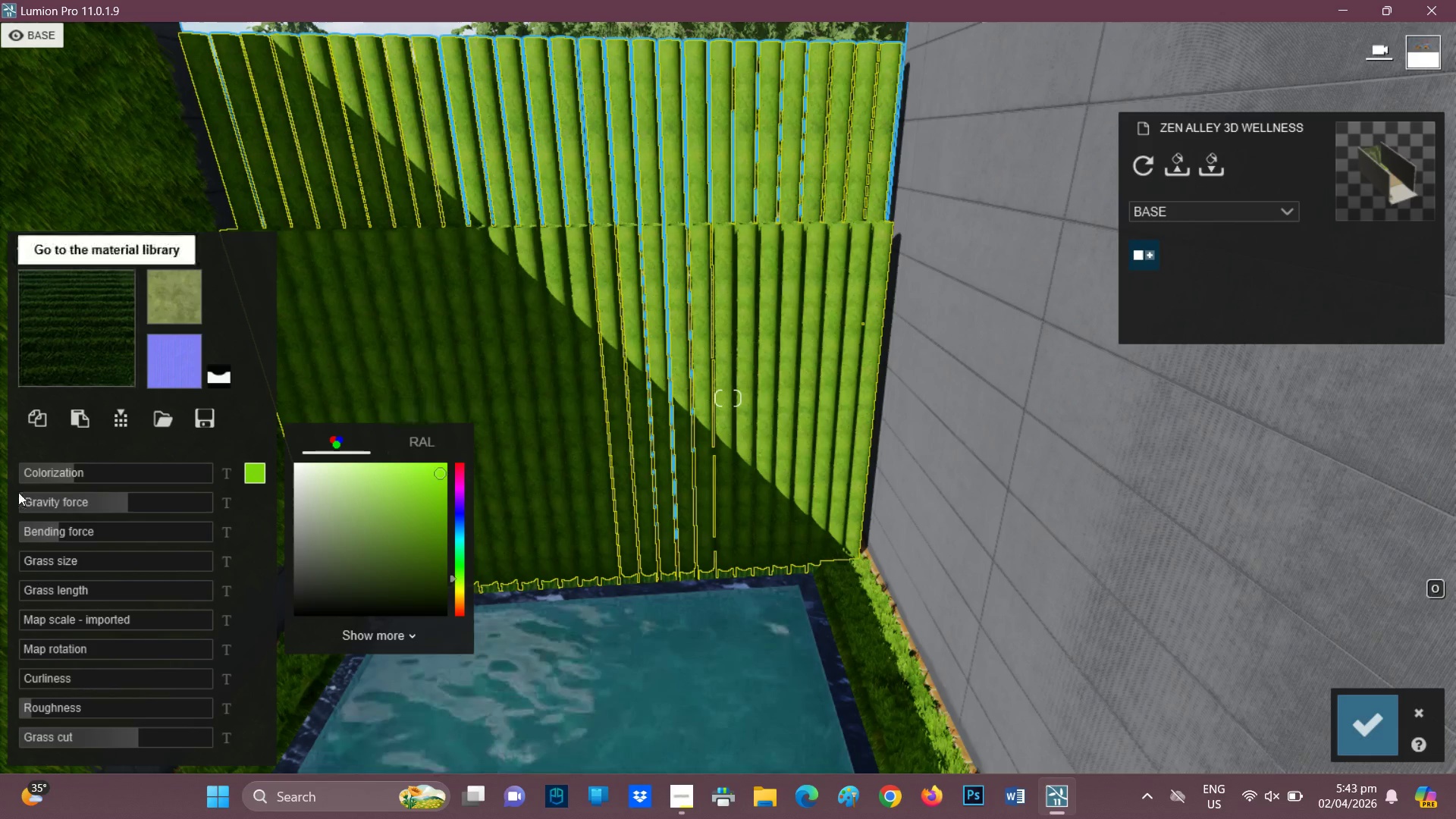 
left_click([86, 468])
 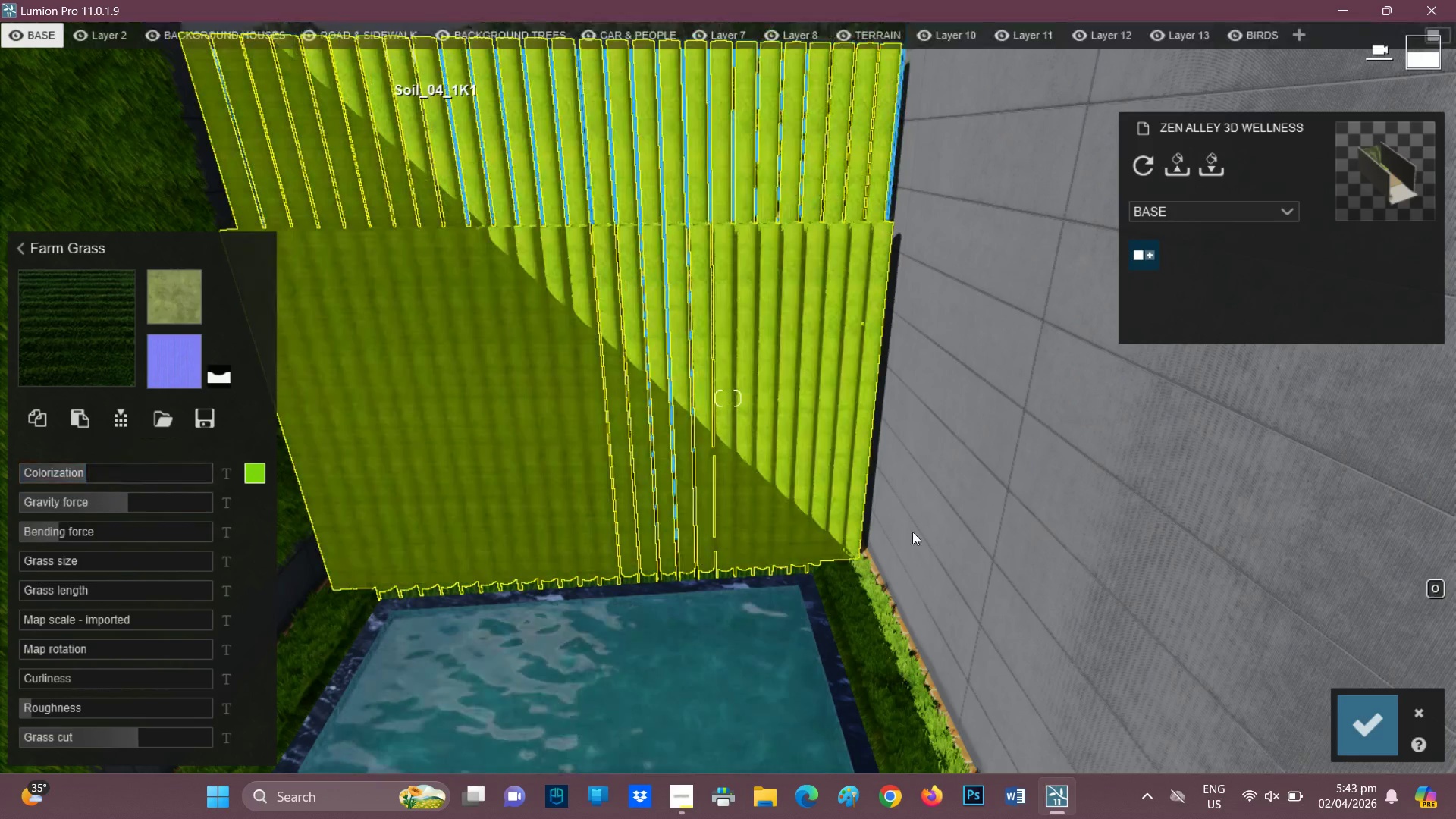 
scroll: coordinate [764, 526], scroll_direction: down, amount: 6.0
 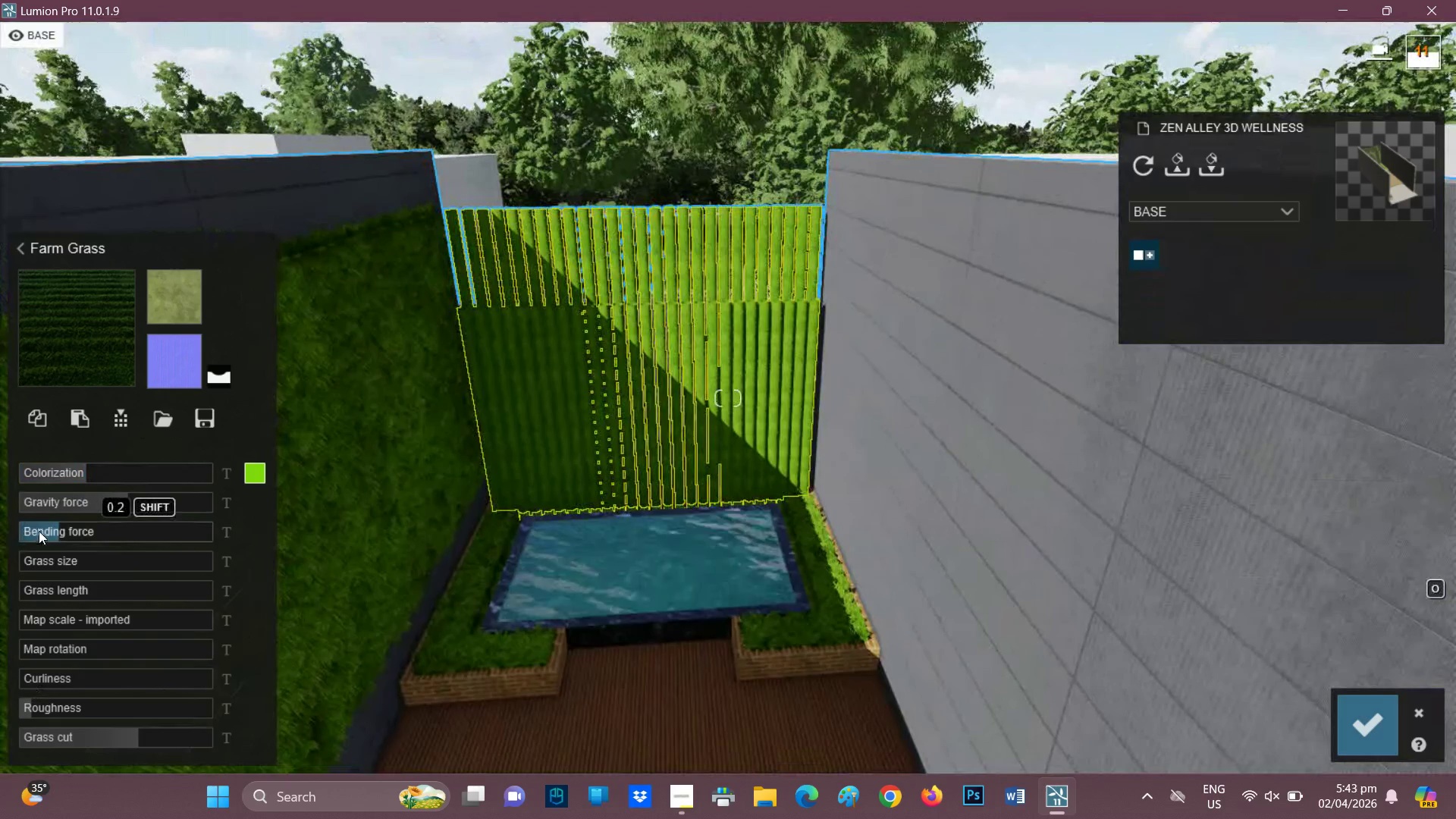 
left_click([44, 531])
 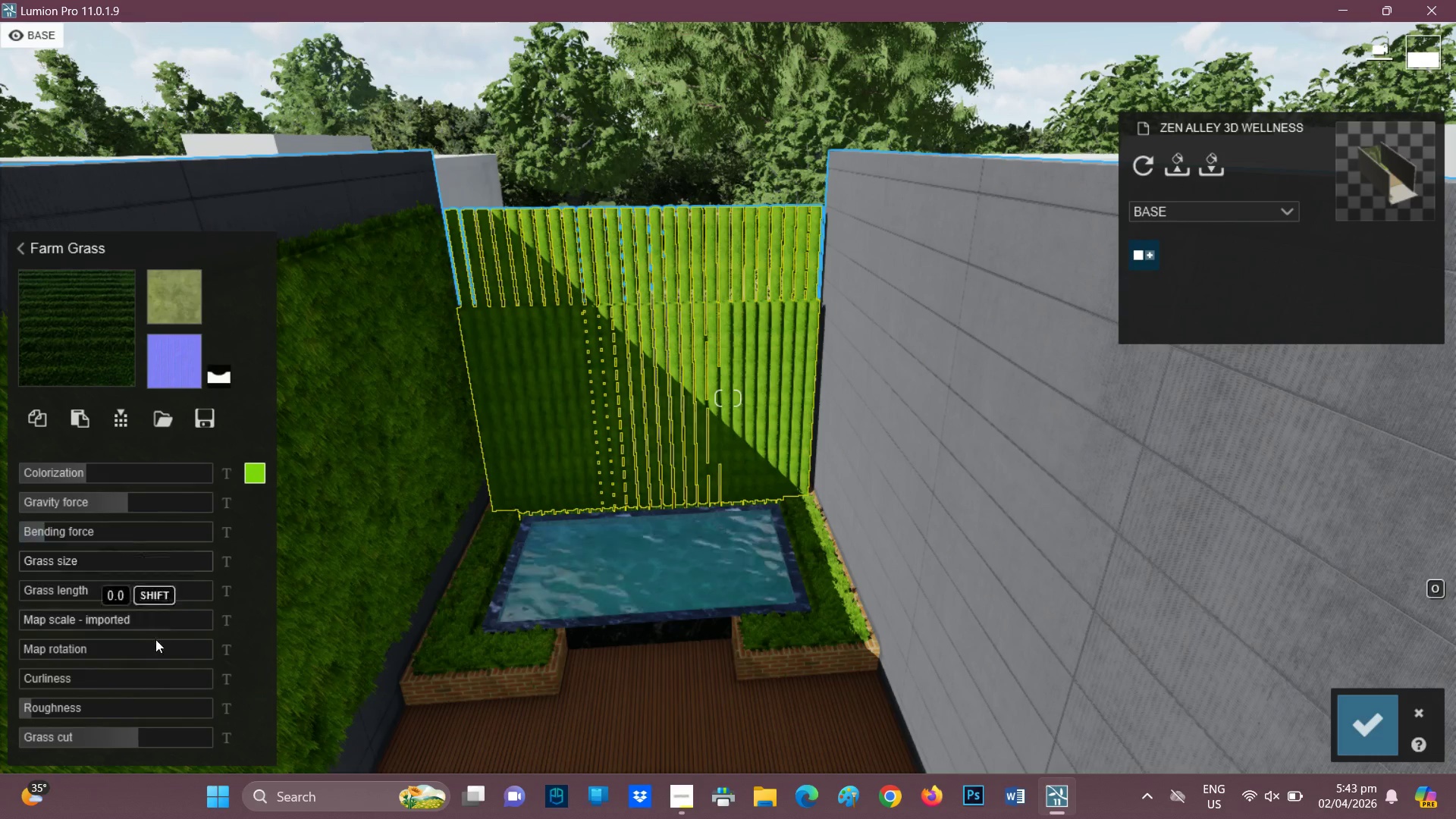 
scroll: coordinate [154, 645], scroll_direction: down, amount: 2.0
 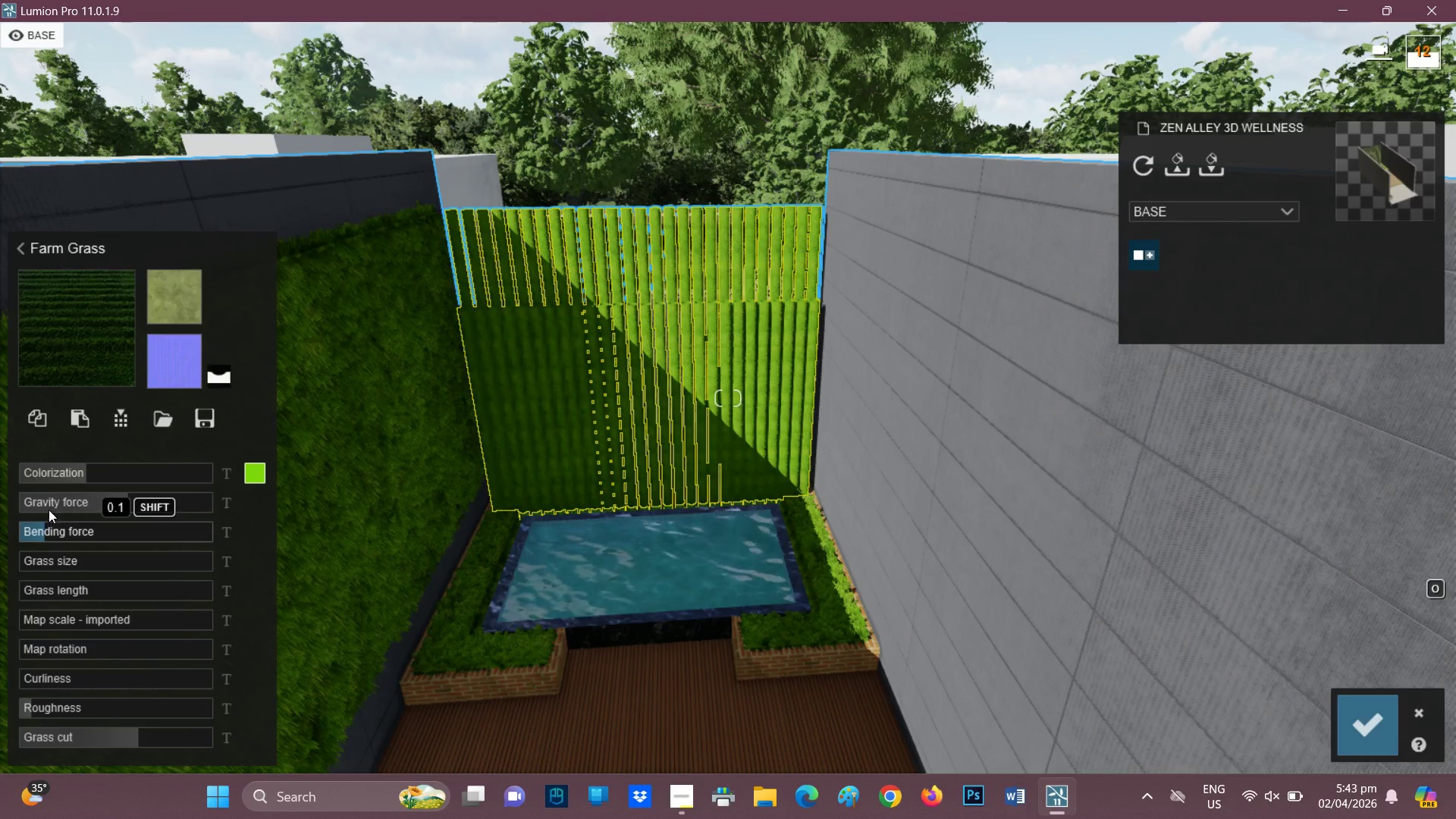 
left_click([38, 505])
 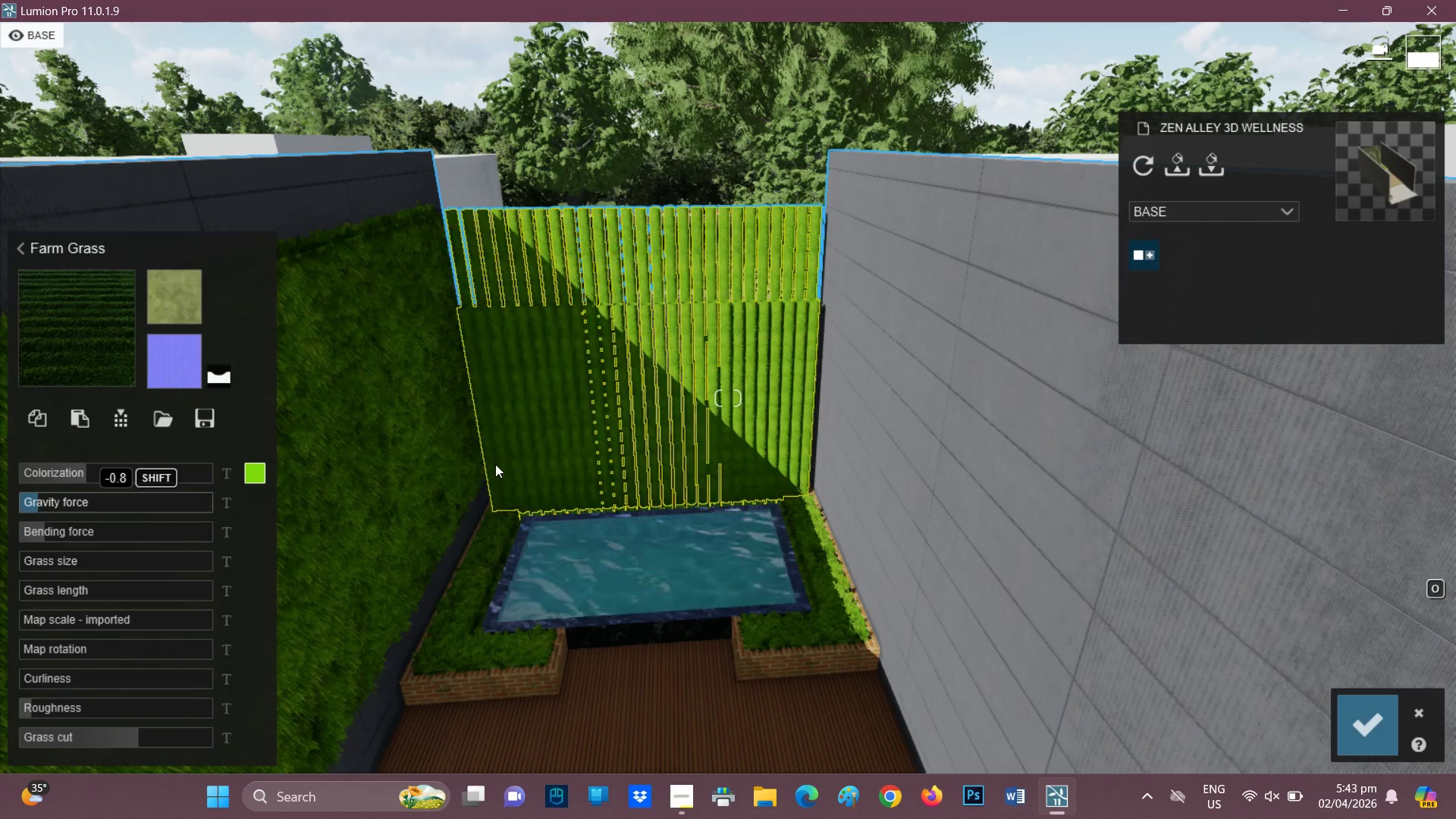 
scroll: coordinate [569, 526], scroll_direction: down, amount: 5.0
 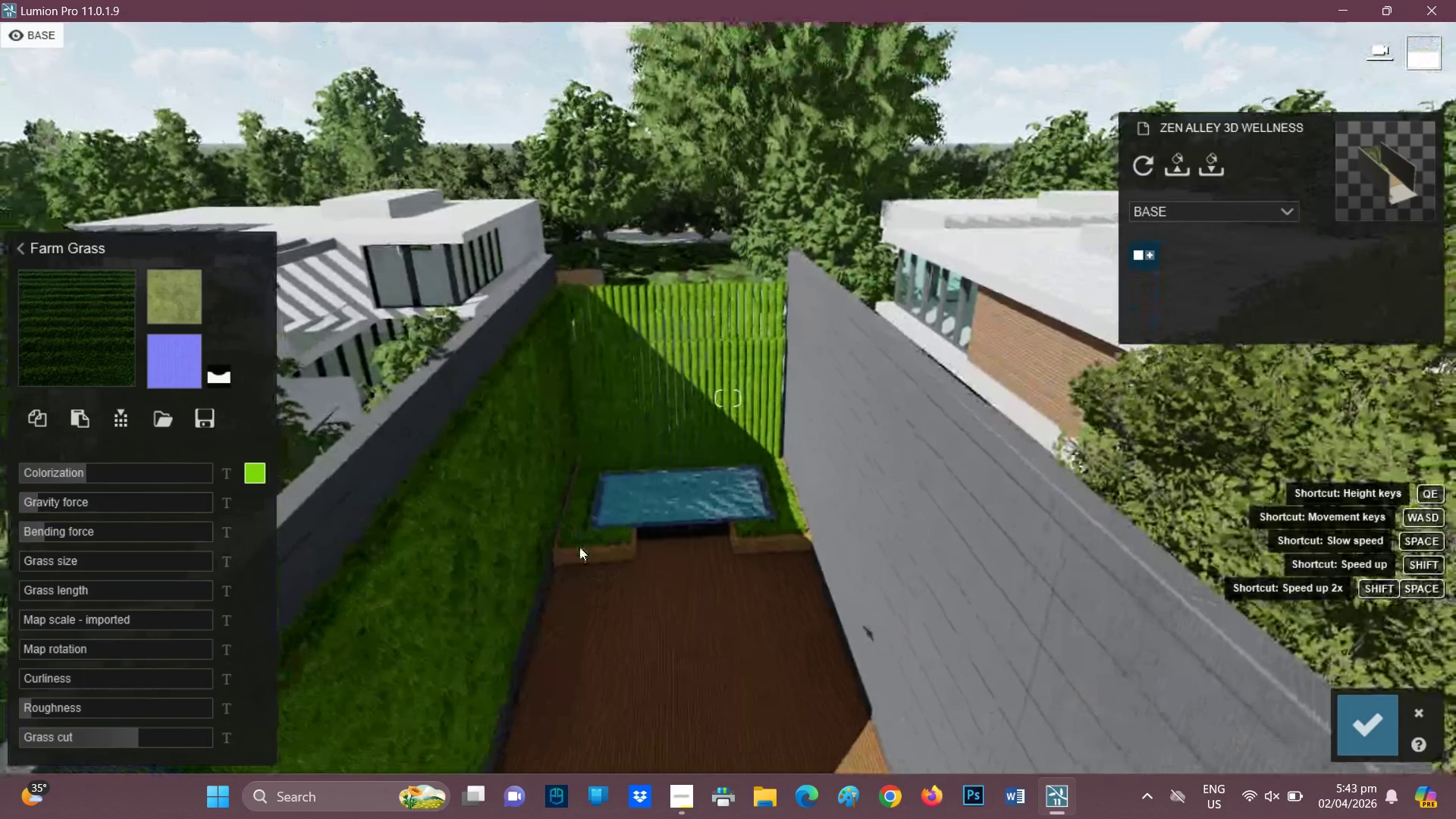 
hold_key(key=E, duration=1.23)
 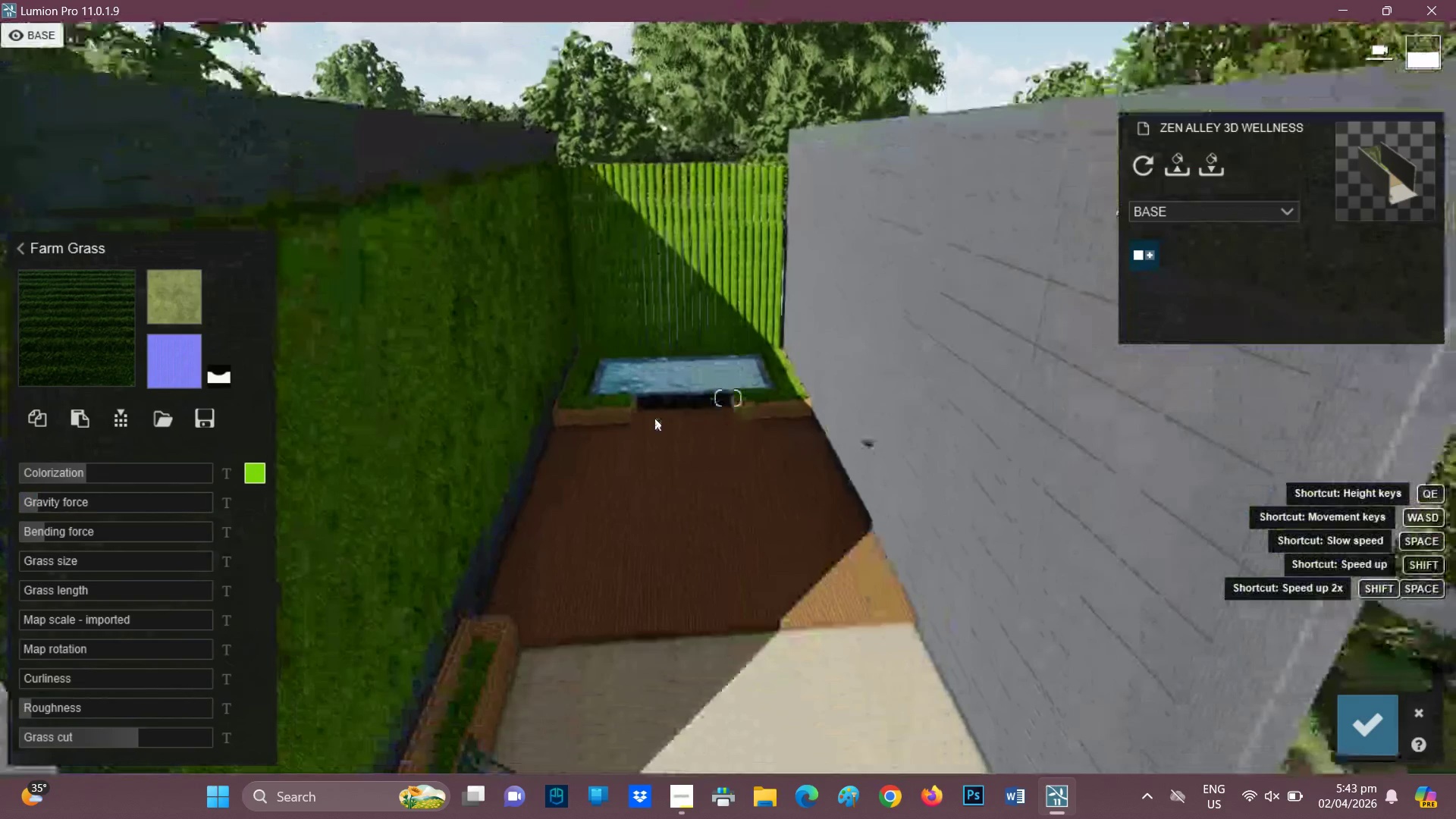 
hold_key(key=E, duration=0.42)
 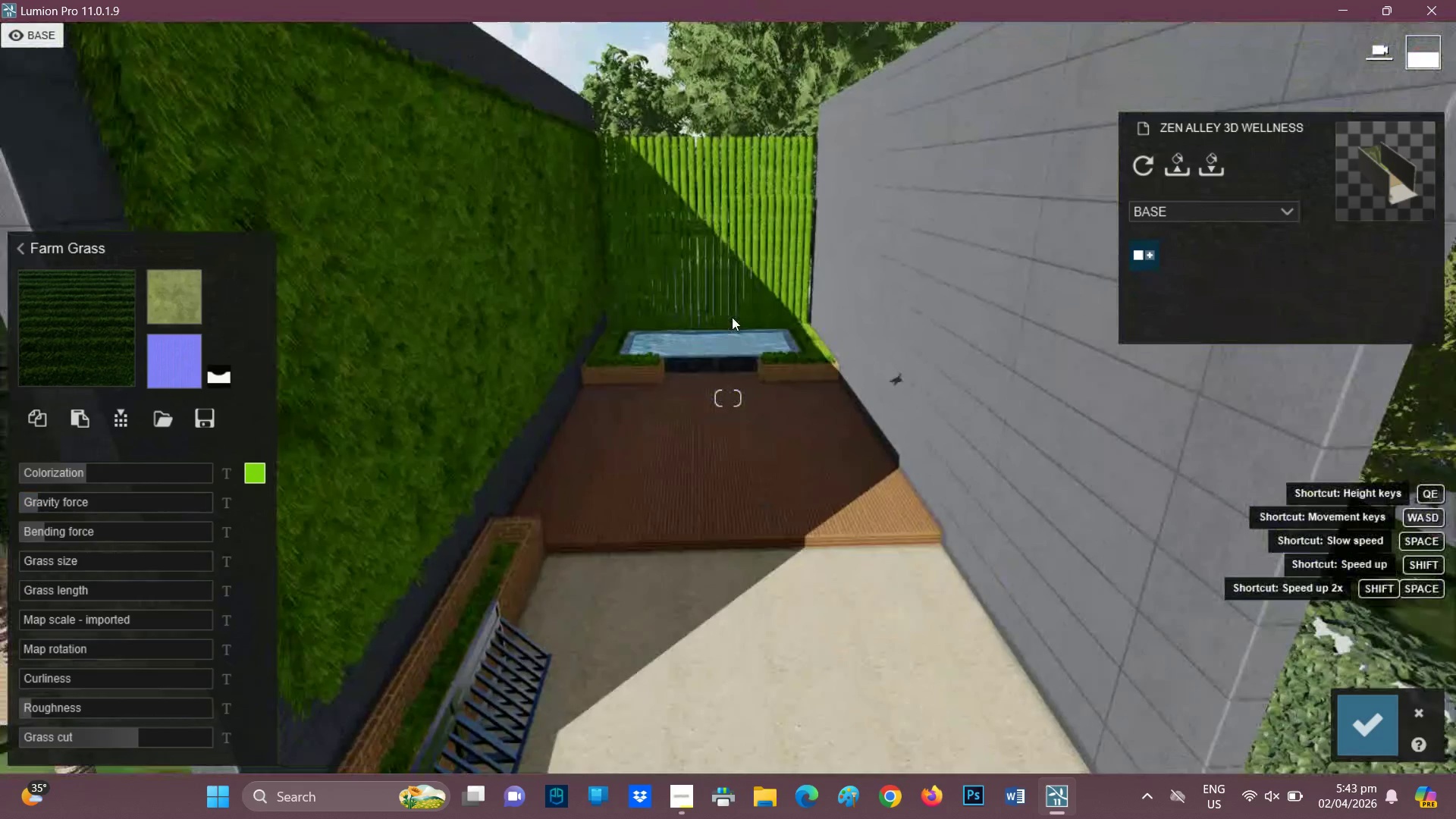 
right_click([732, 317])
 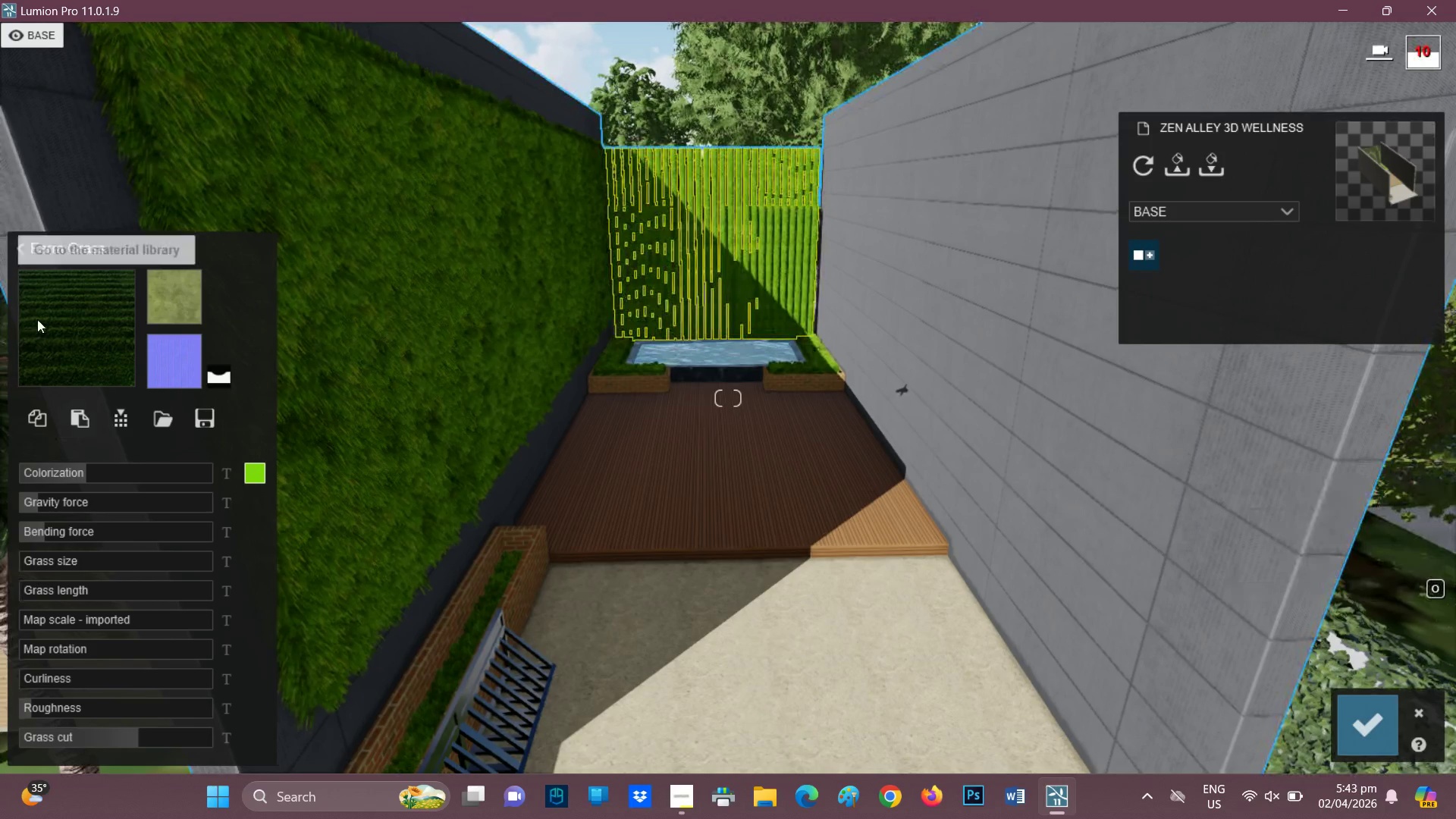 
double_click([77, 311])
 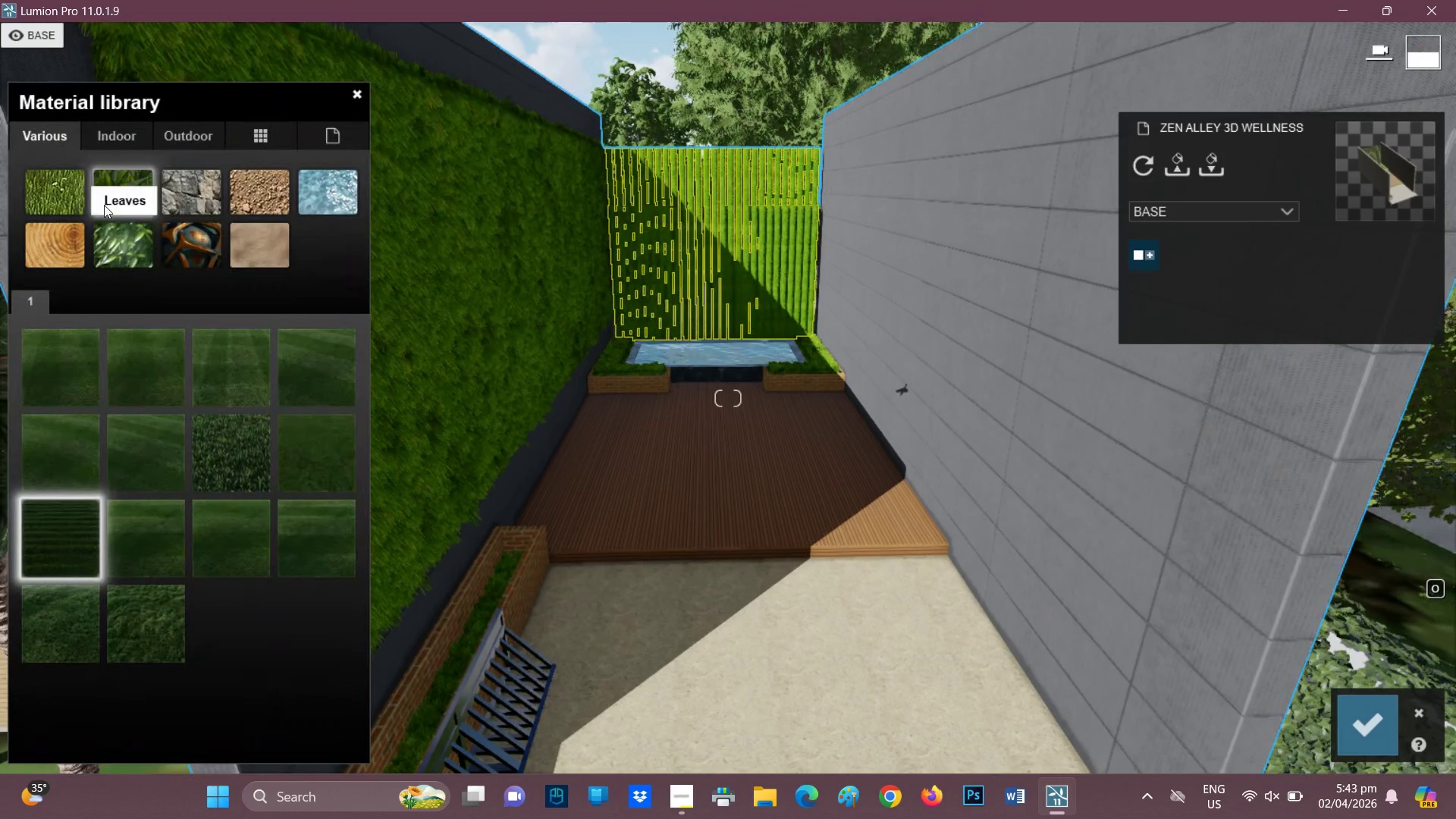 
left_click([80, 184])
 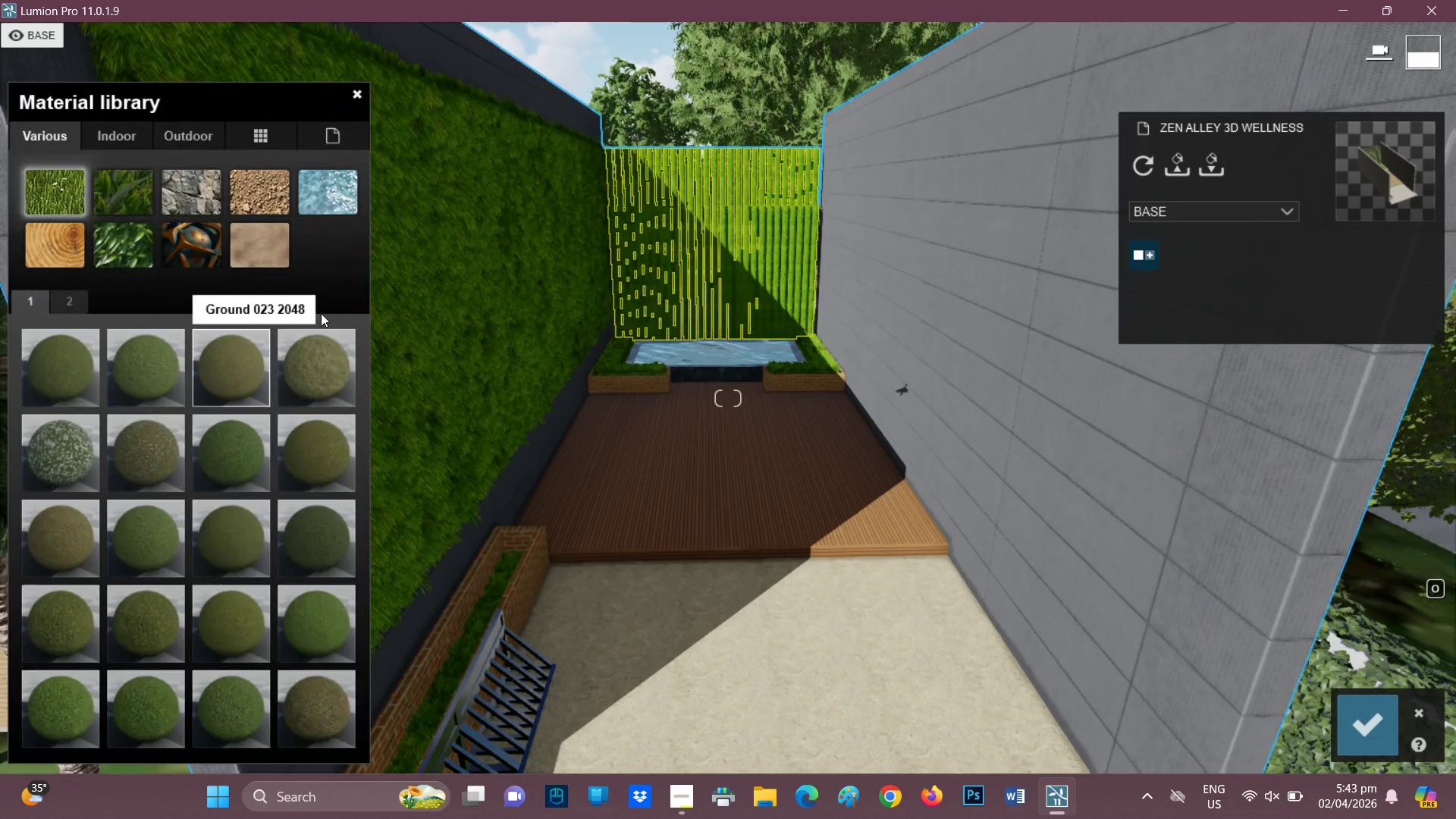 
scroll: coordinate [723, 243], scroll_direction: up, amount: 8.0
 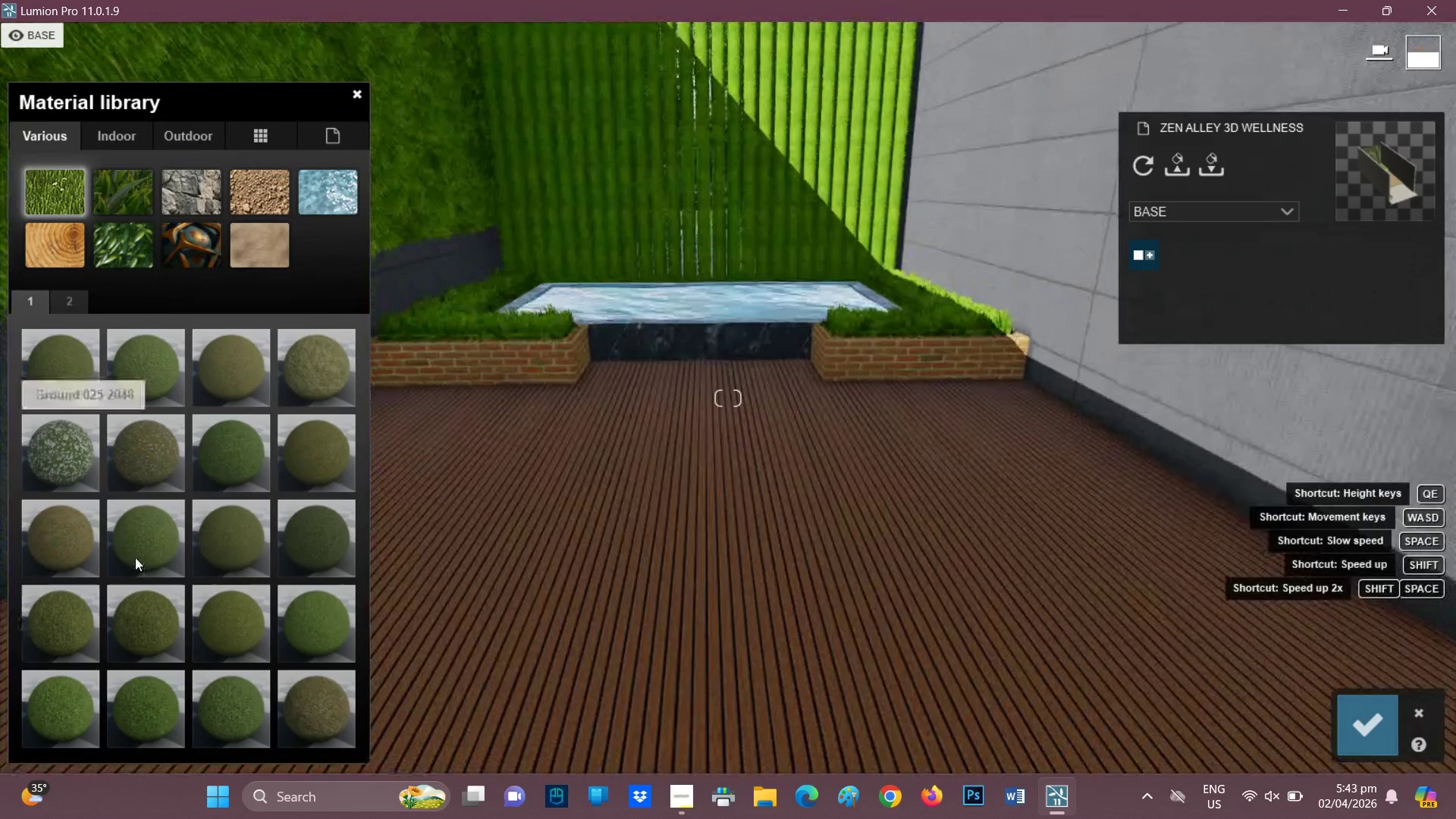 
mouse_move([83, 724])
 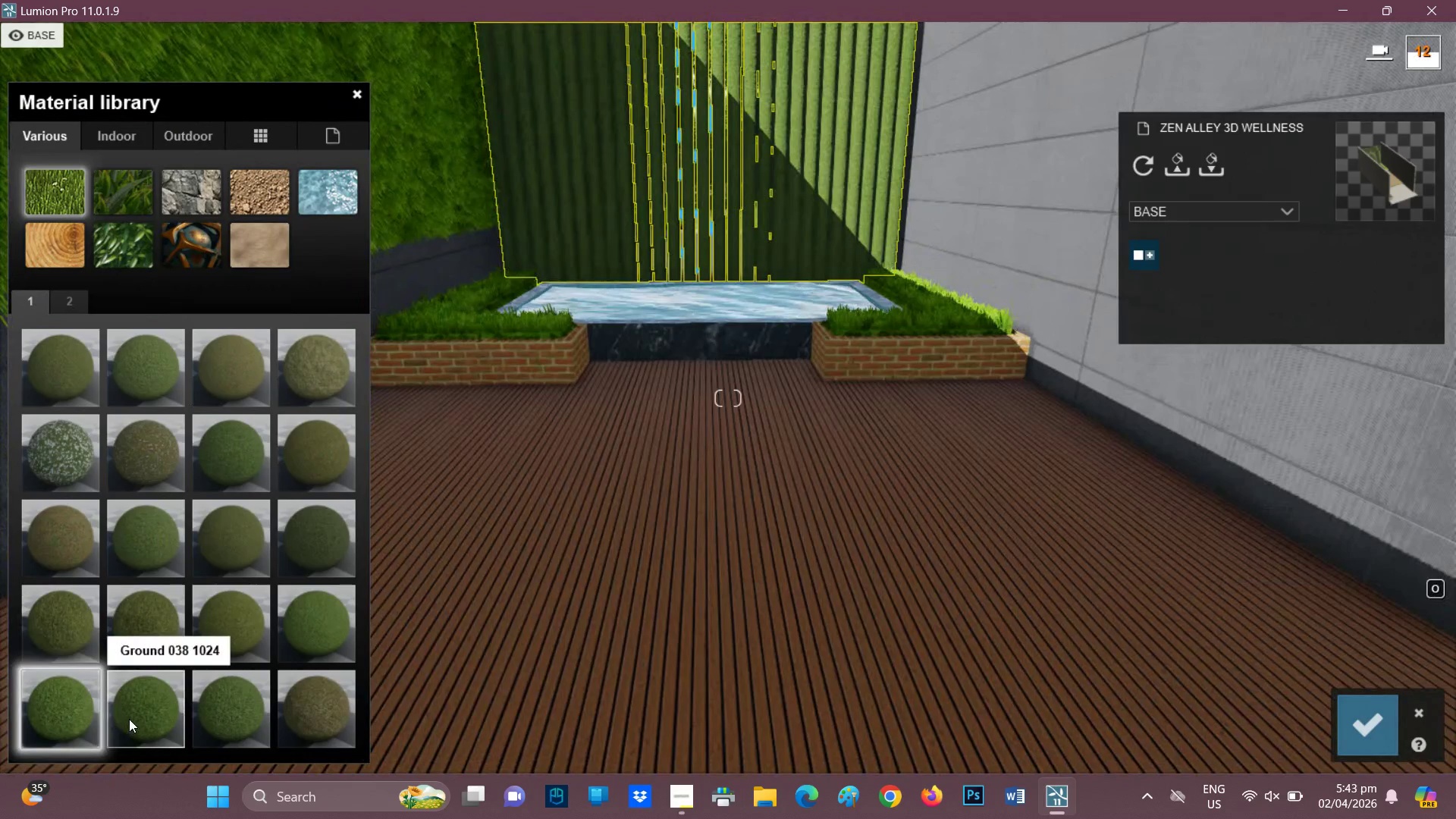 
left_click([129, 719])
 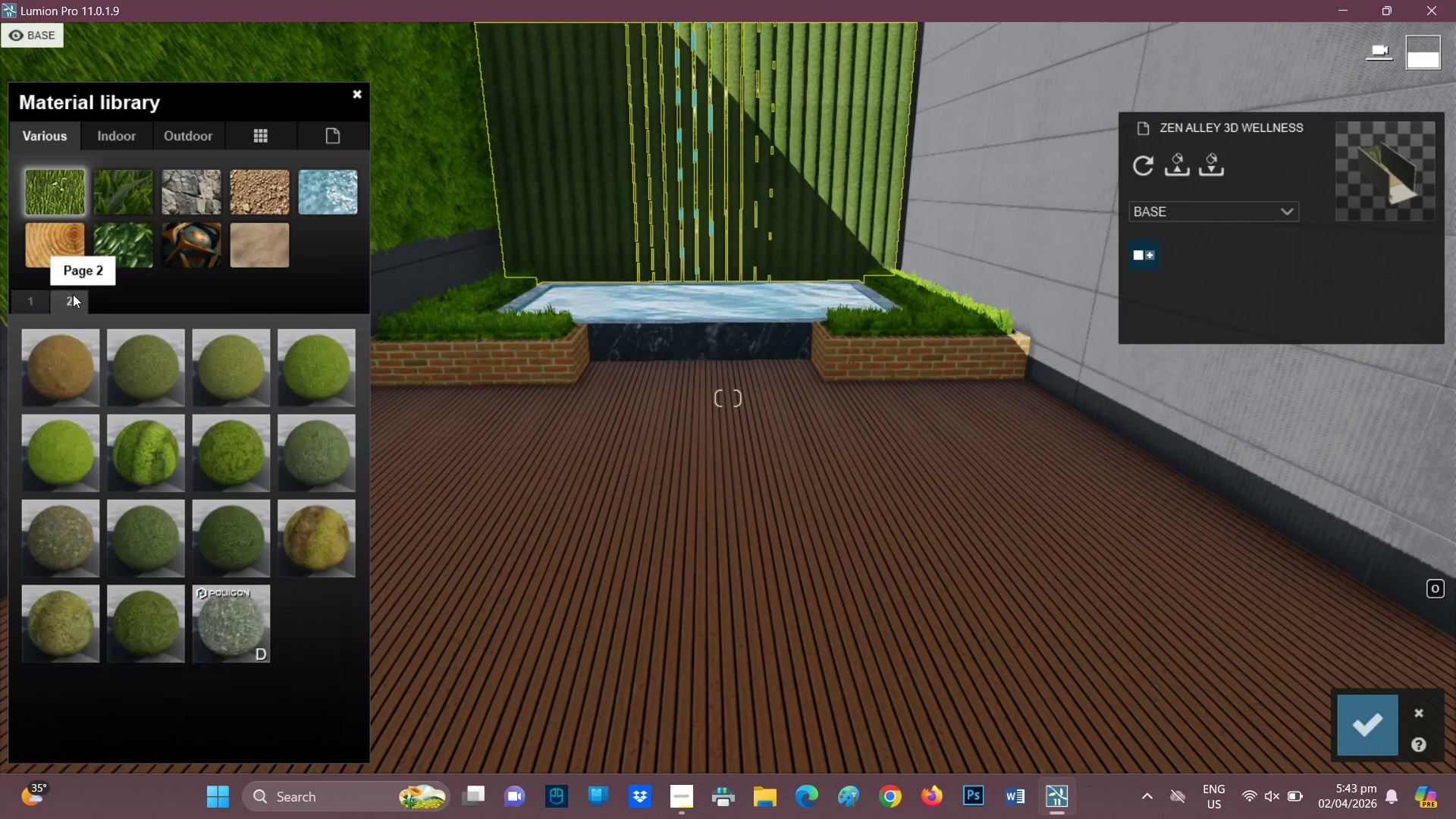 
left_click([48, 462])
 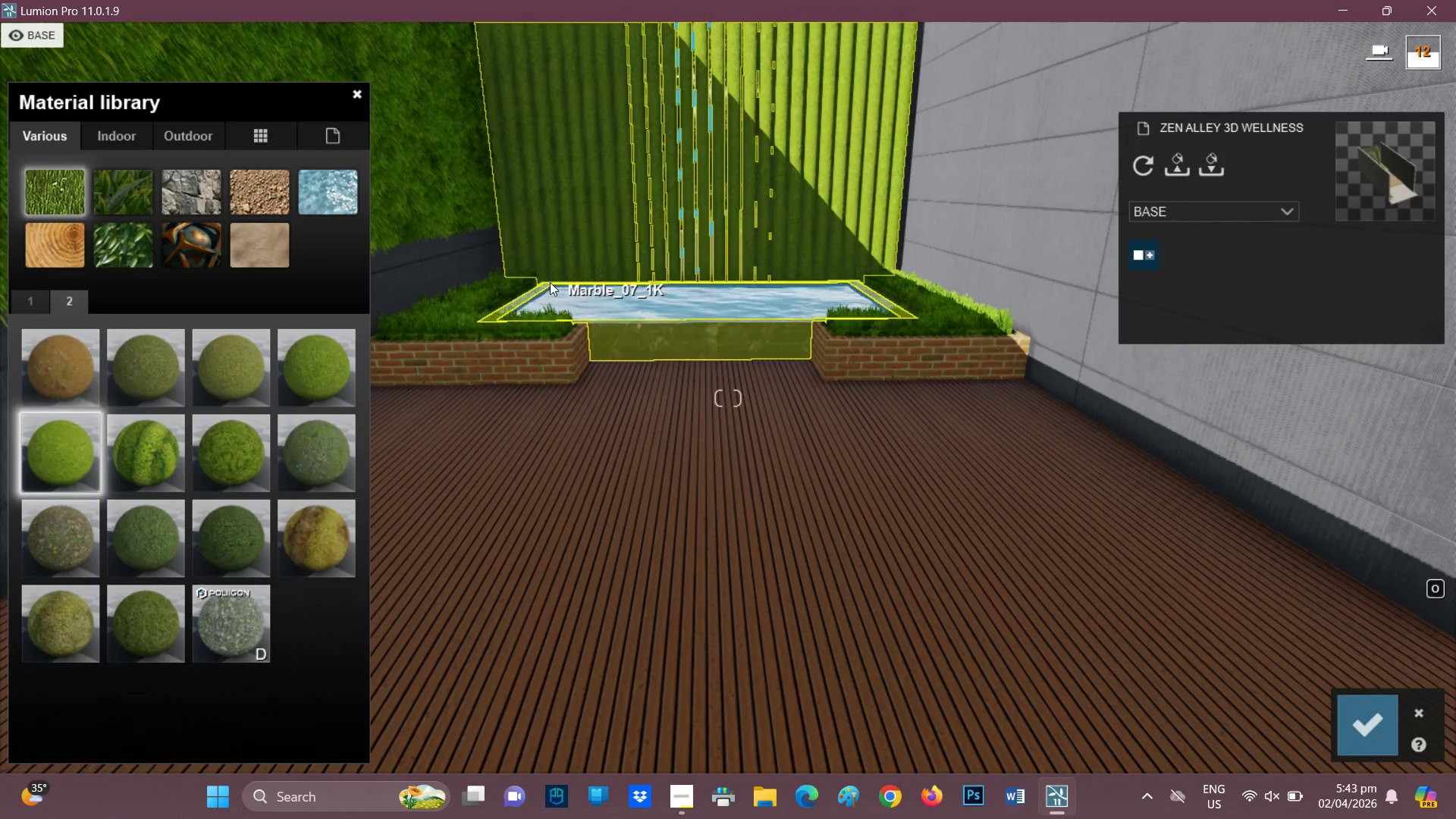 
type(qq)
 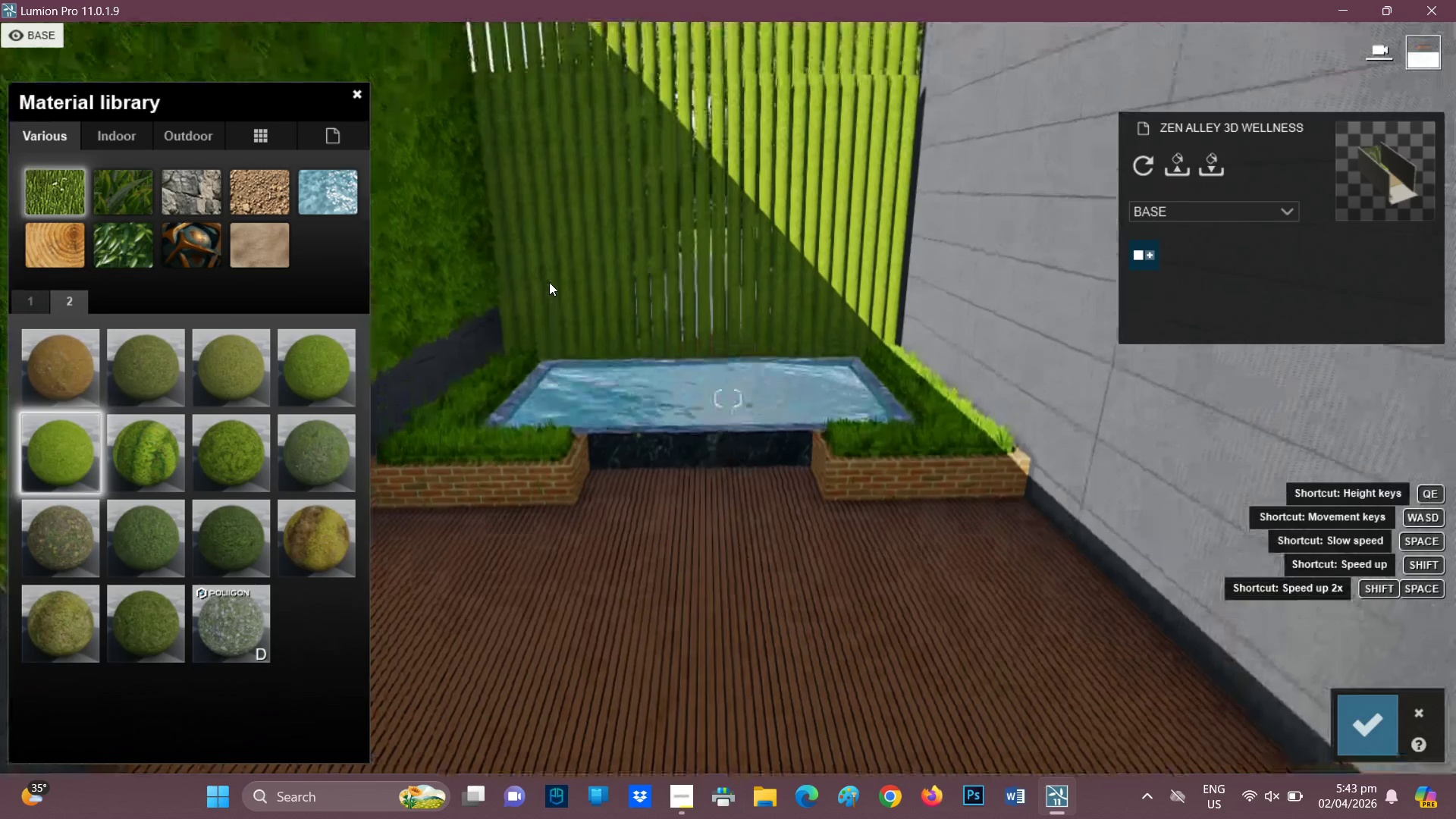 
hold_key(key=W, duration=1.08)
 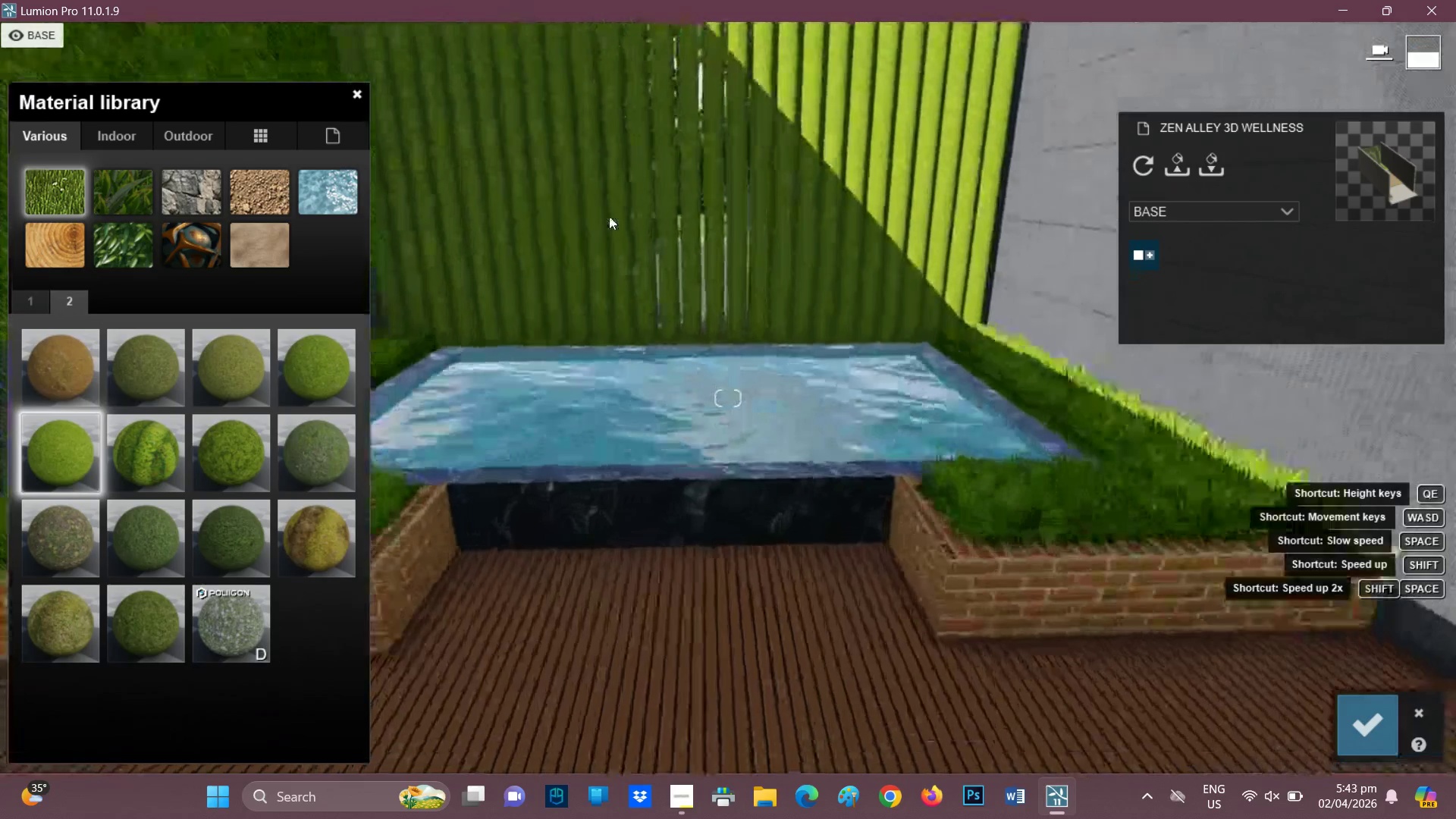 
hold_key(key=Q, duration=0.52)
 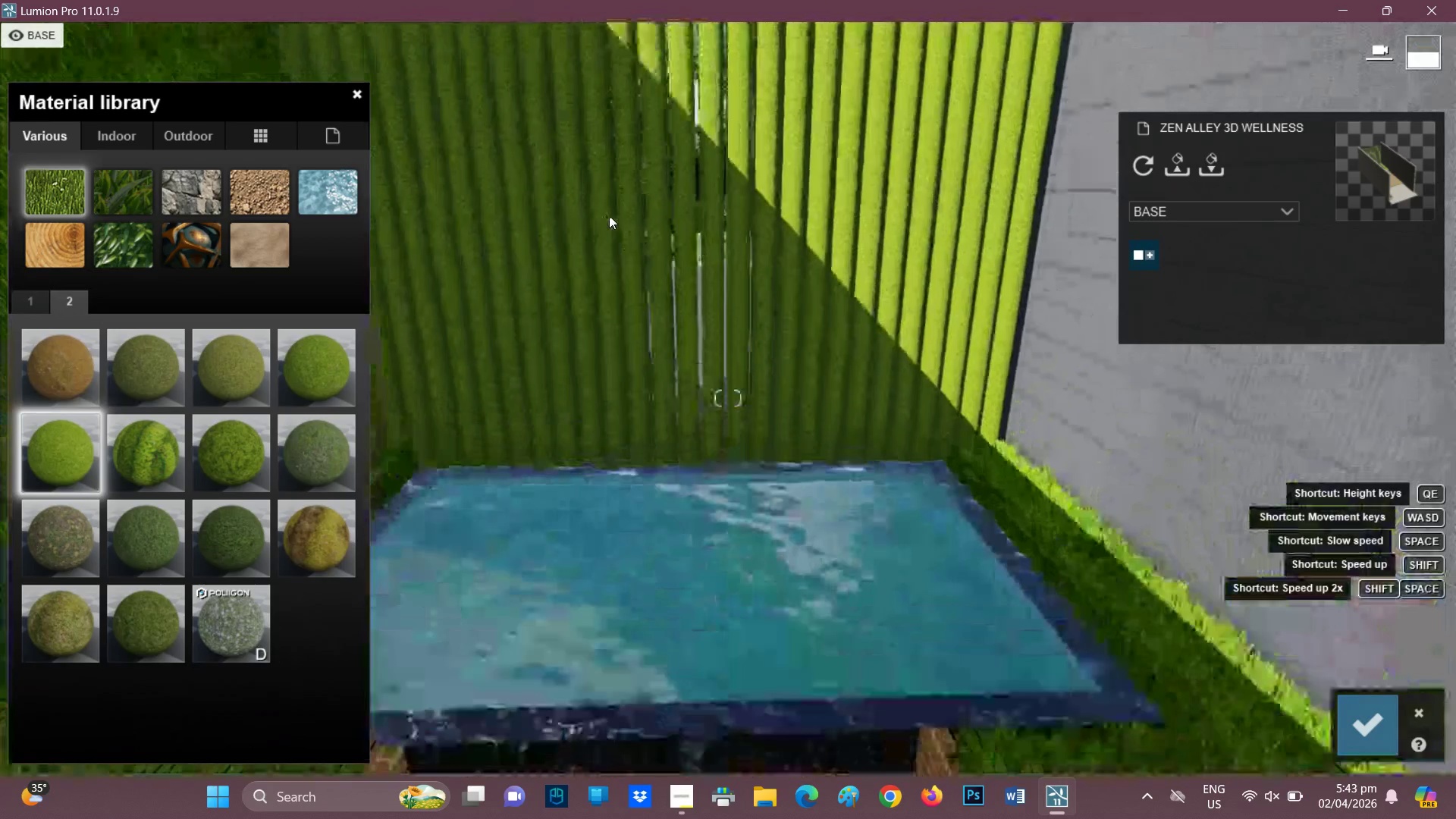 
hold_key(key=W, duration=0.36)
 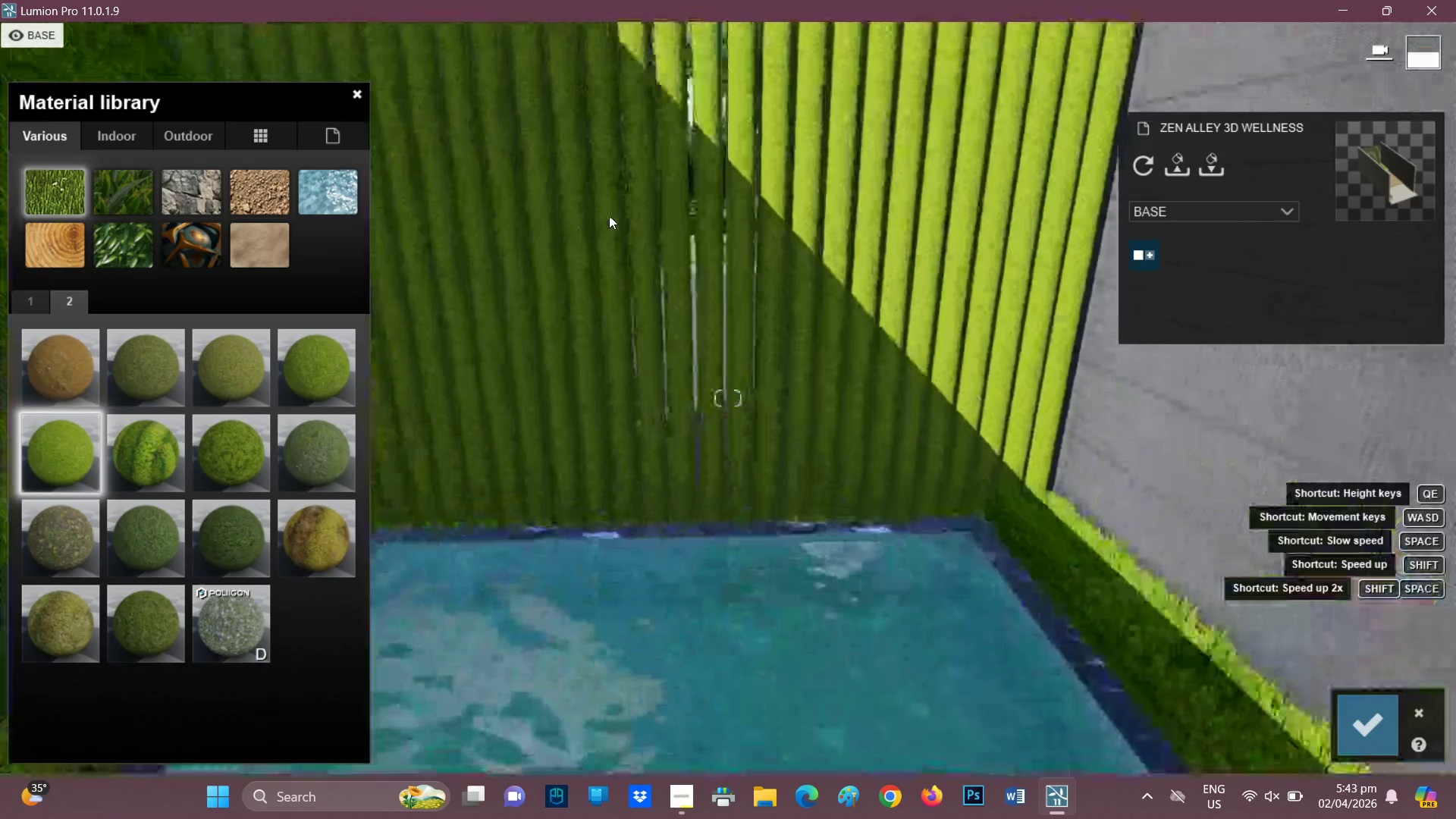 
key(W)
 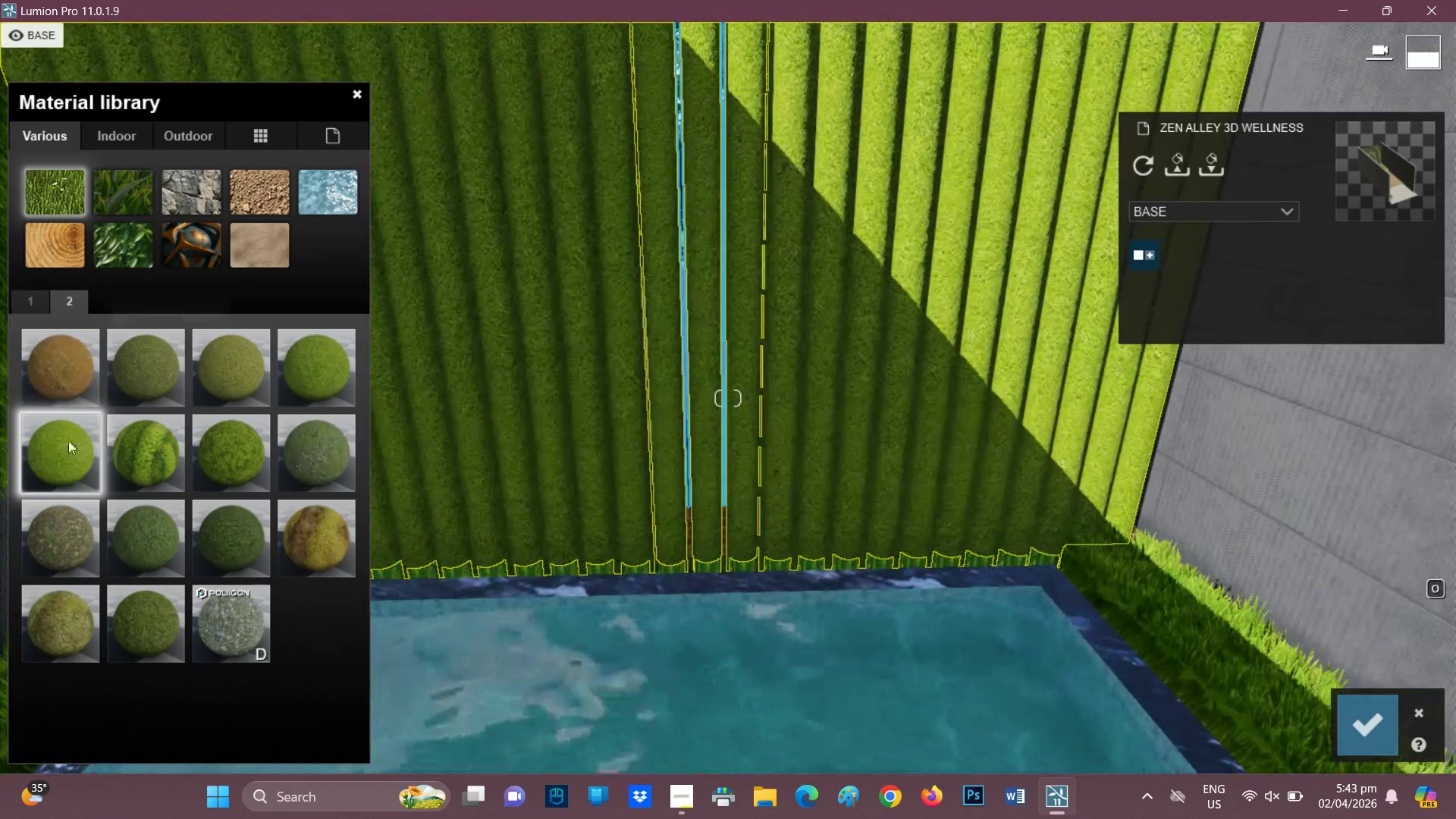 
double_click([71, 437])
 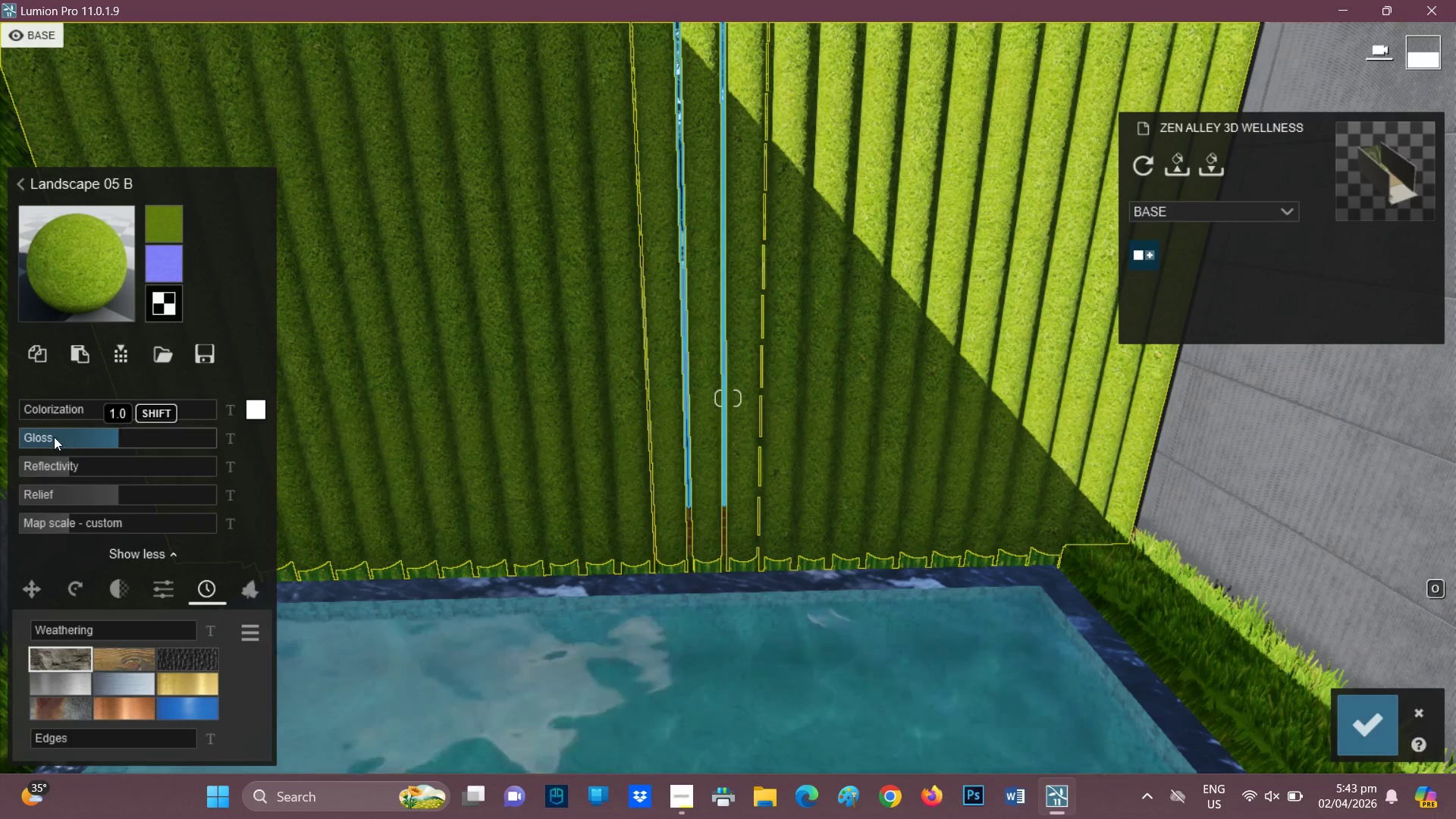 
left_click([36, 439])
 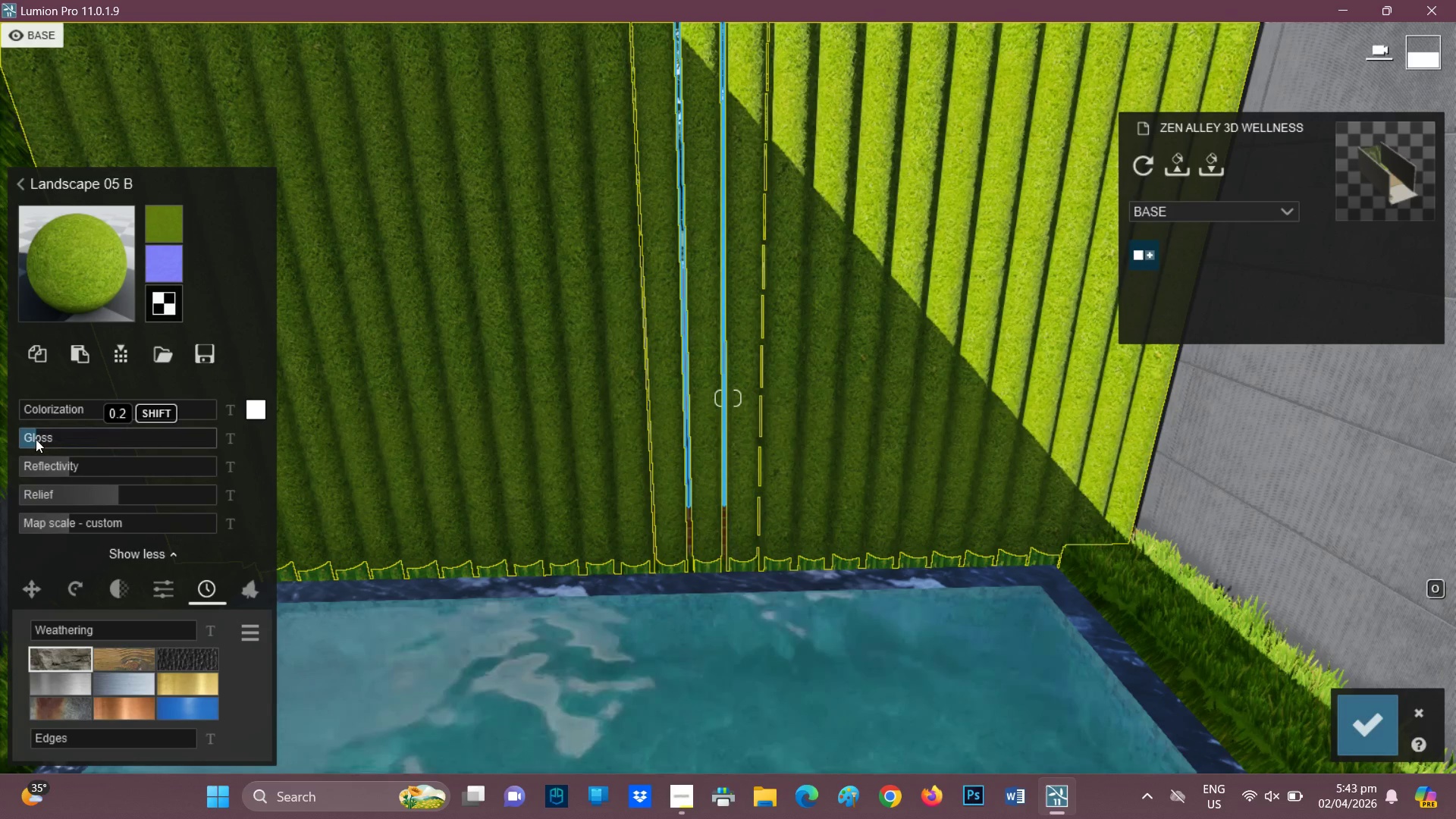 
left_click_drag(start_coordinate=[36, 439], to_coordinate=[208, 438])
 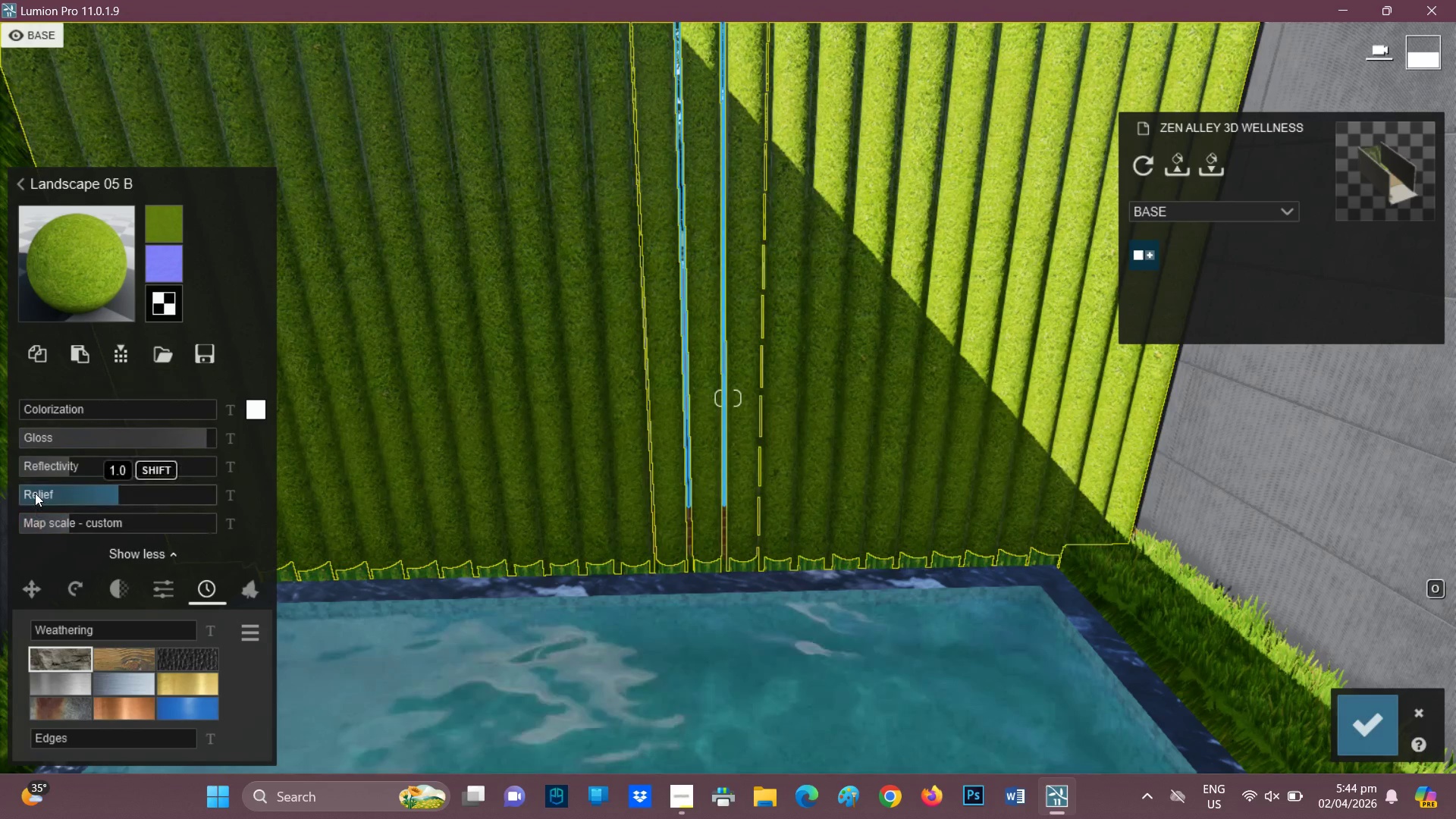 
left_click_drag(start_coordinate=[29, 491], to_coordinate=[3, 483])
 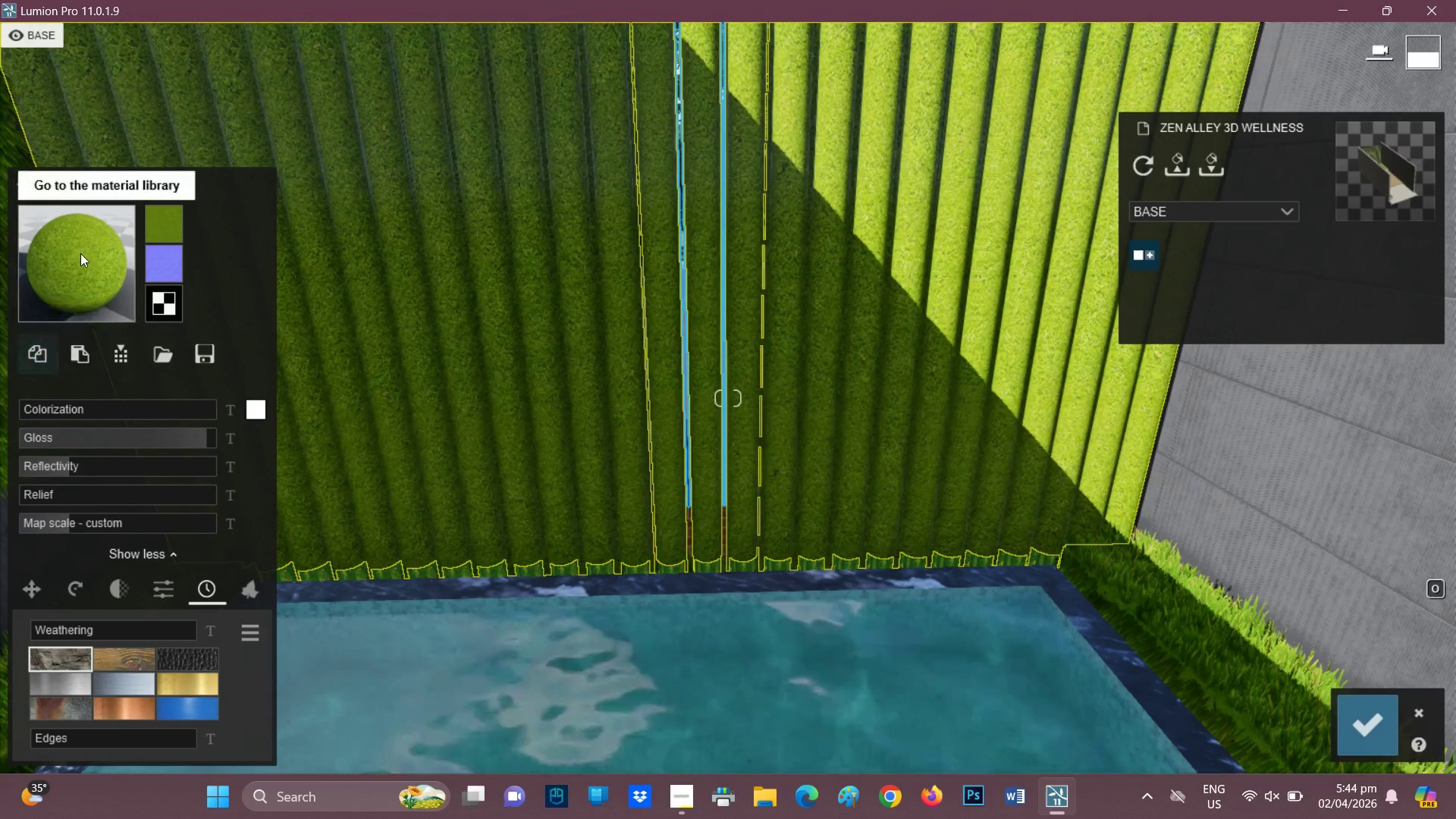 
double_click([79, 253])
 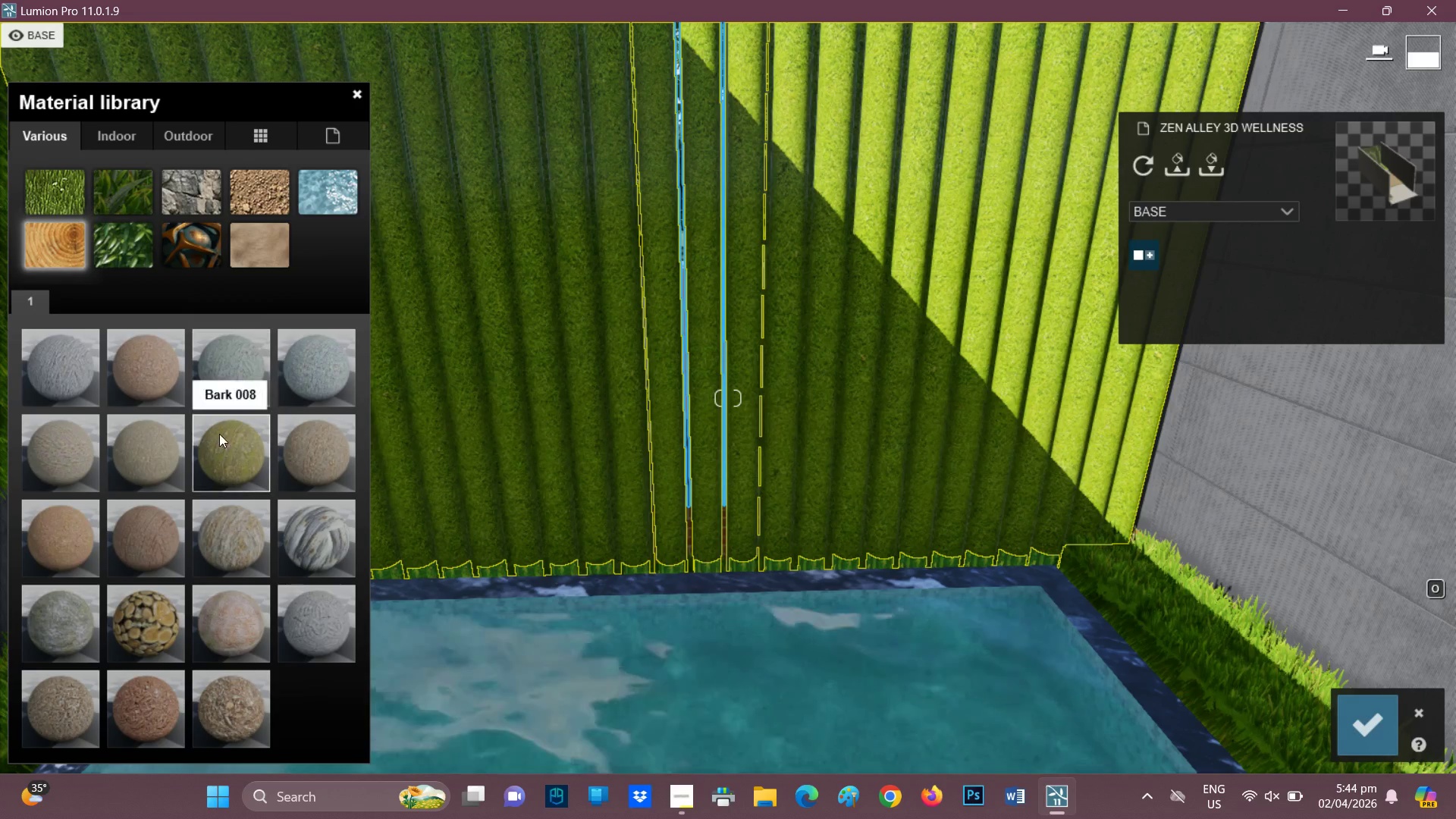 
left_click([56, 187])
 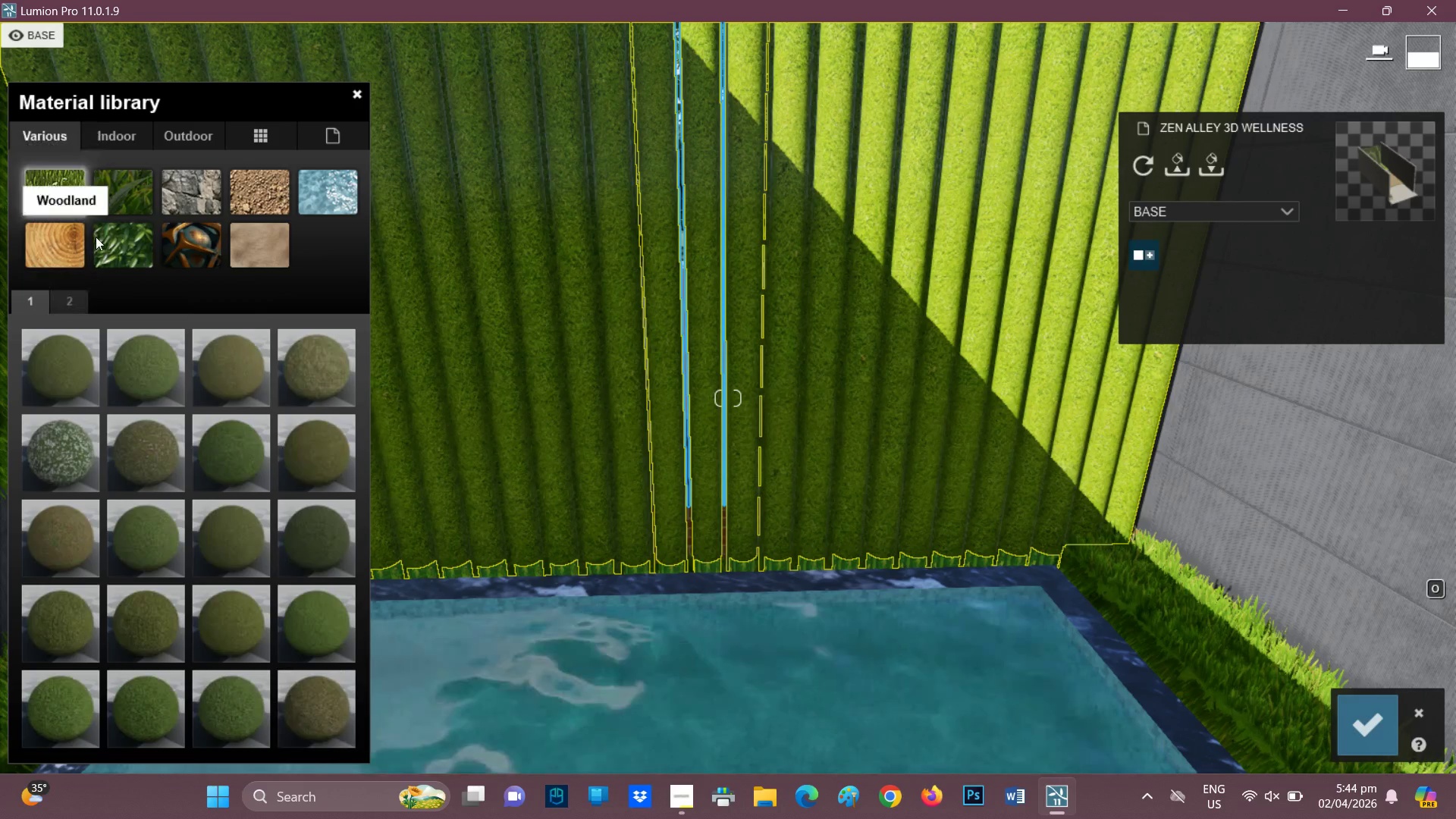 
left_click([101, 237])
 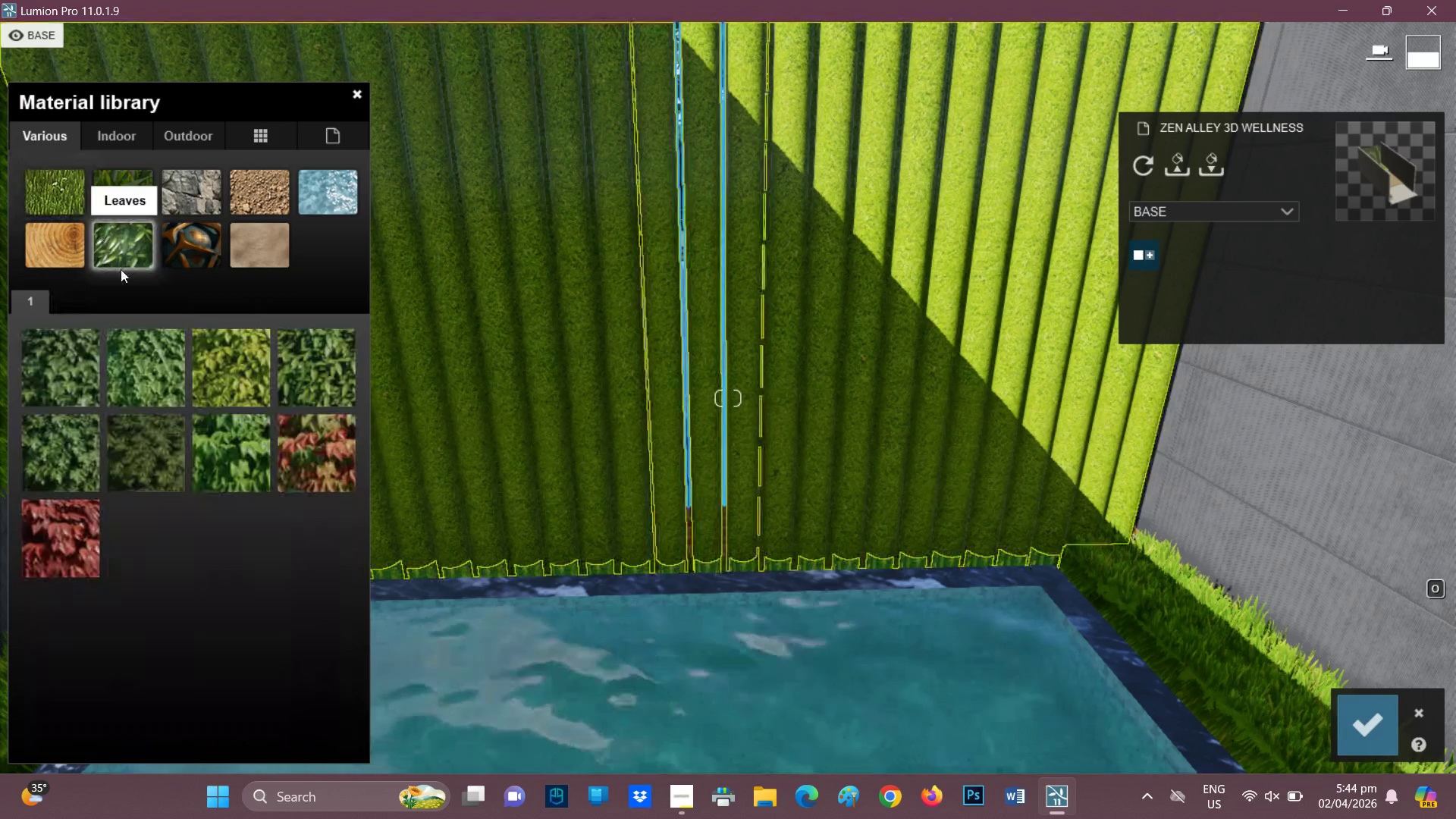 
left_click([243, 350])
 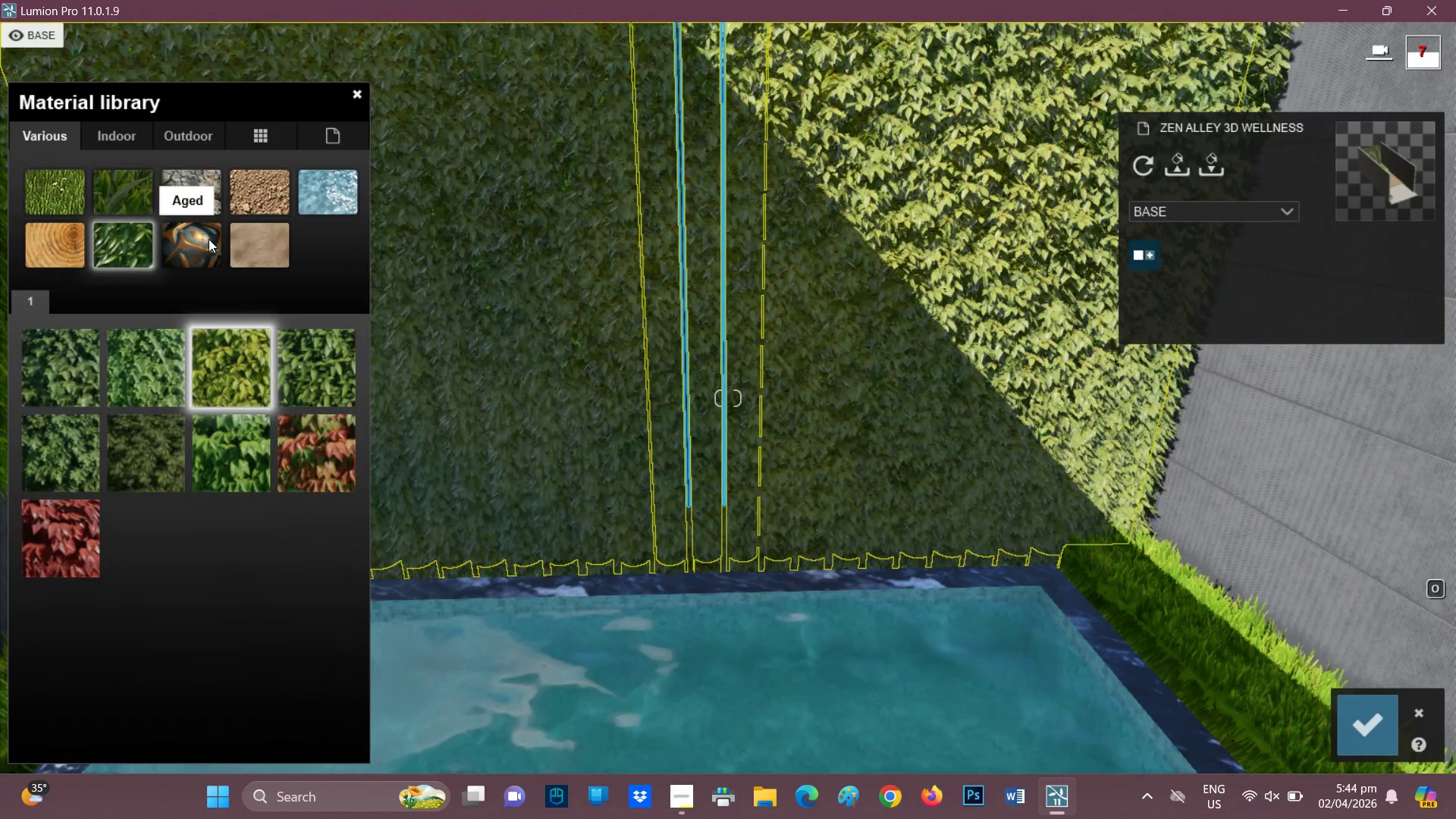 
wait(6.69)
 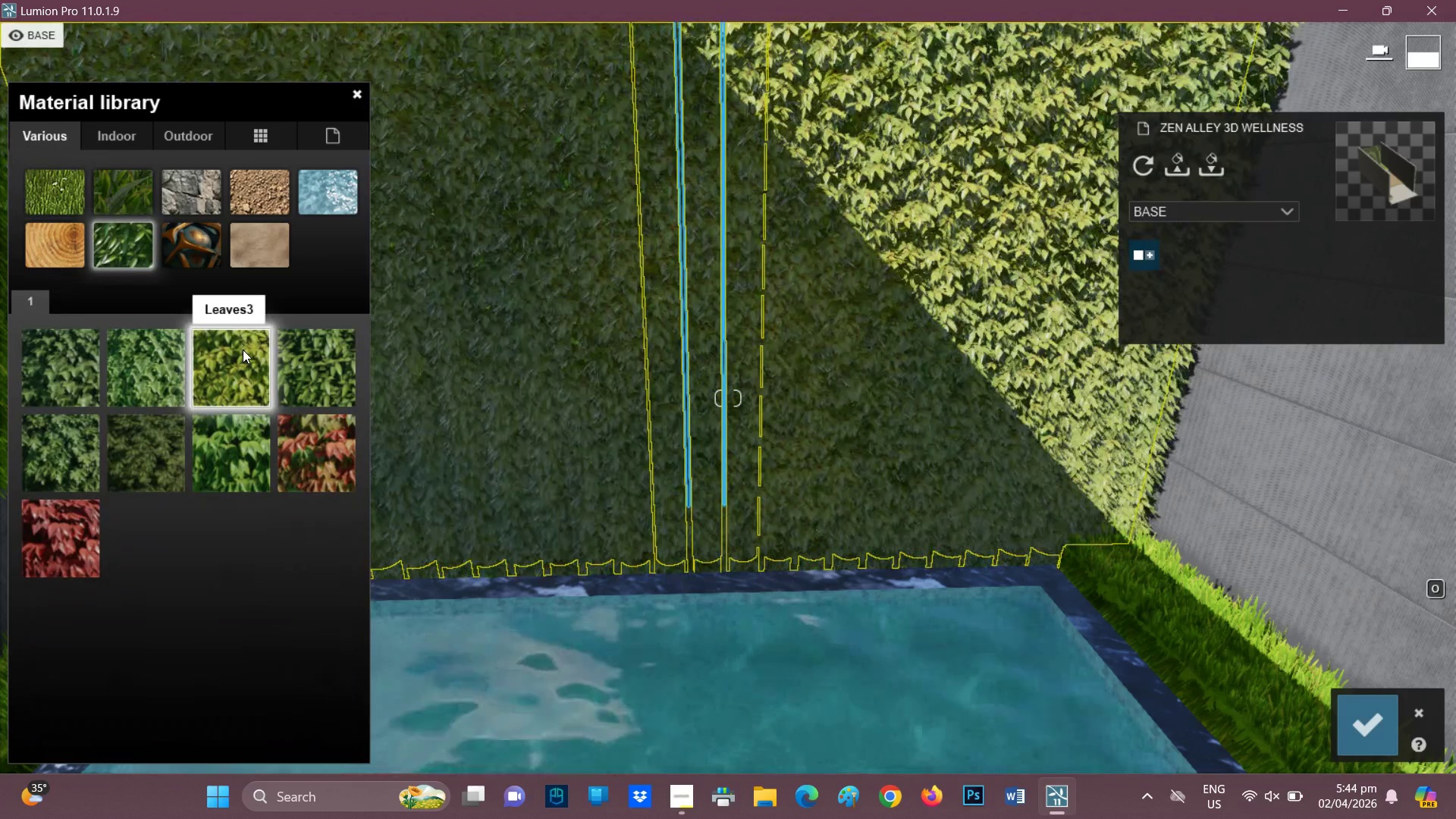 
left_click([46, 248])
 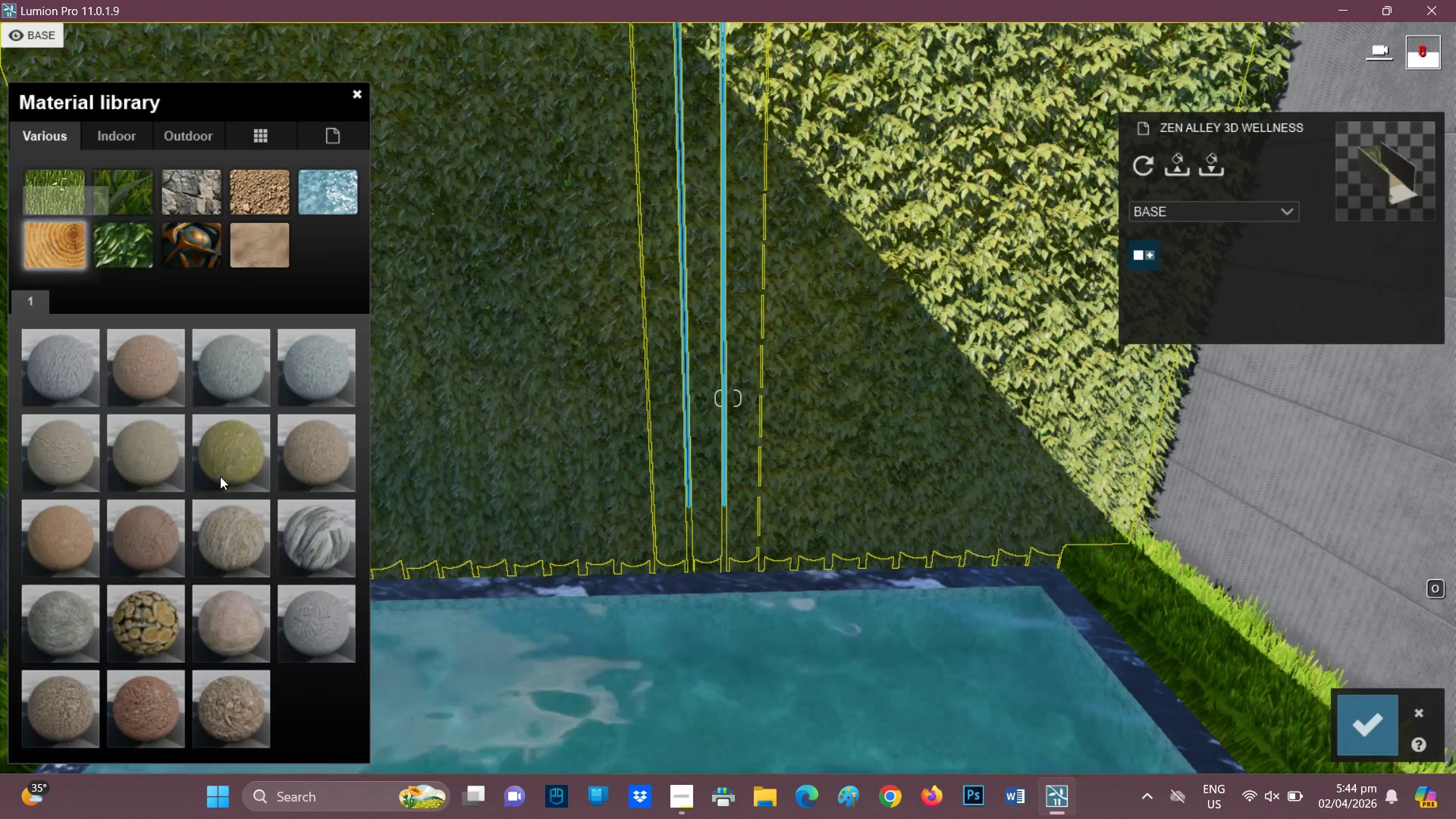 
left_click([230, 457])
 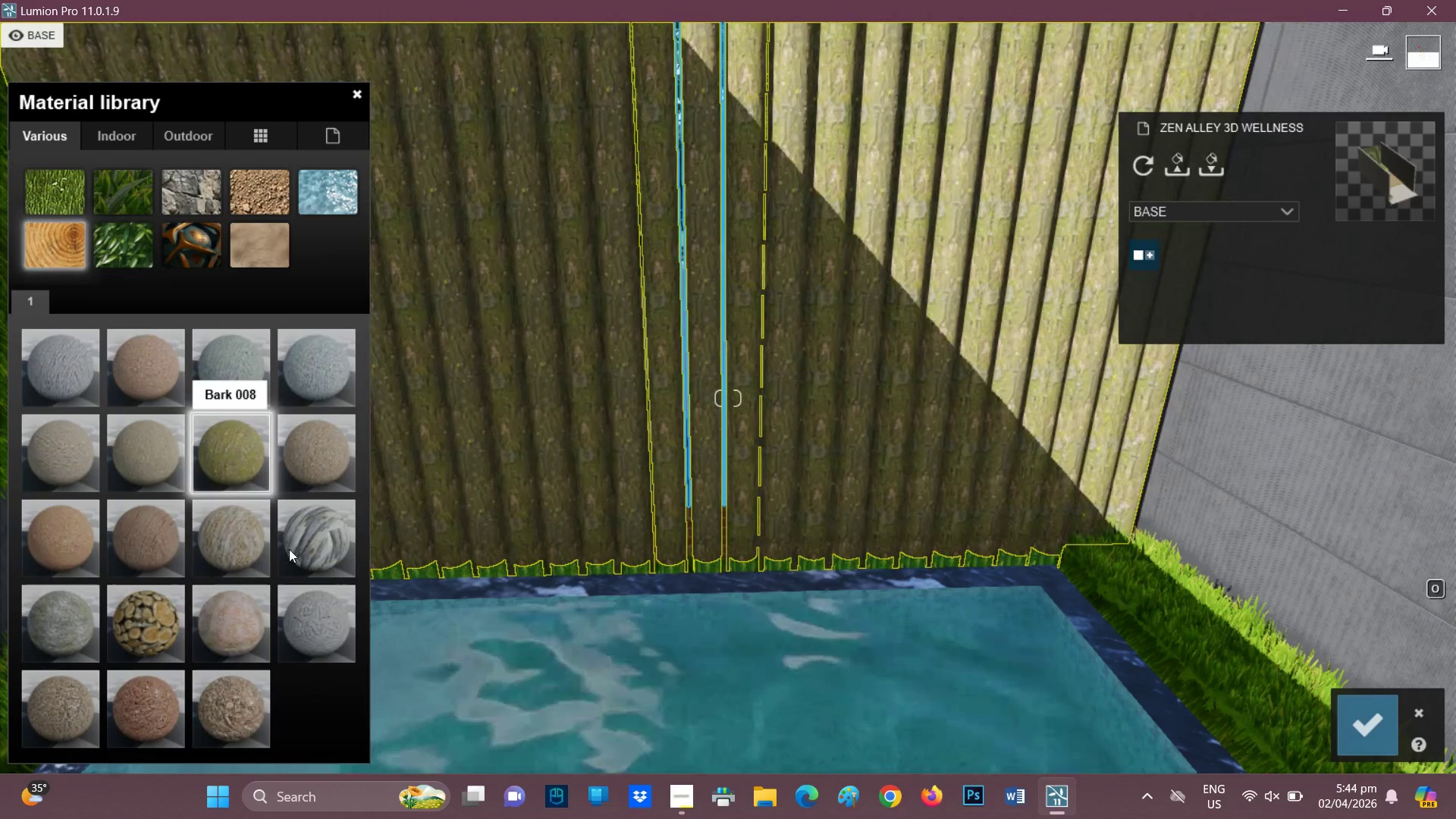 
left_click([312, 445])
 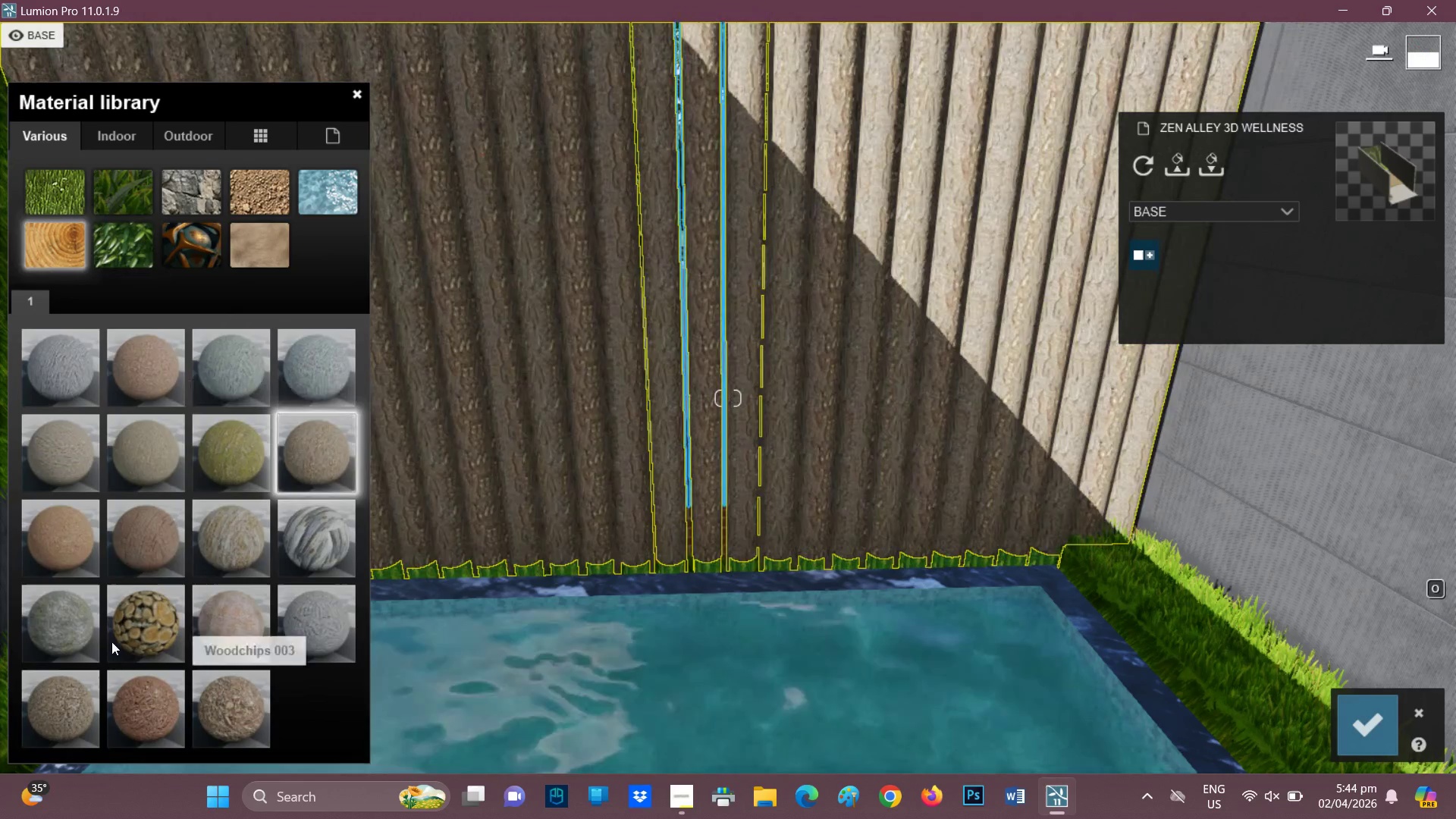 
left_click([133, 714])
 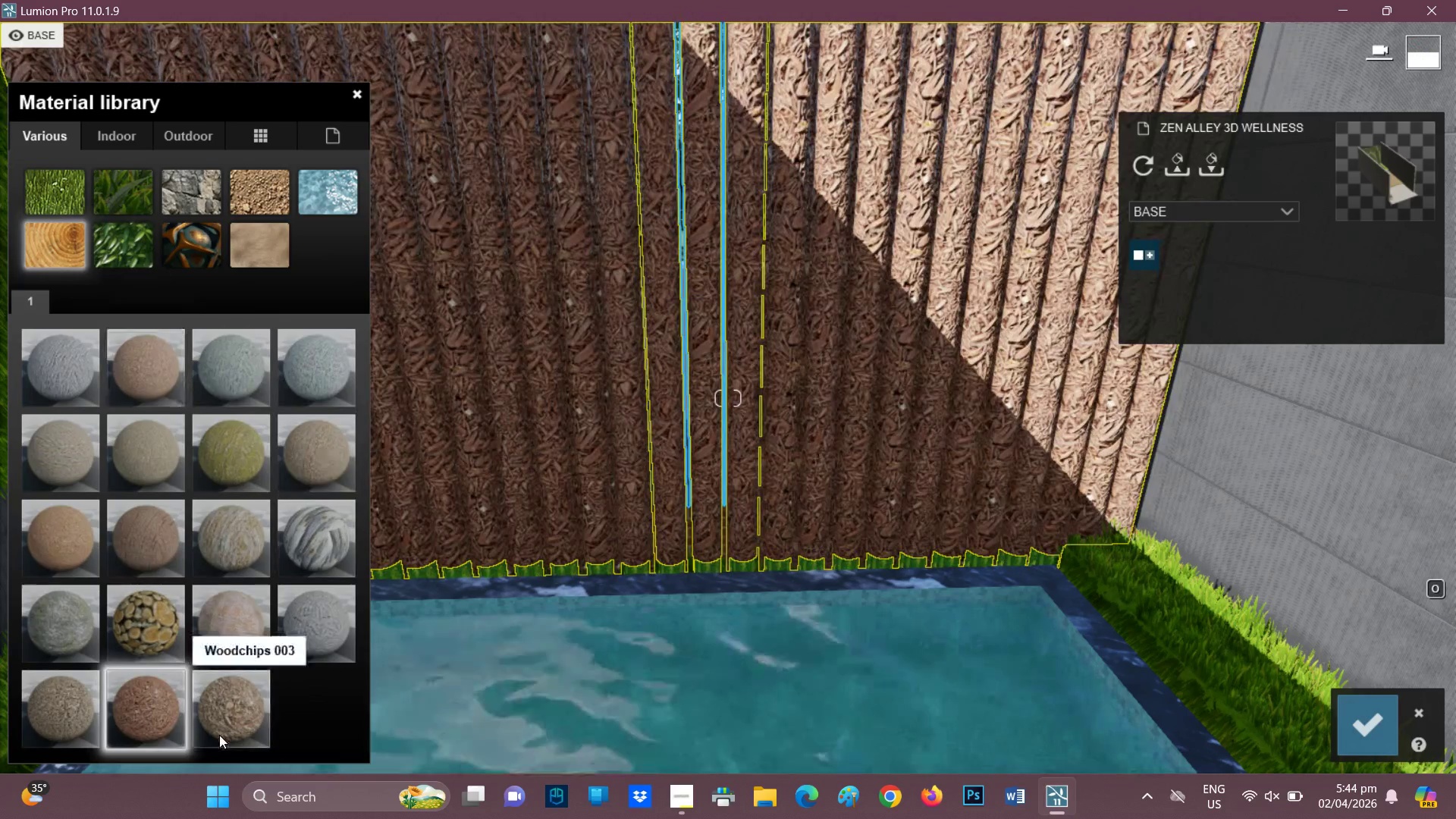 
left_click([228, 707])
 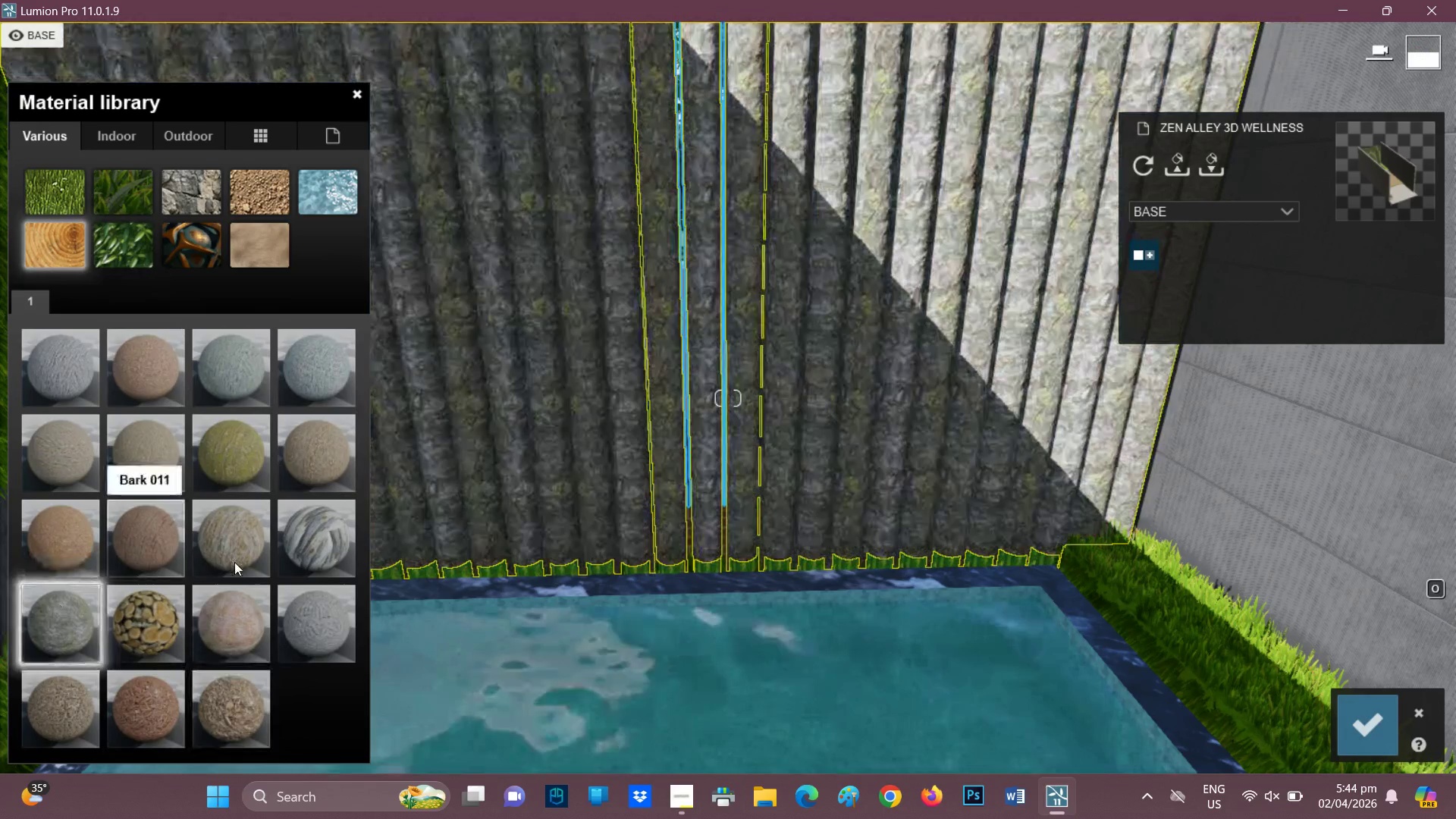 
left_click([58, 519])
 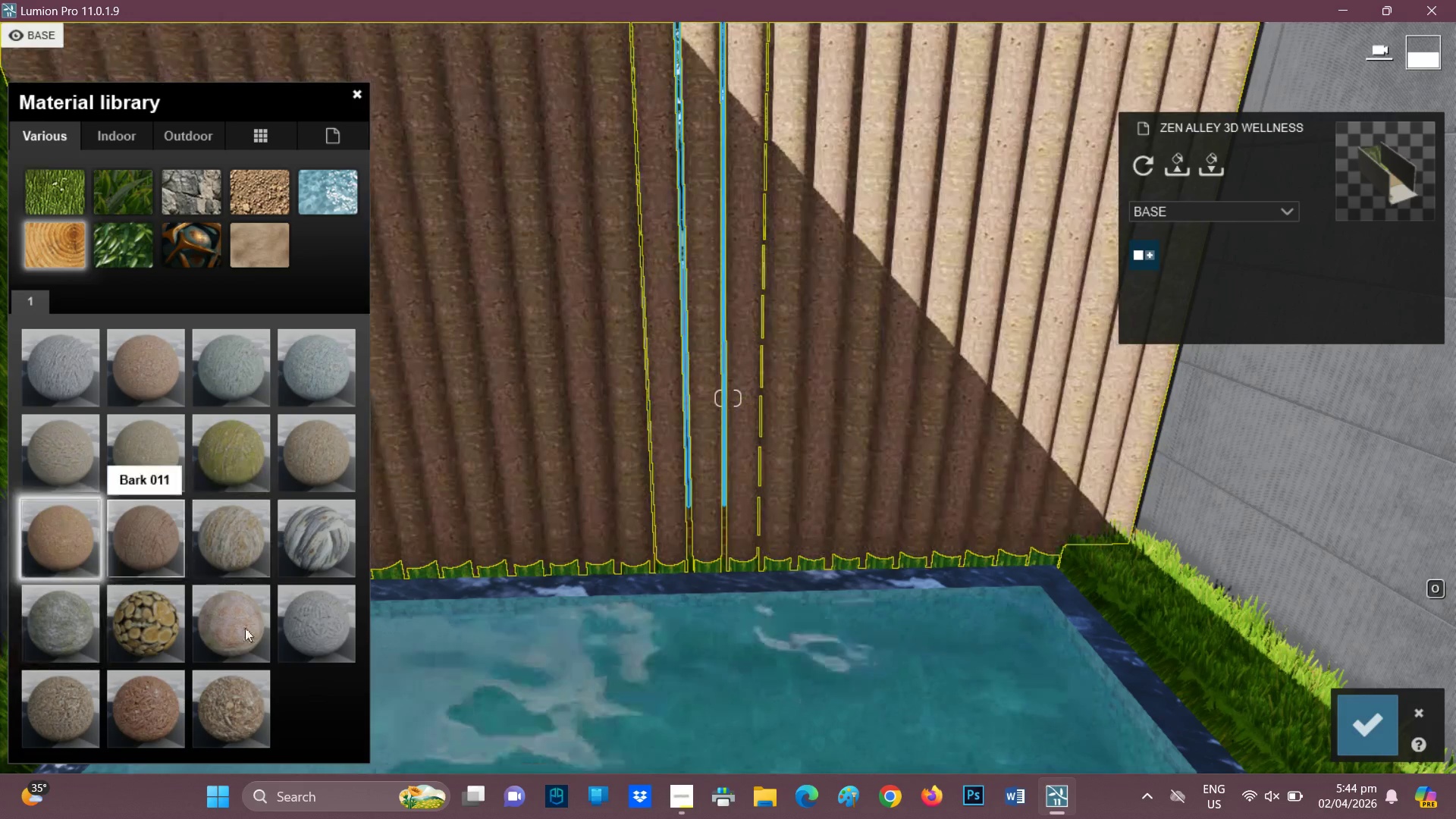 
left_click([248, 631])
 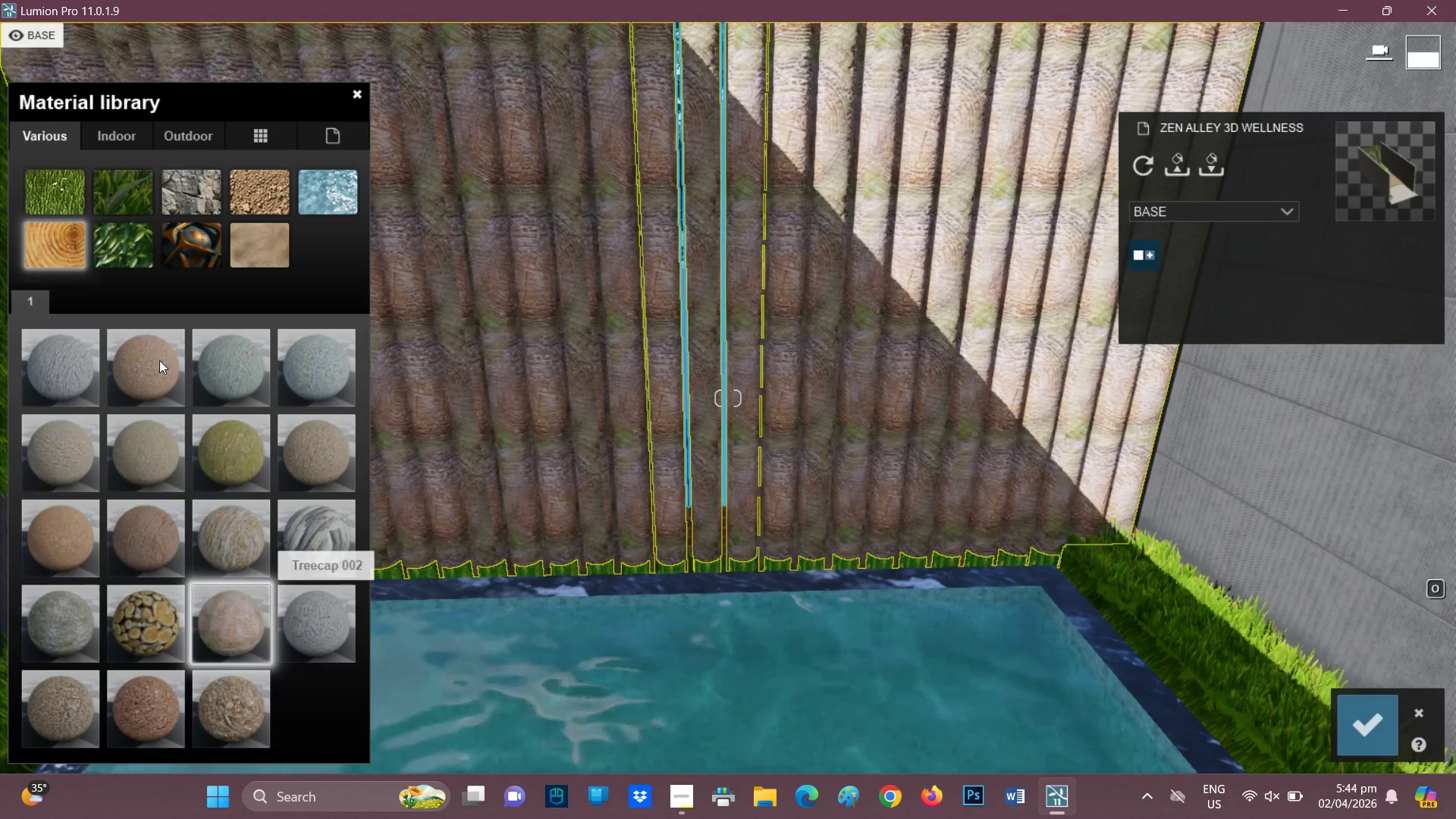 
wait(5.05)
 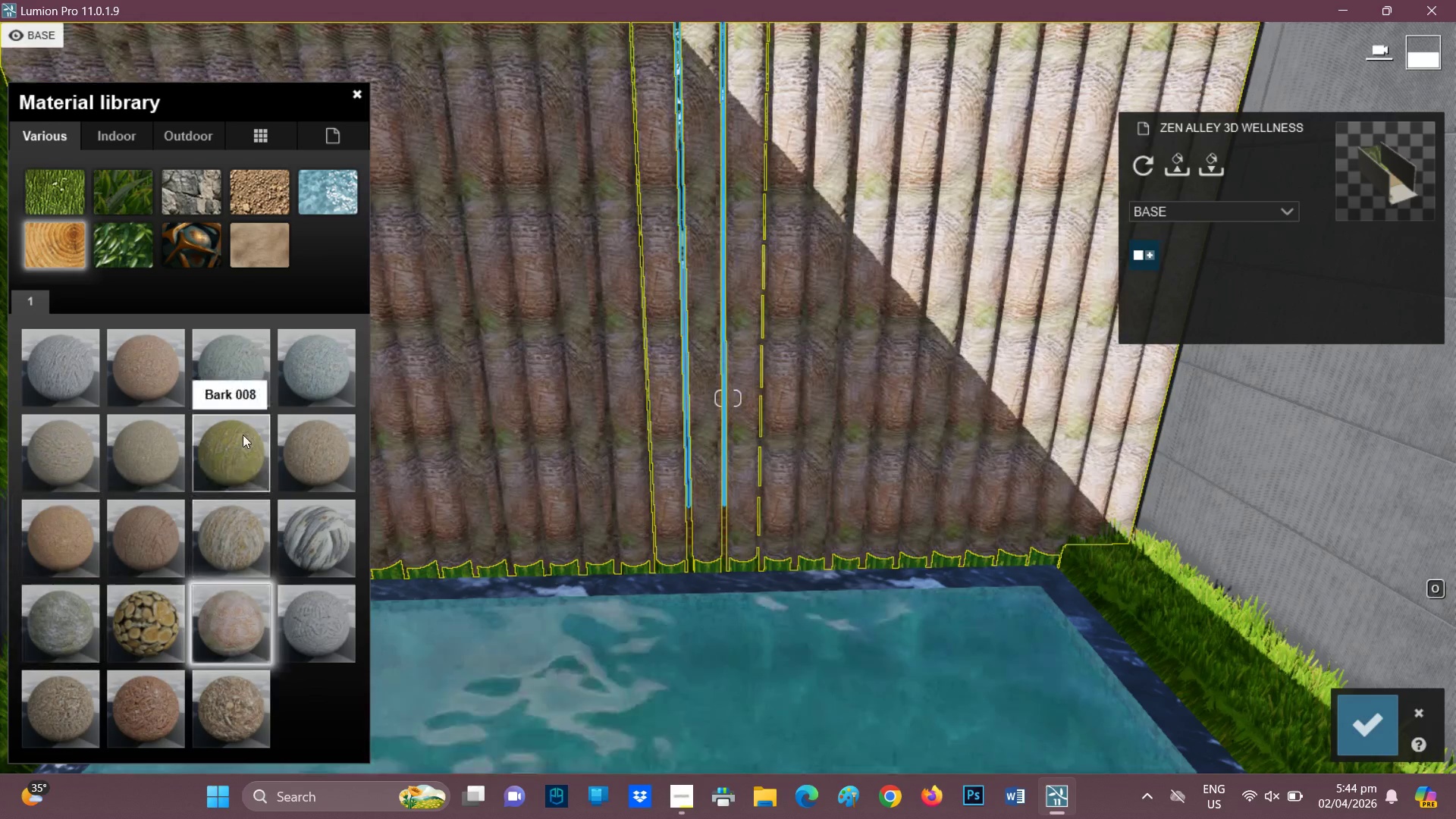 
double_click([240, 622])
 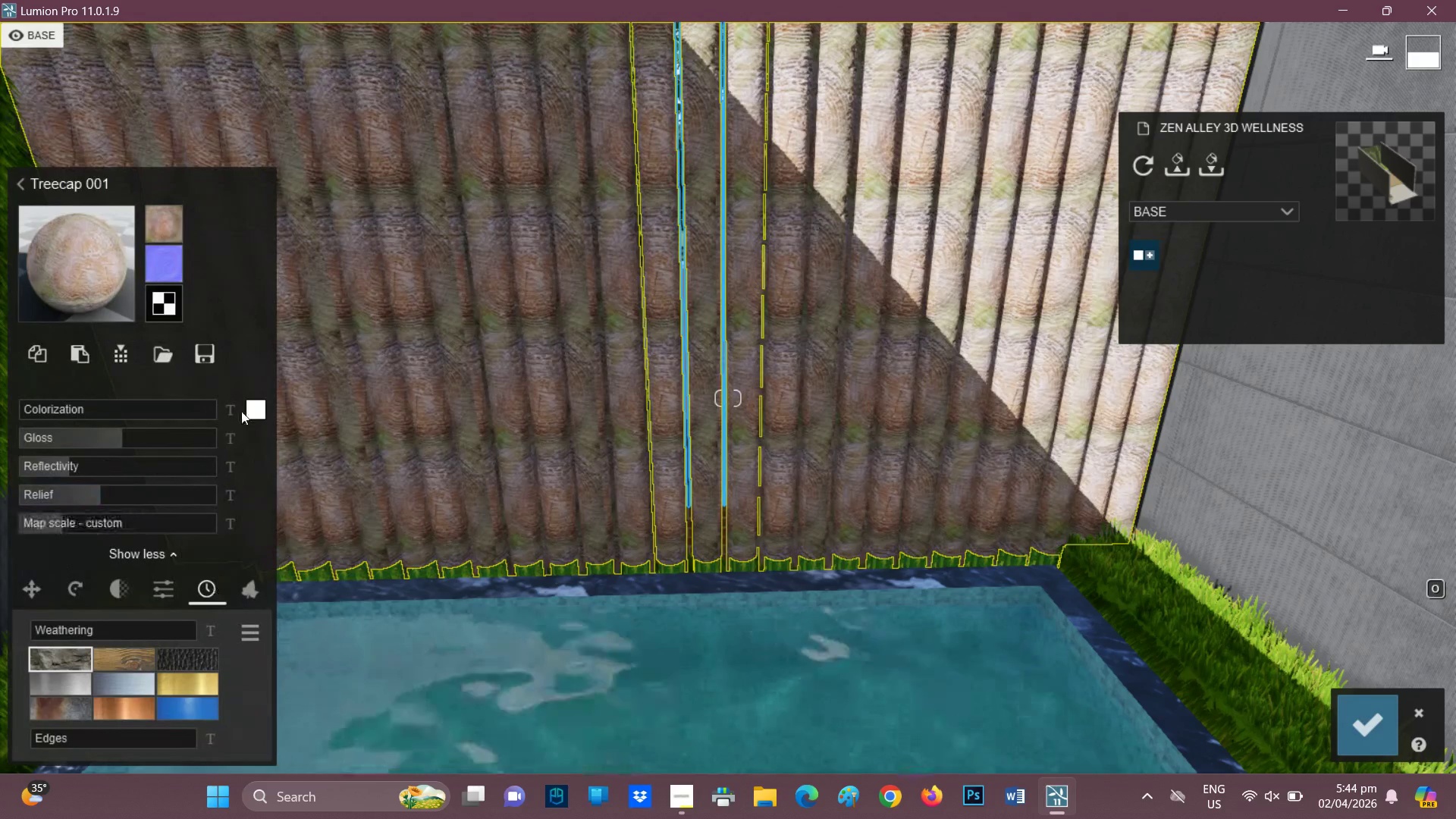 
left_click([256, 407])
 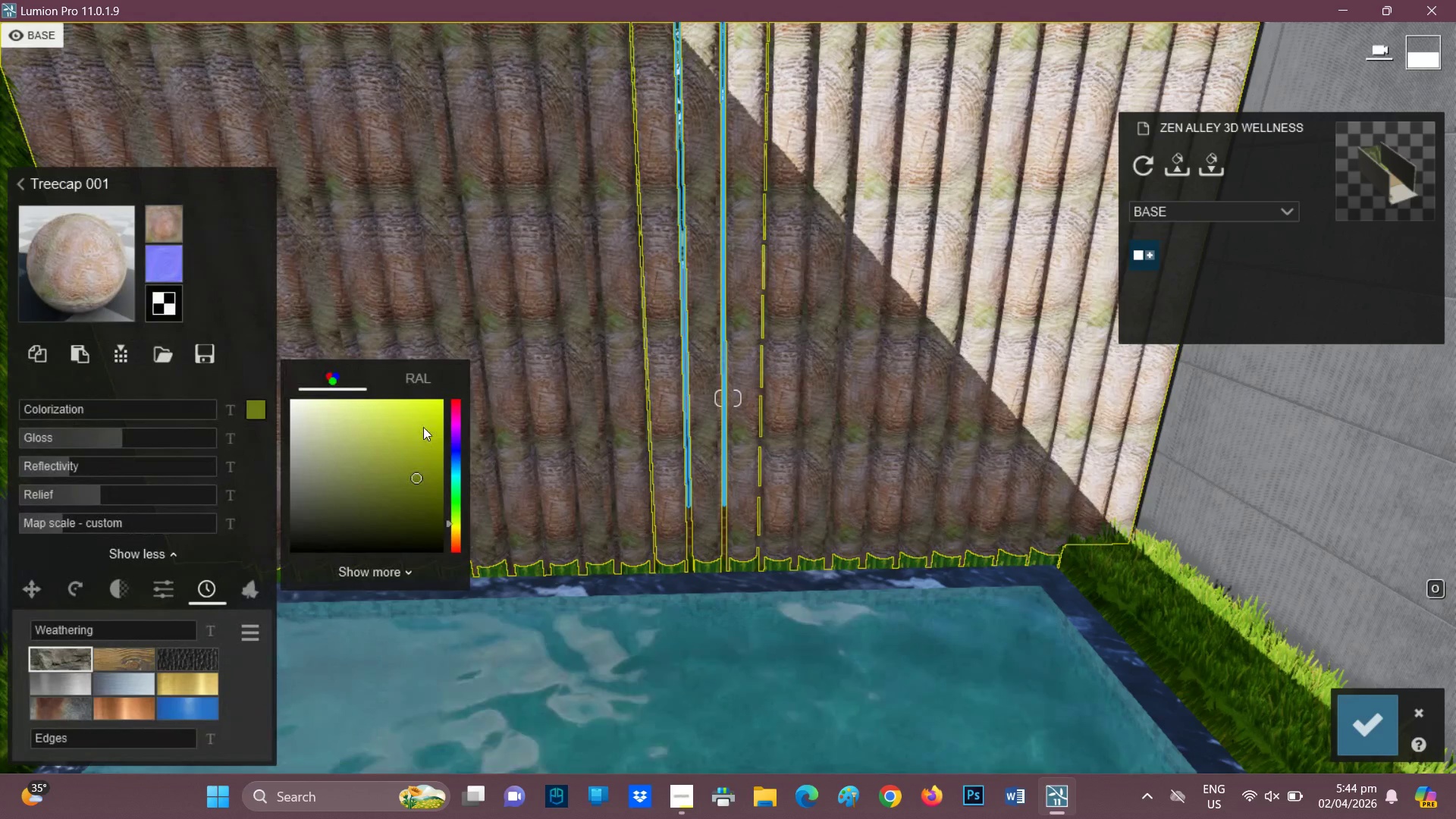 
left_click_drag(start_coordinate=[423, 425], to_coordinate=[441, 406])
 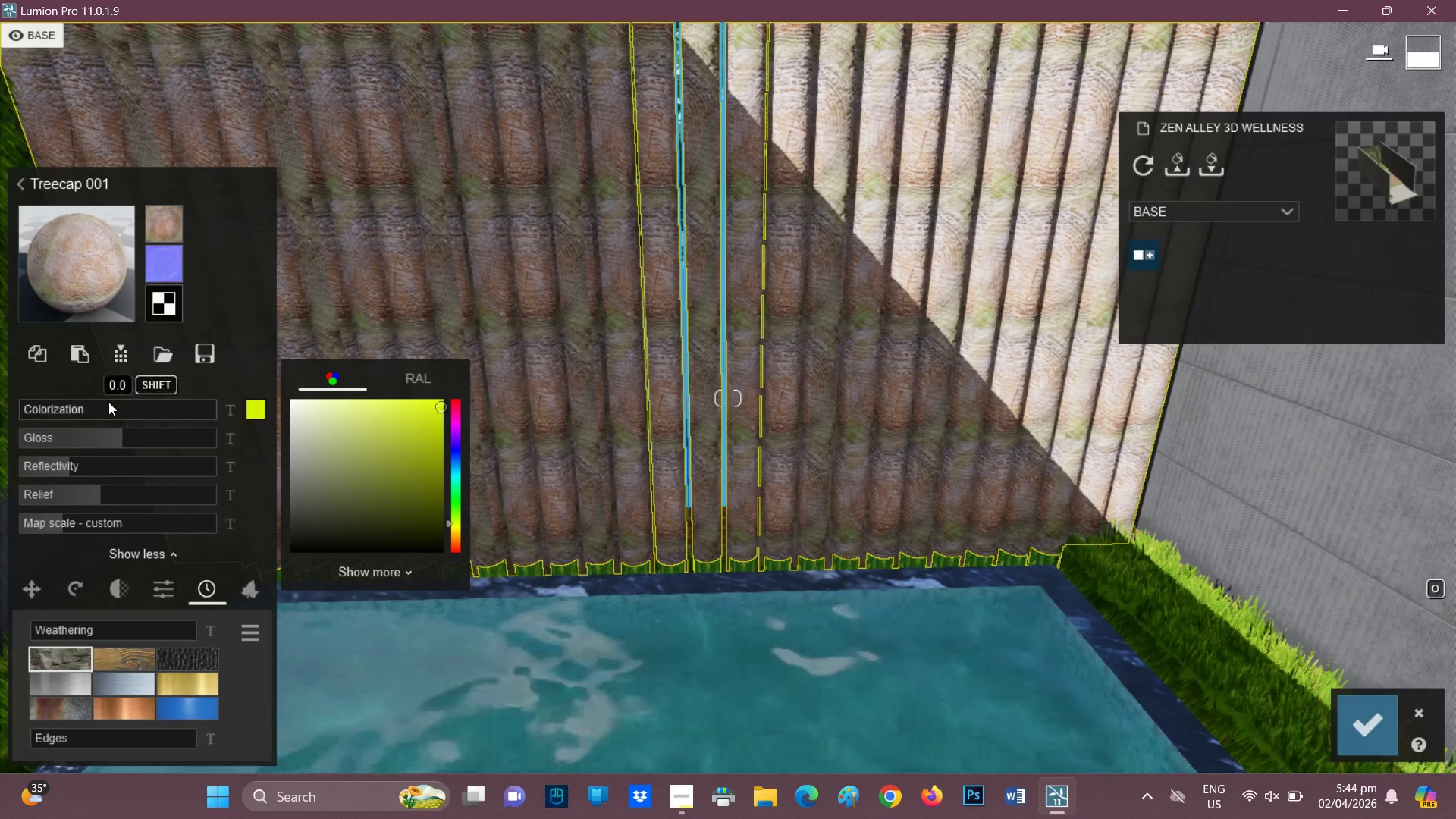 
left_click_drag(start_coordinate=[110, 400], to_coordinate=[123, 403])
 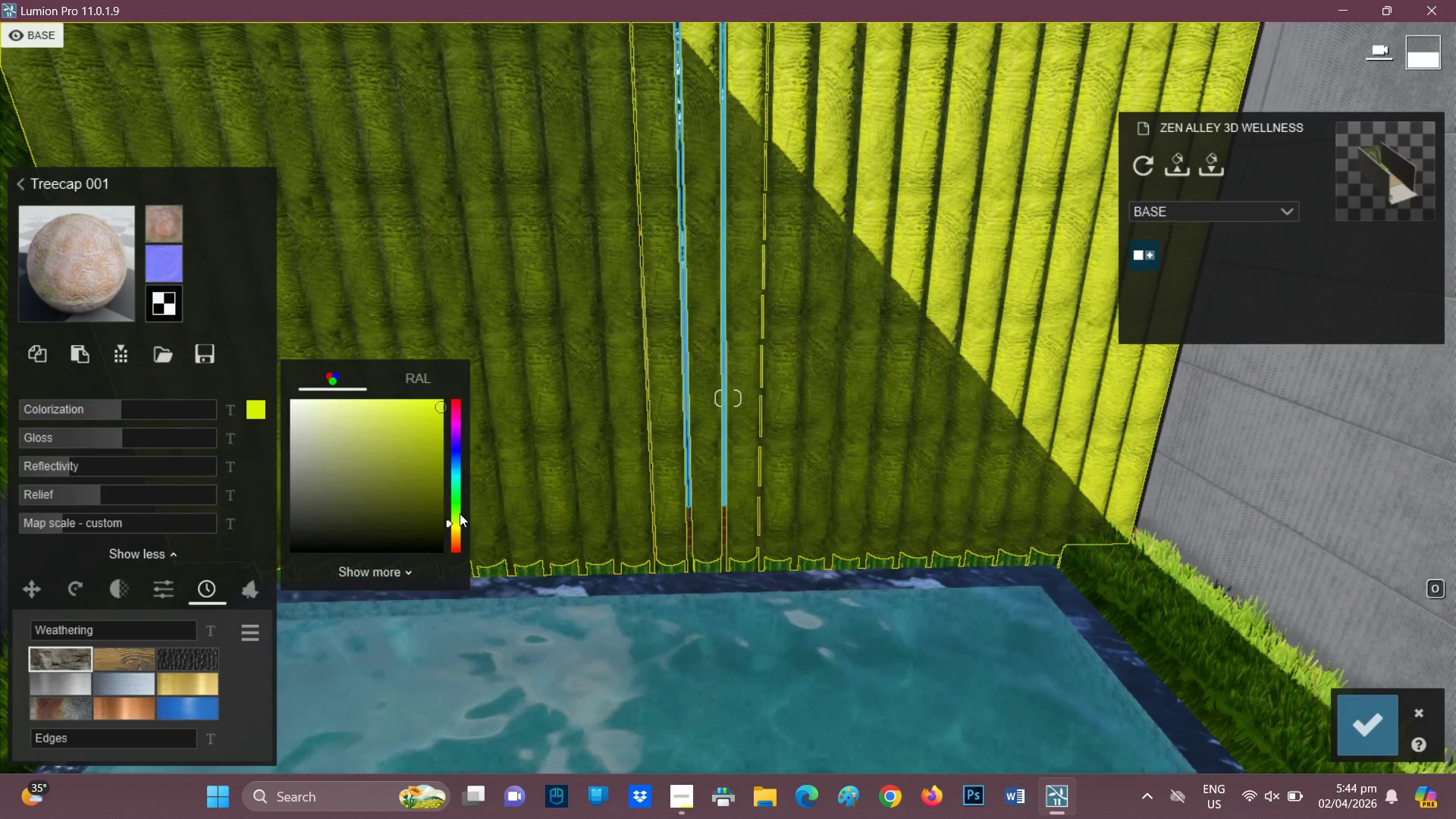 
left_click([453, 513])
 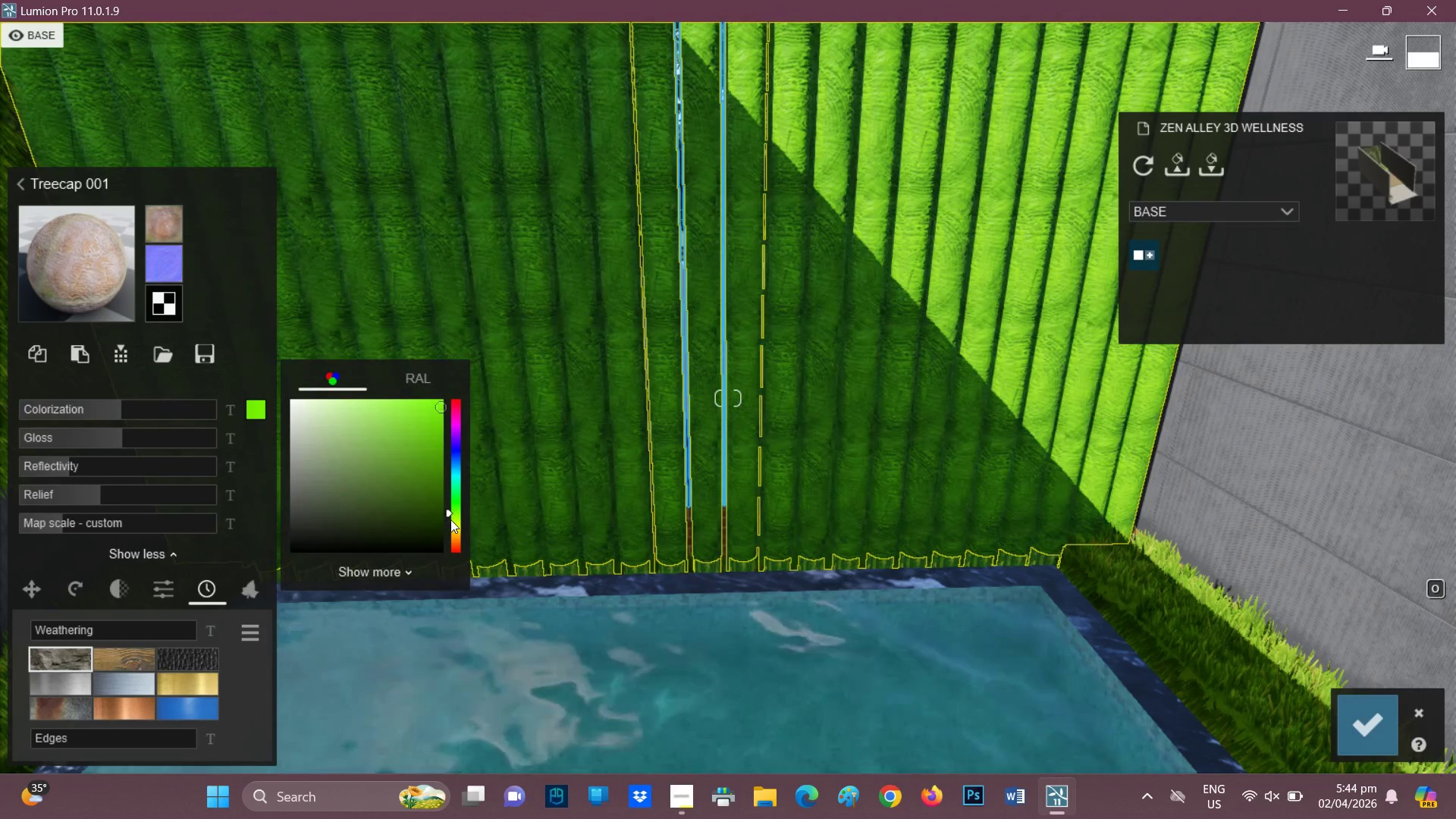 
left_click([451, 516])
 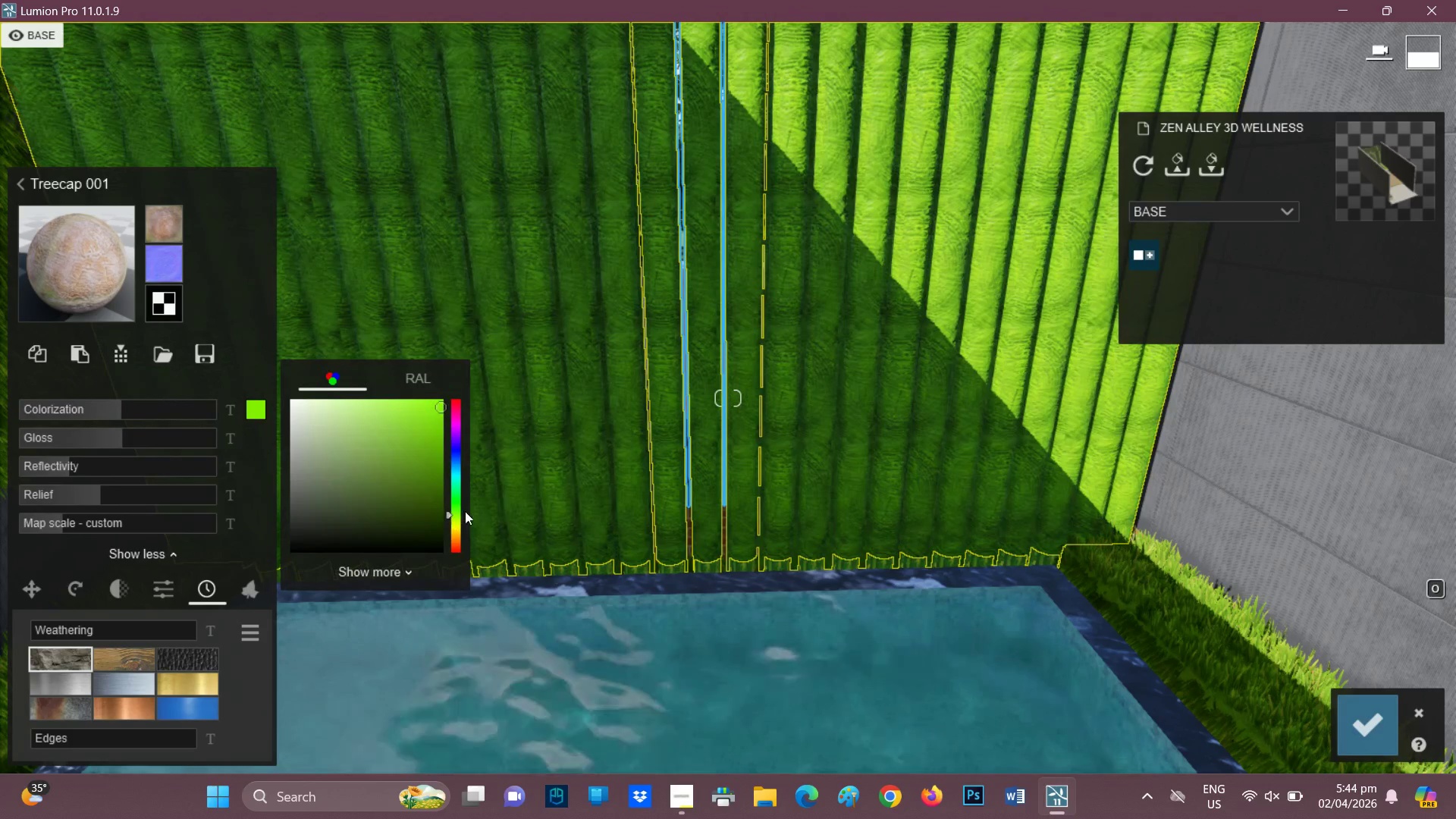 
left_click([466, 512])
 